 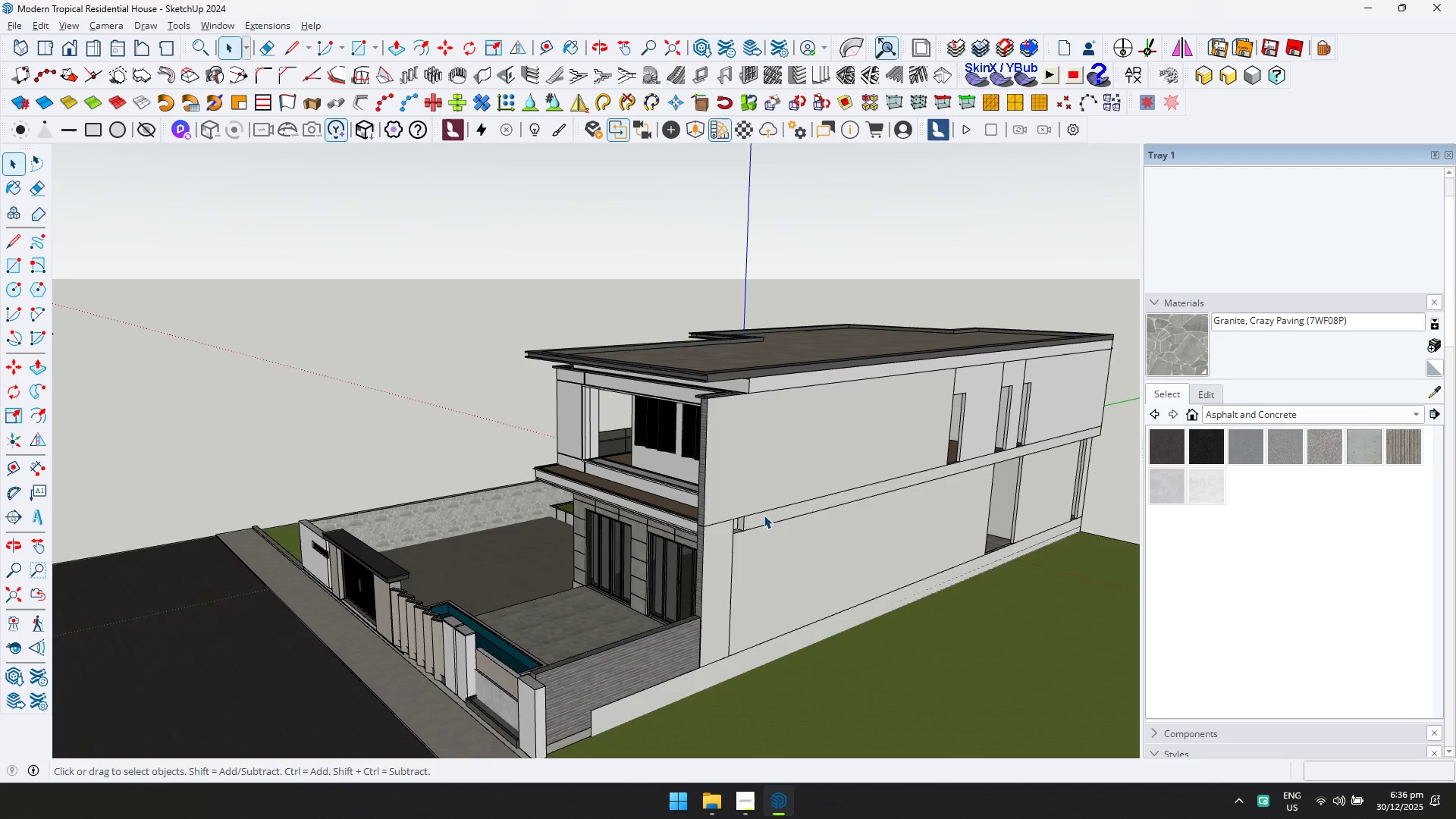 
double_click([764, 515])
 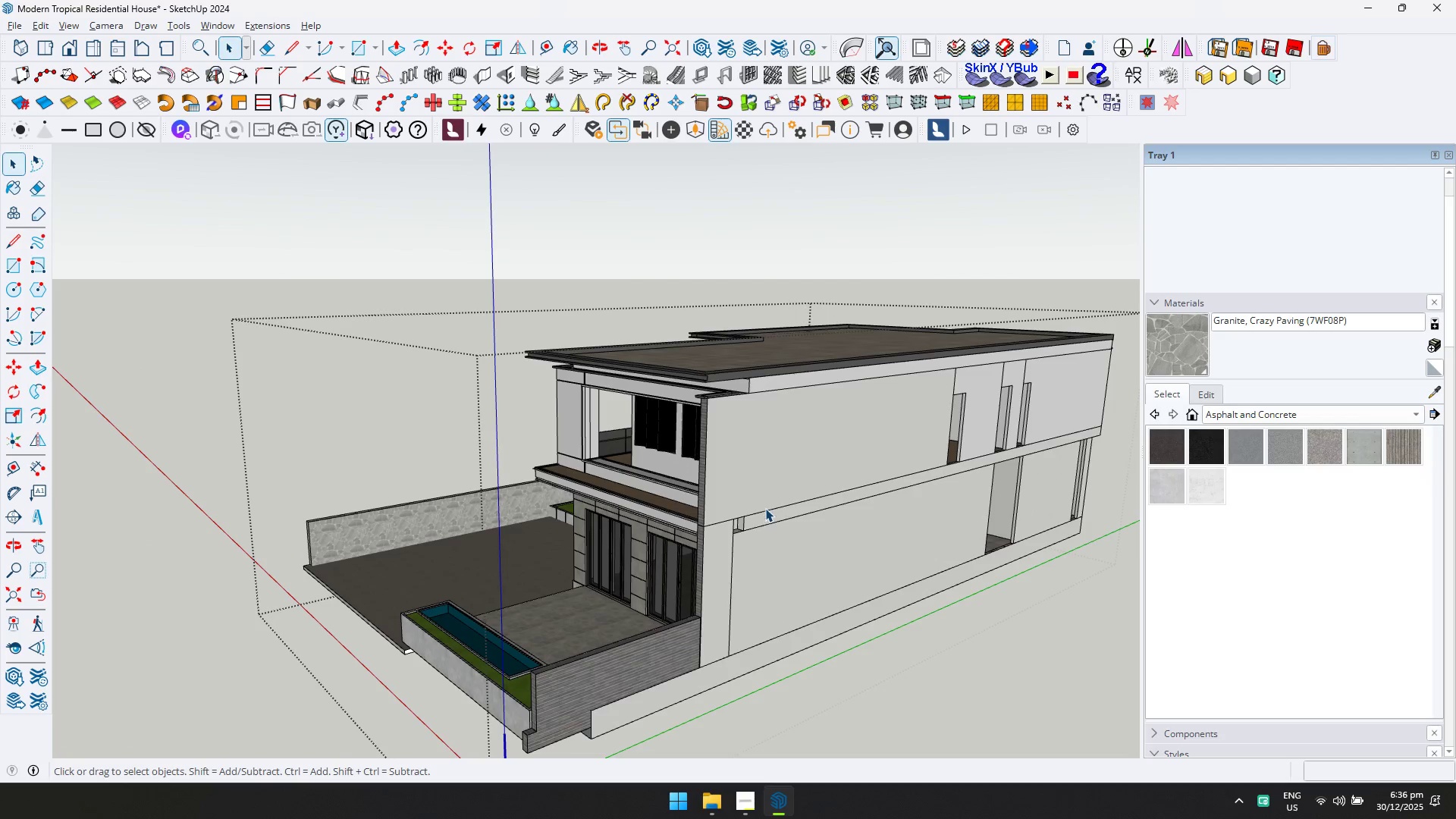 
scroll: coordinate [761, 512], scroll_direction: up, amount: 1.0
 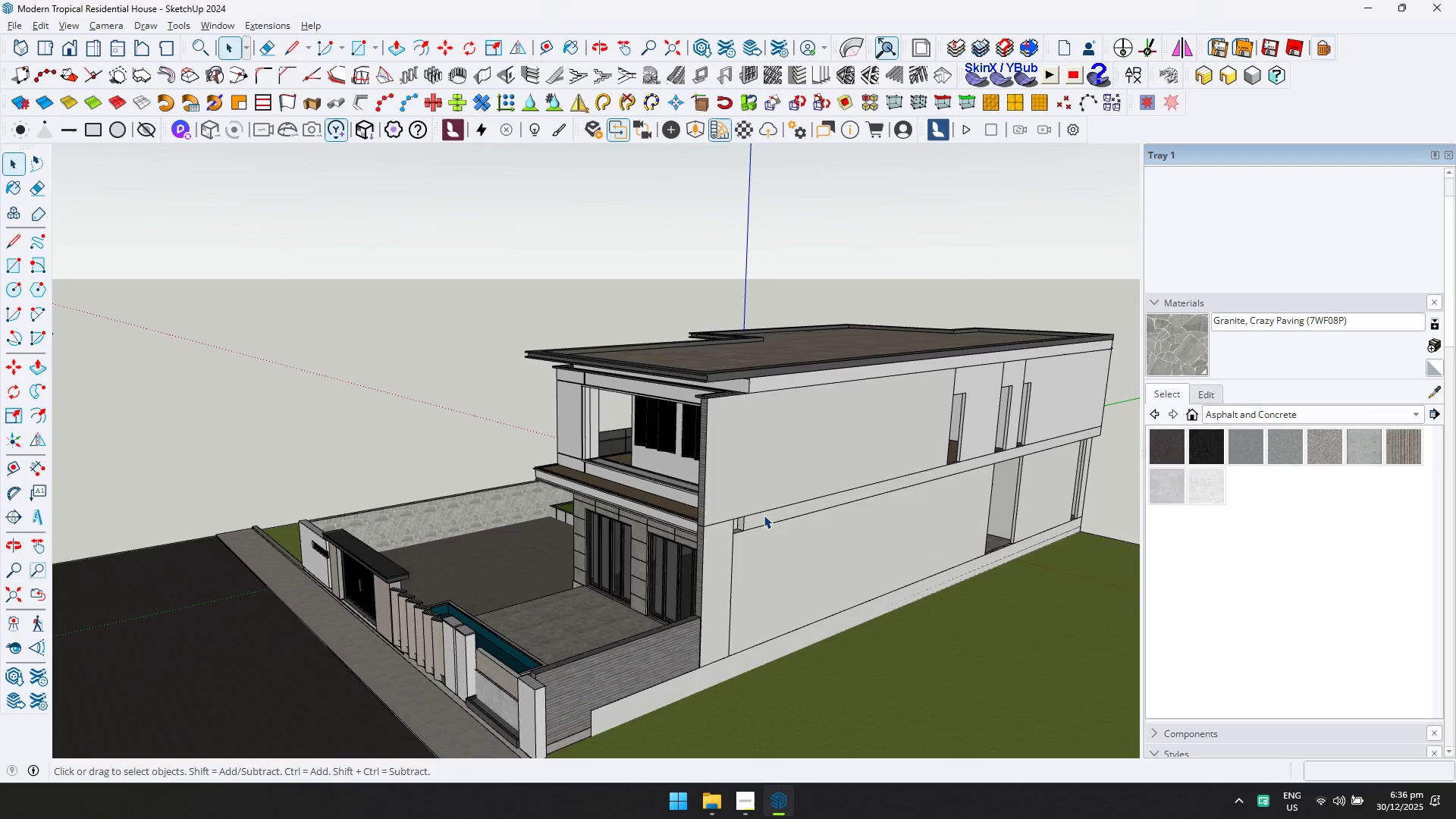 
triple_click([767, 470])
 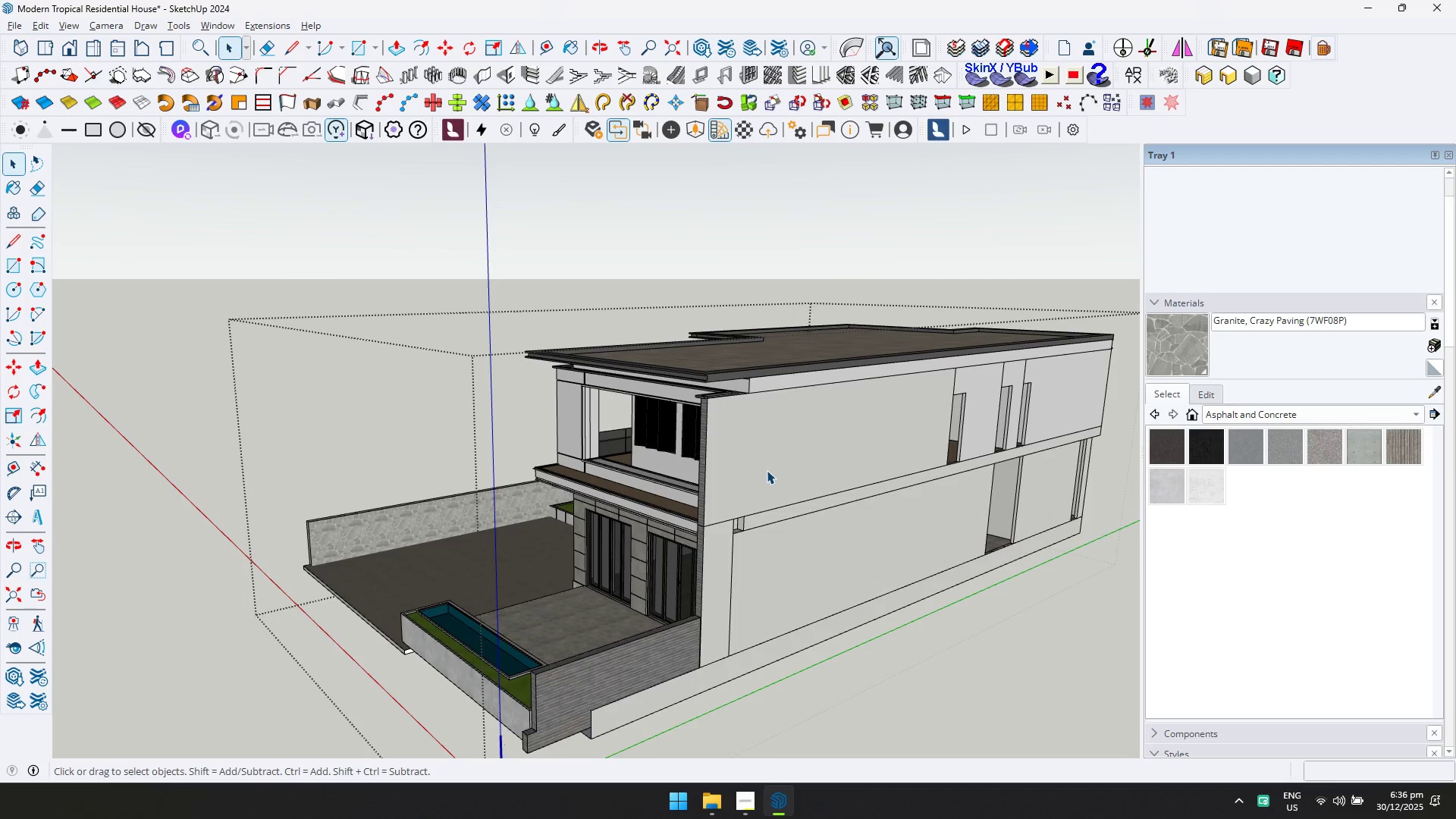 
triple_click([767, 470])
 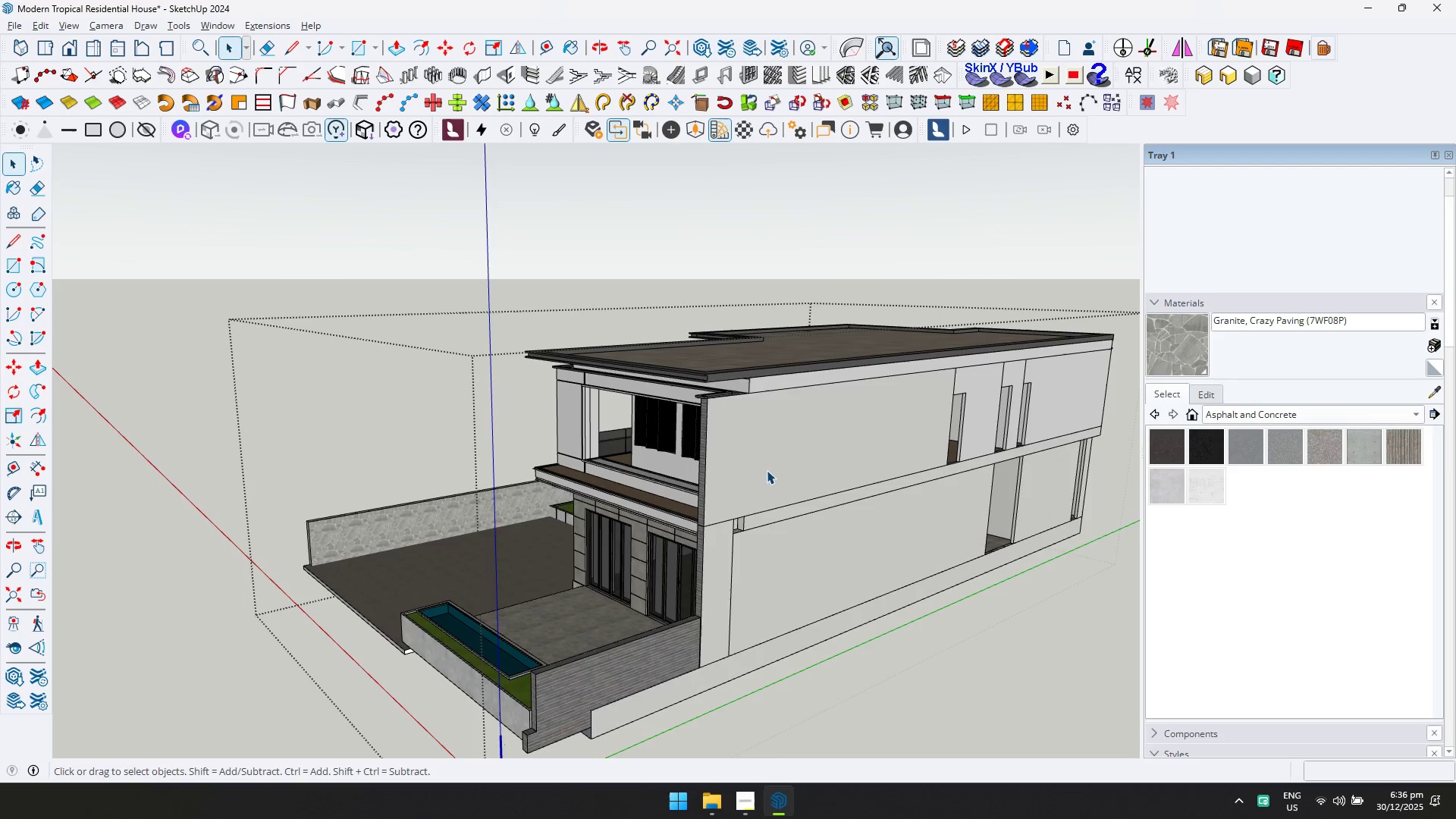 
triple_click([767, 470])
 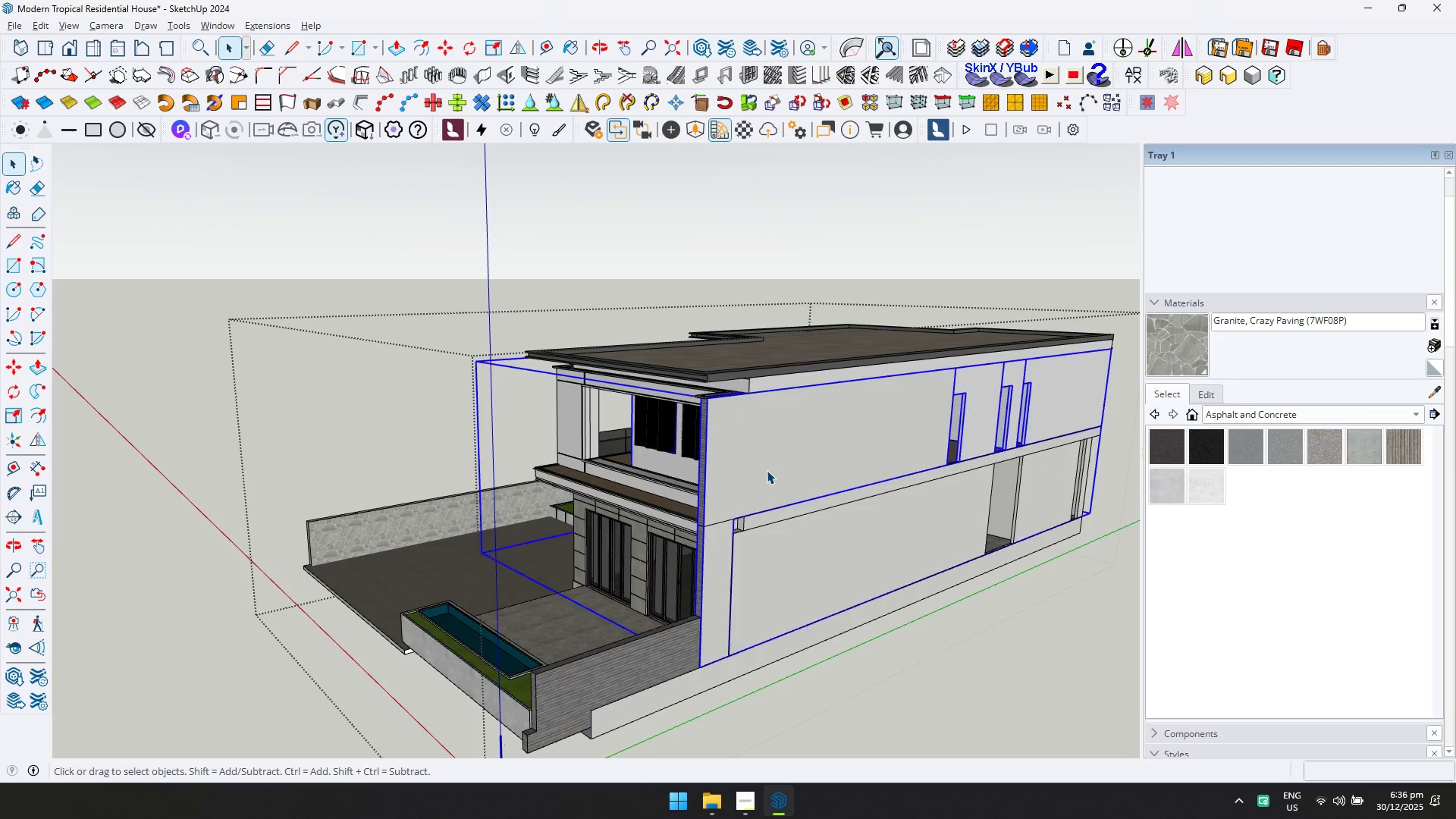 
triple_click([767, 470])
 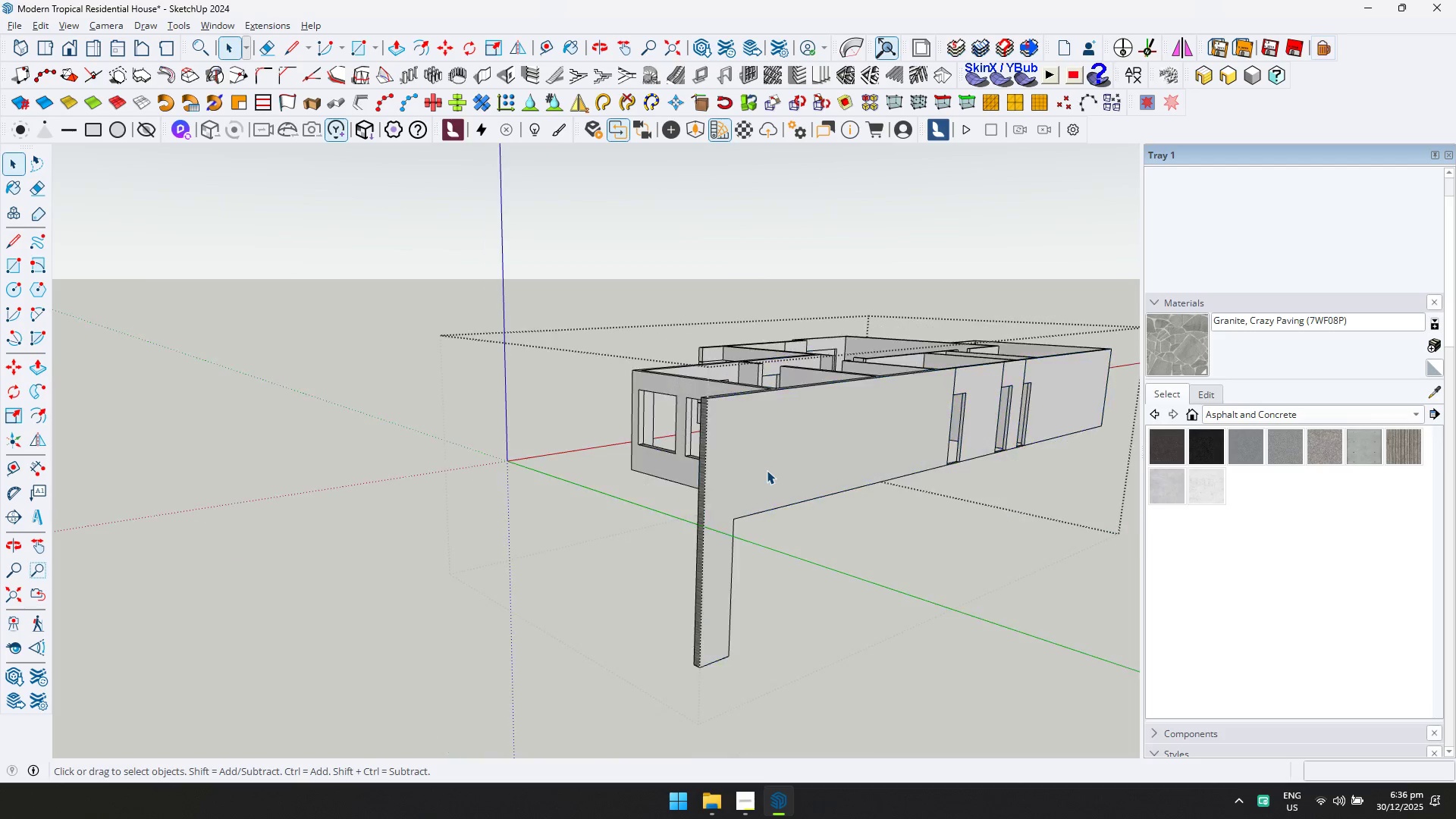 
triple_click([767, 470])
 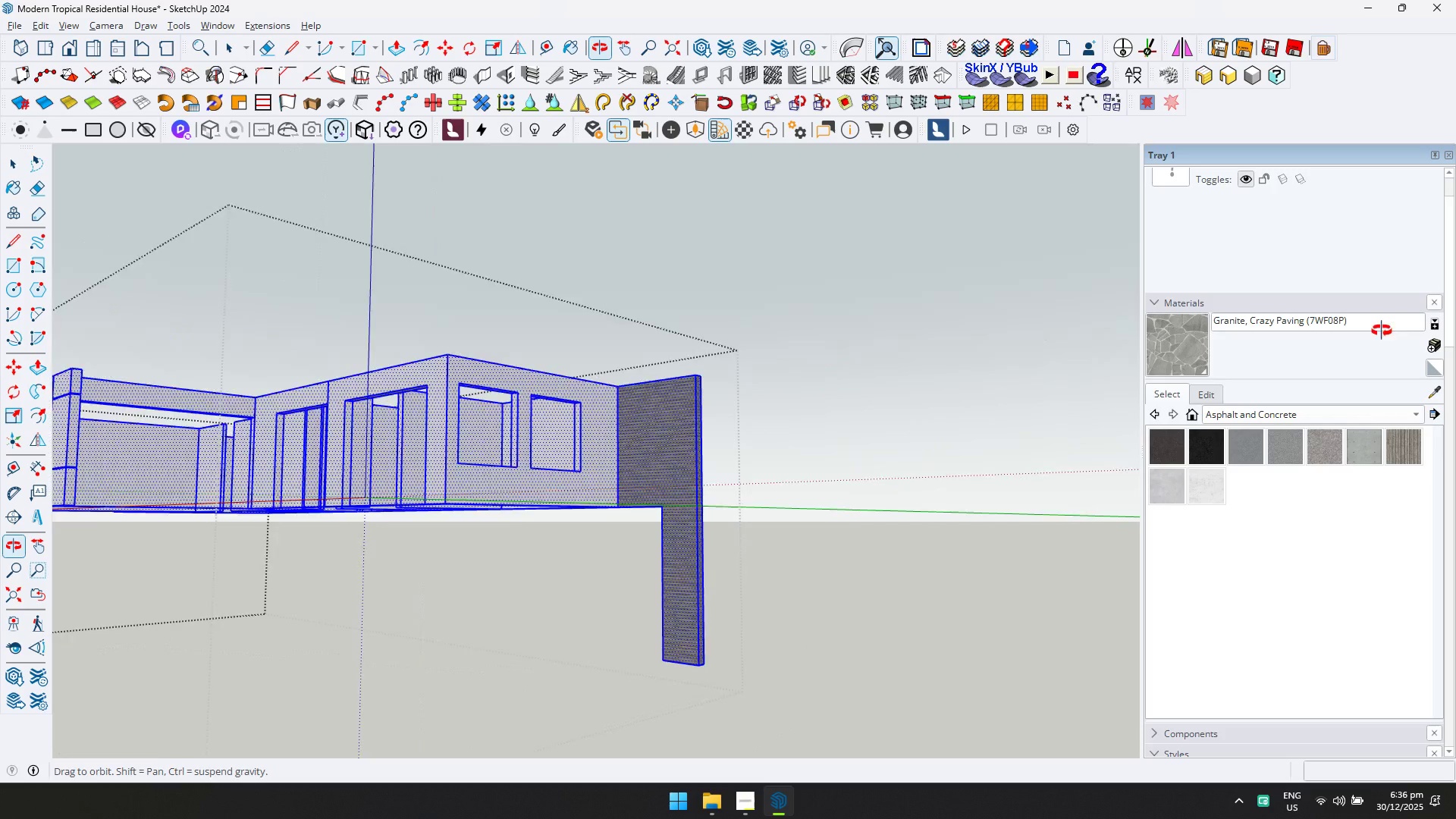 
left_click([761, 440])
 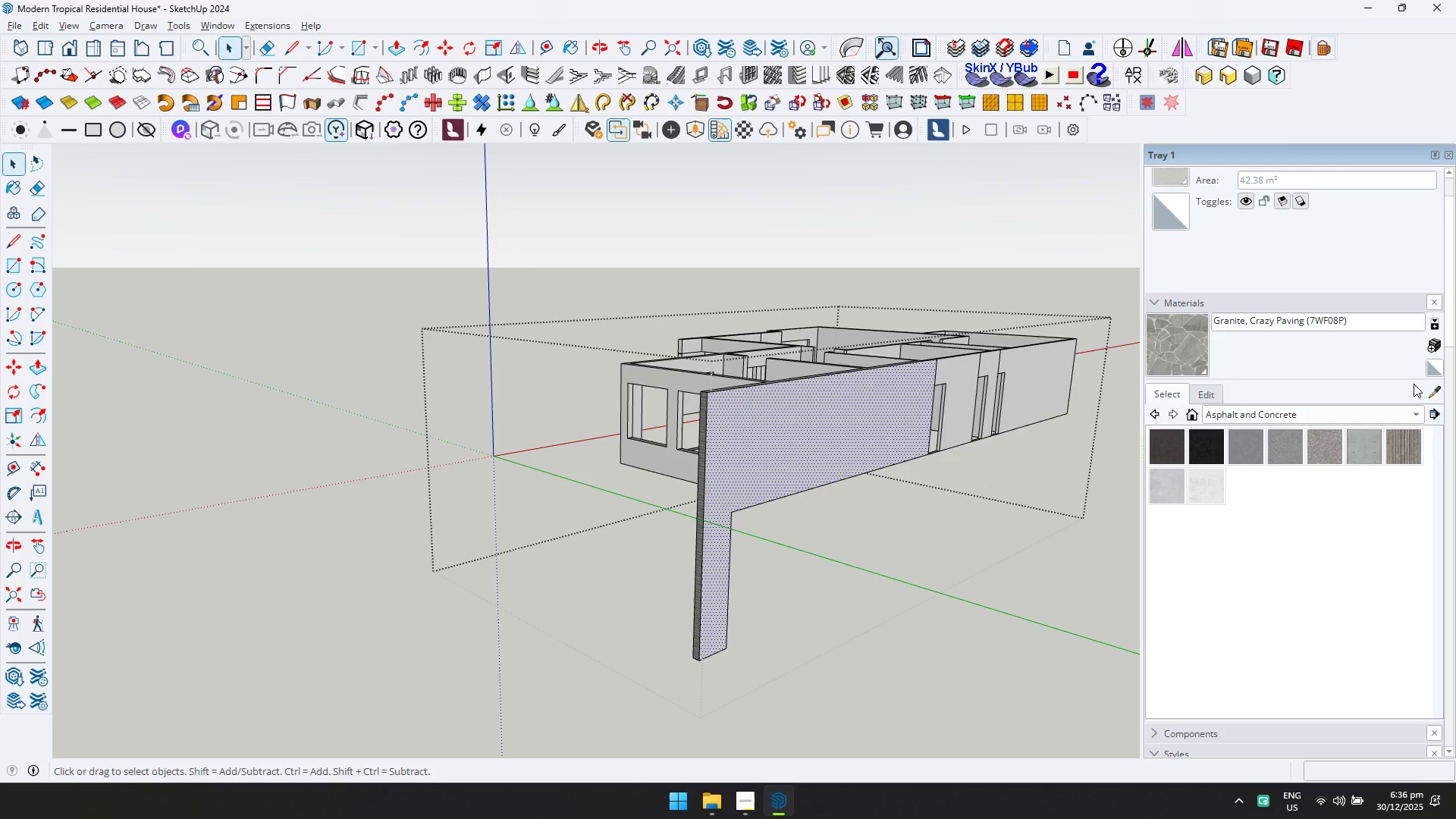 
left_click([1131, 74])
 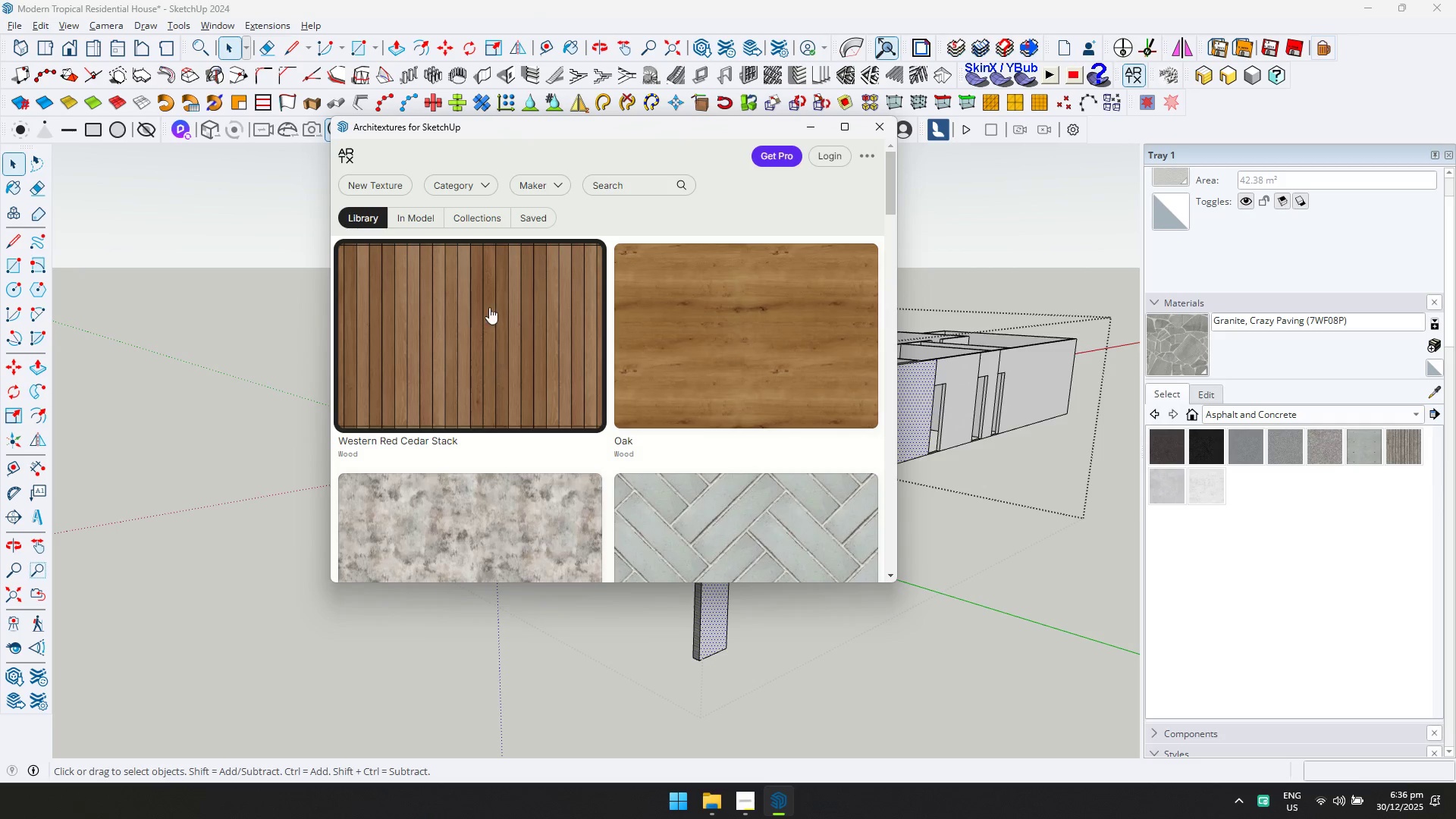 
left_click([454, 172])
 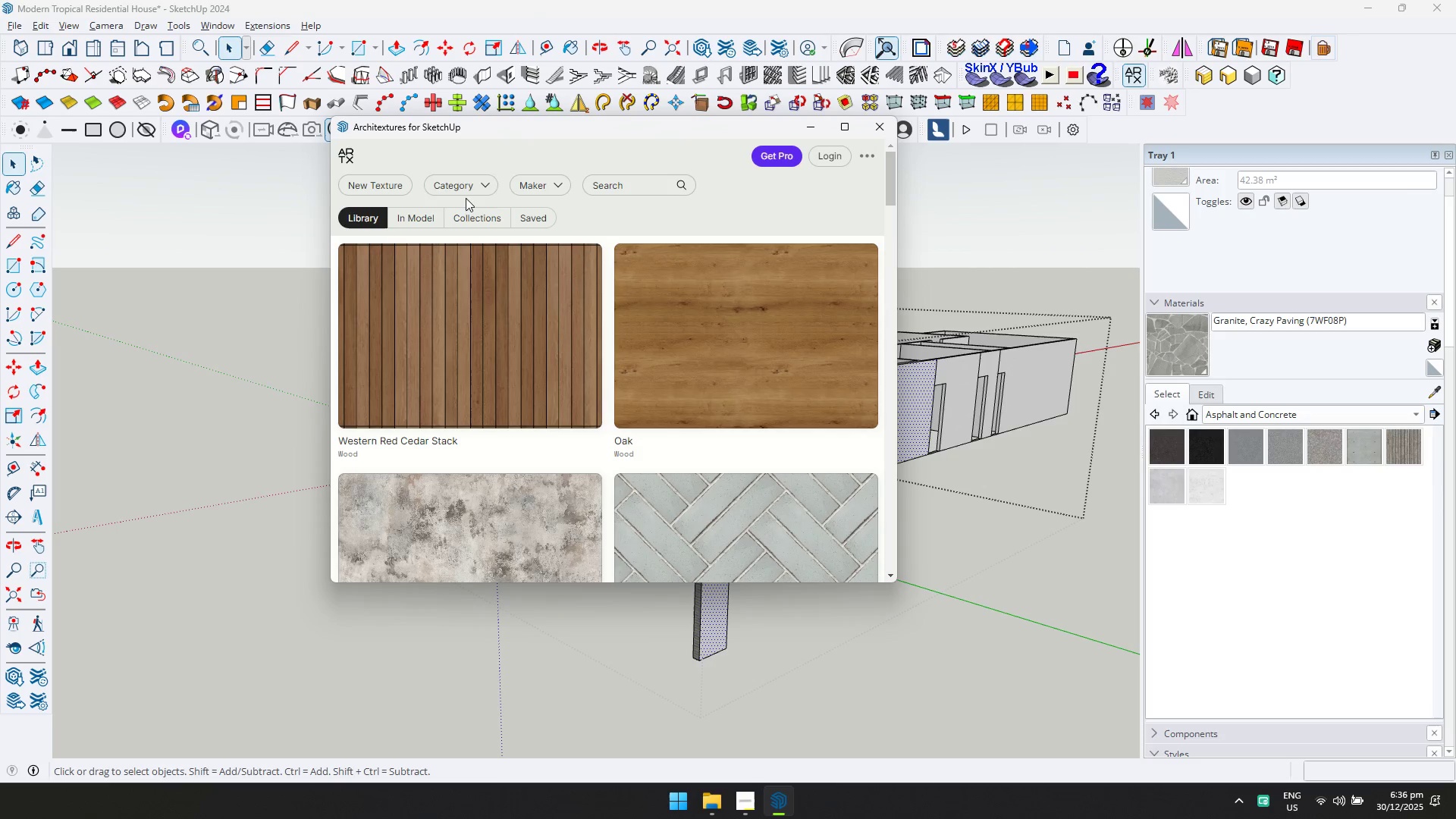 
left_click([465, 185])
 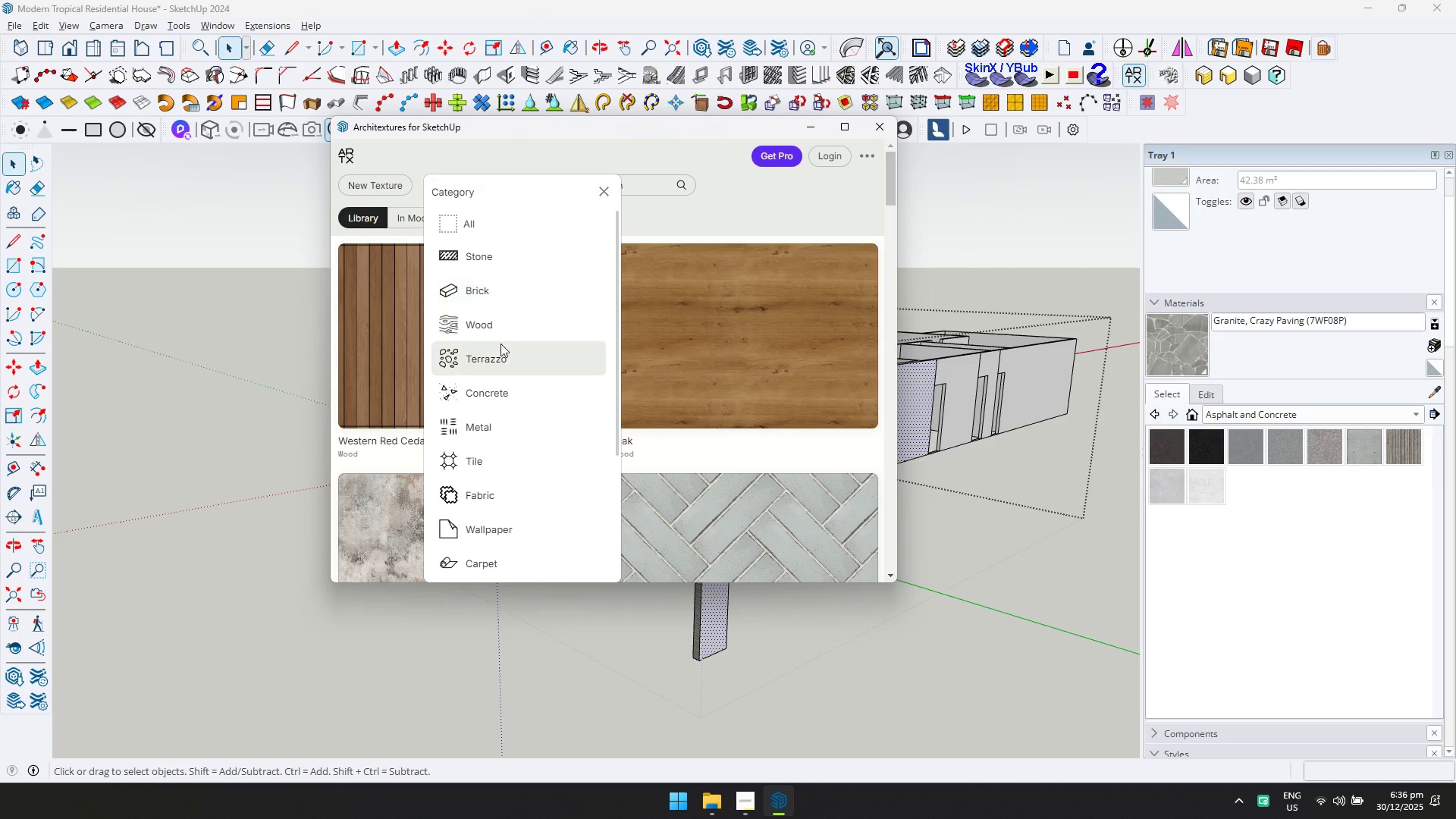 
left_click([500, 384])
 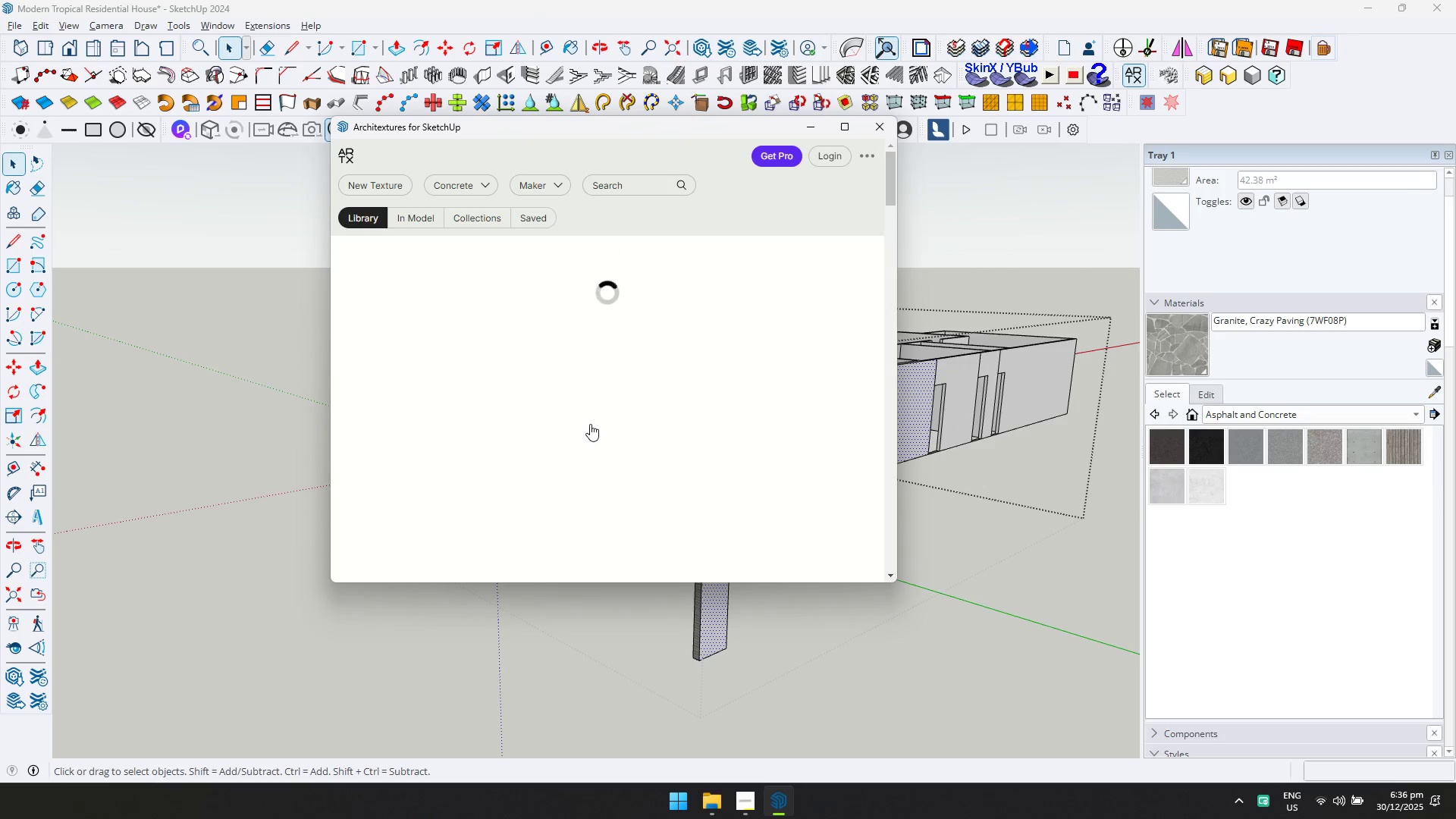 
mouse_move([612, 416])
 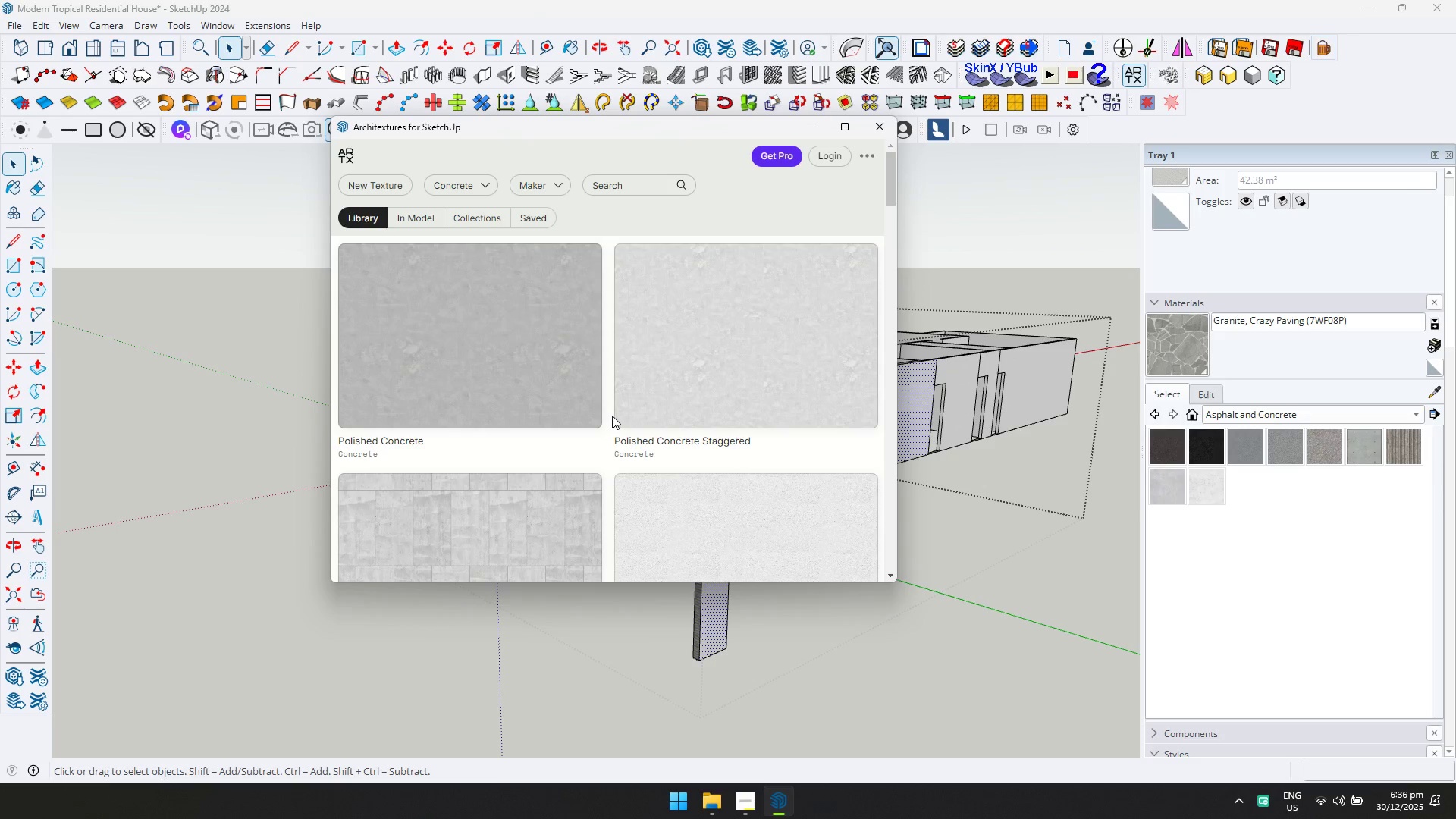 
scroll: coordinate [612, 416], scroll_direction: down, amount: 2.0
 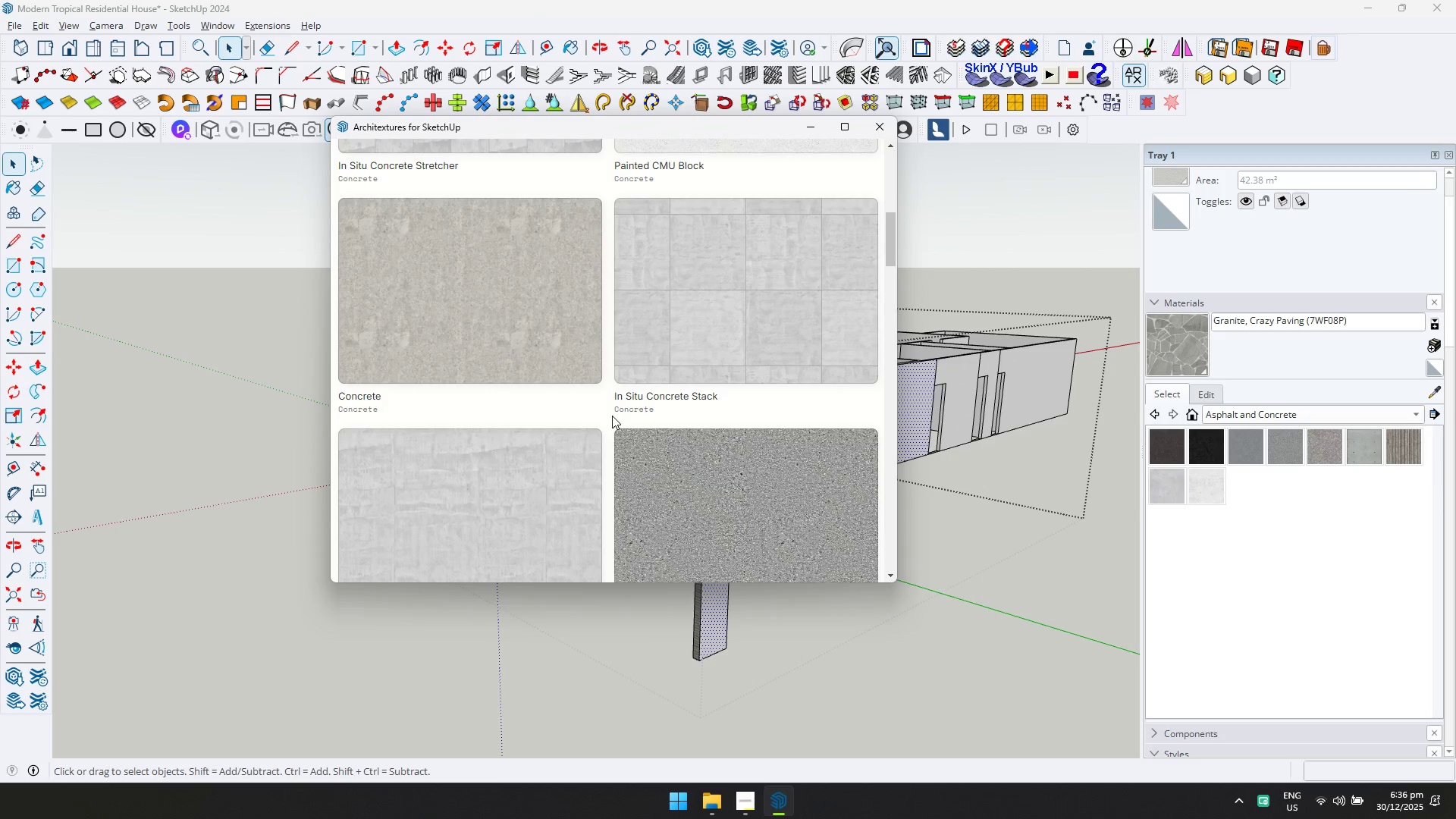 
left_click([517, 356])
 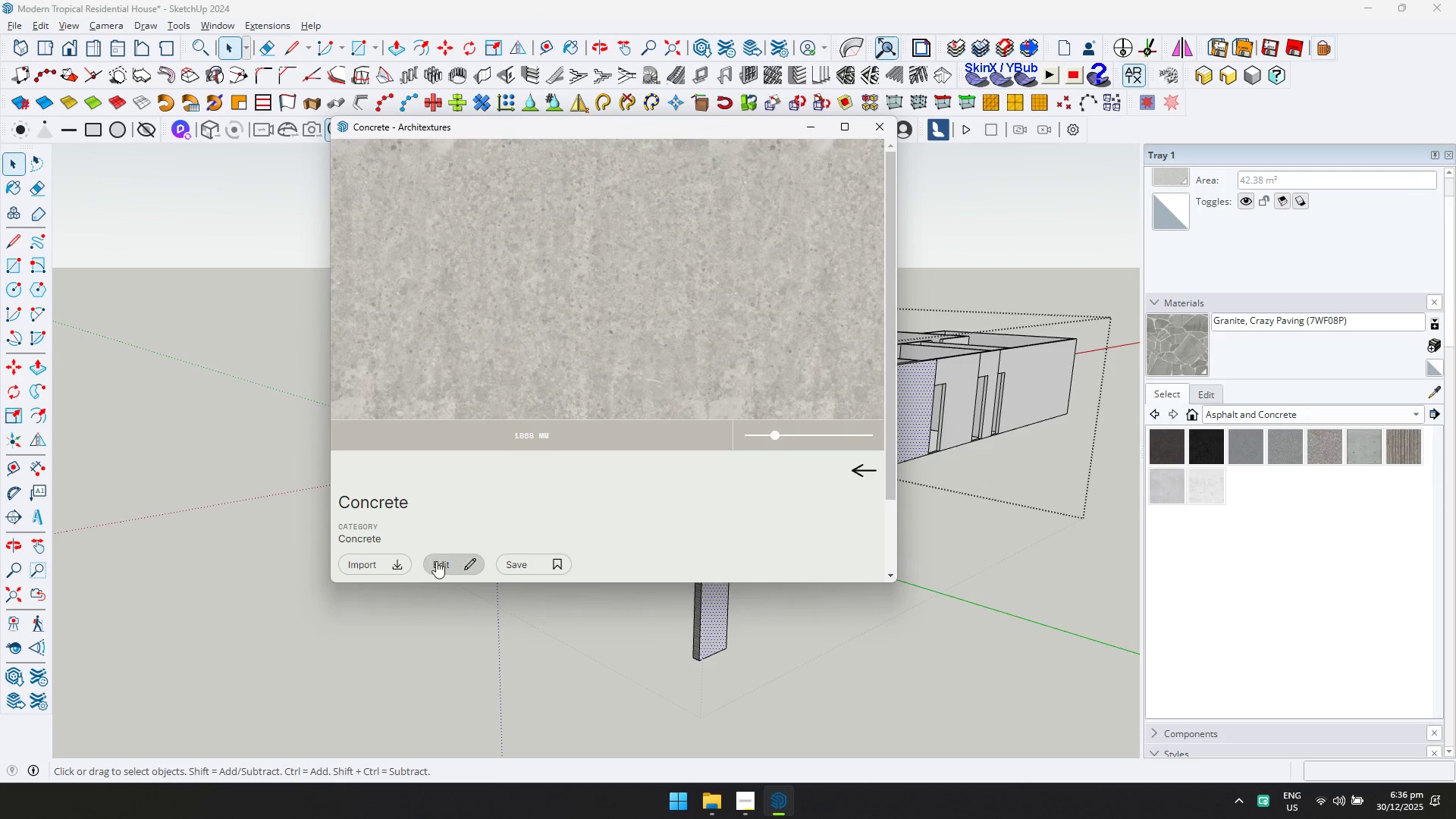 
left_click([380, 563])
 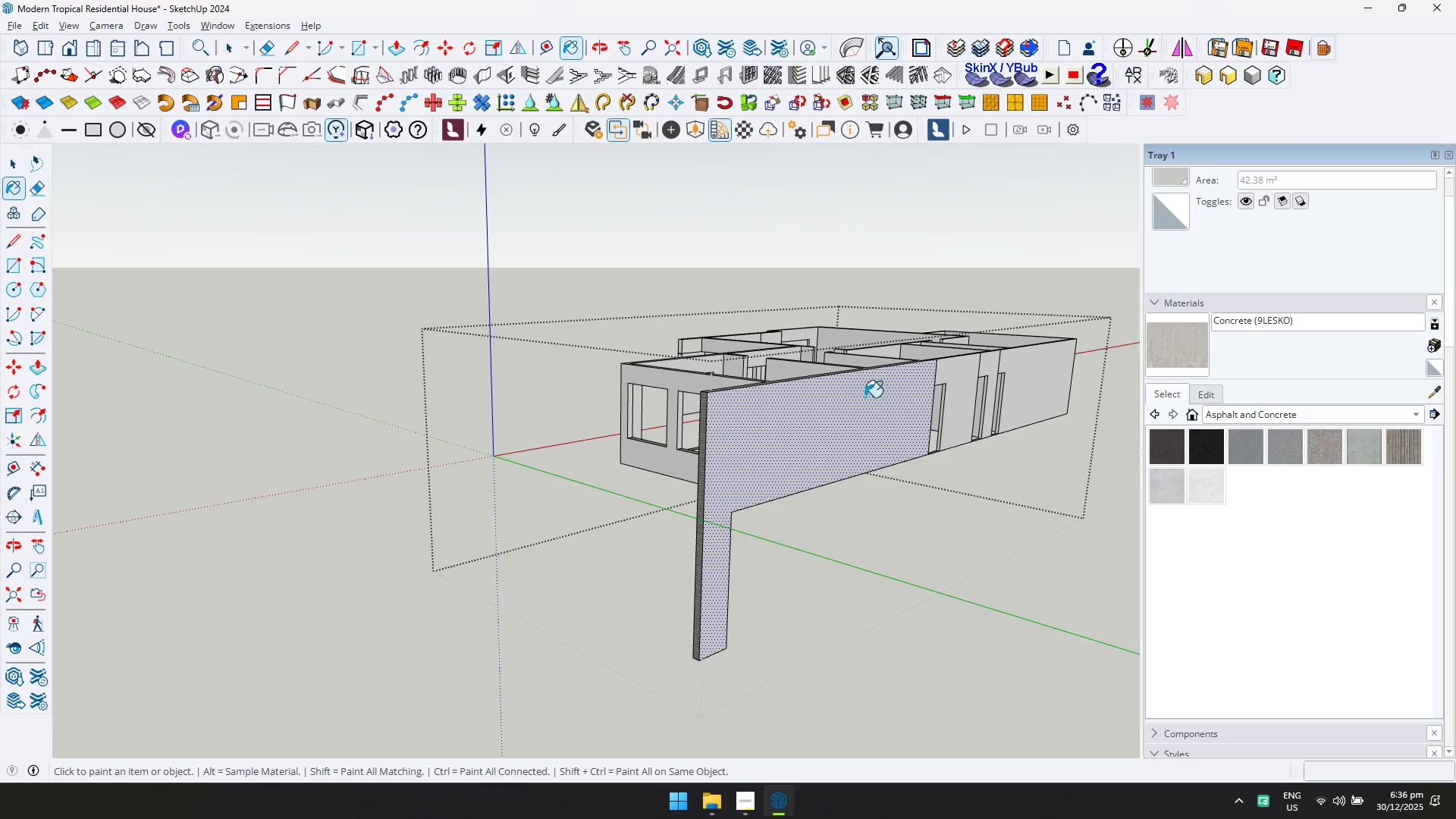 
hold_key(key=ControlLeft, duration=0.33)
left_click([864, 400])
 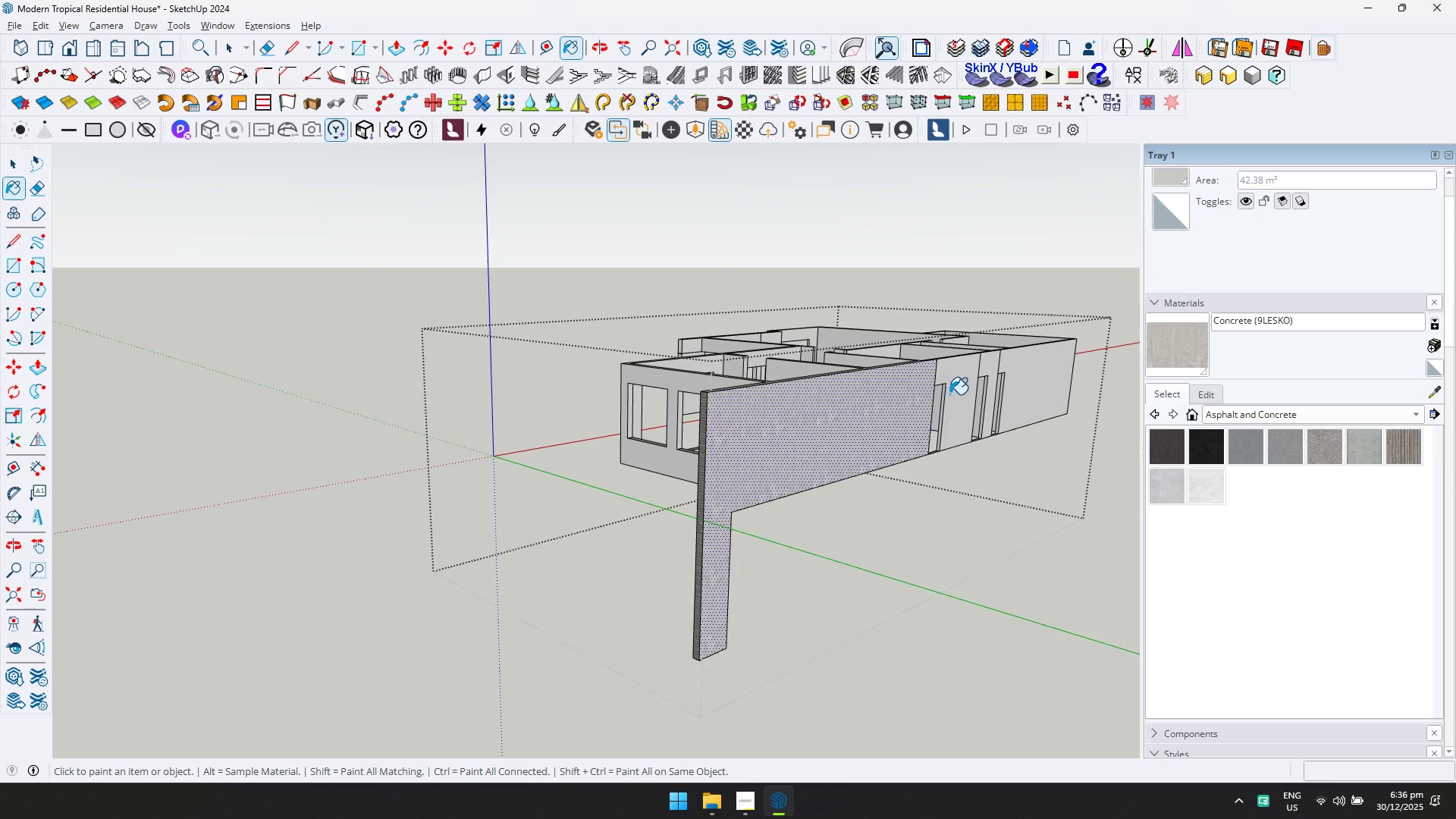 
key(Control+ControlLeft)
 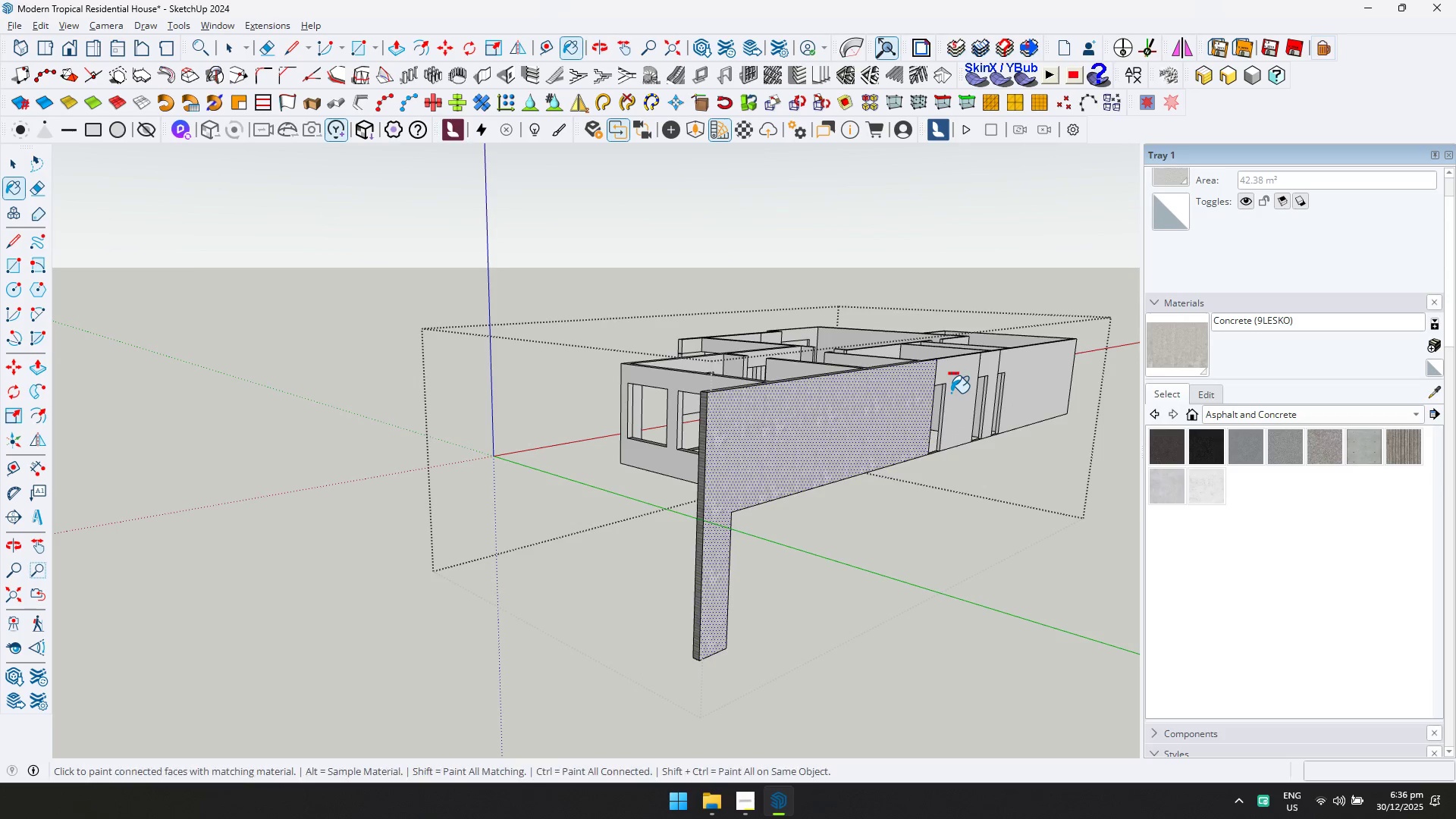 
key(Control+A)
 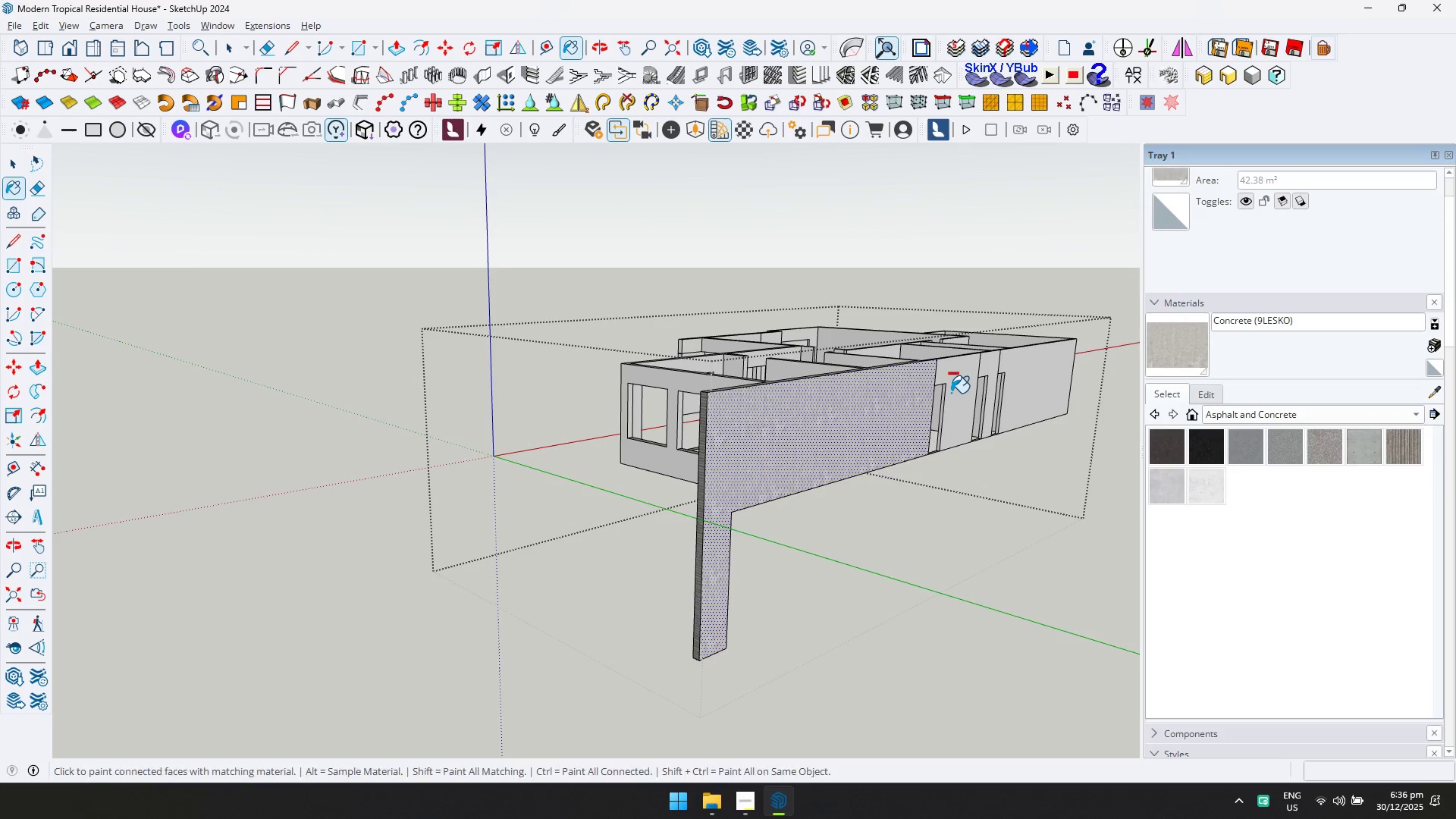 
left_click([951, 393])
 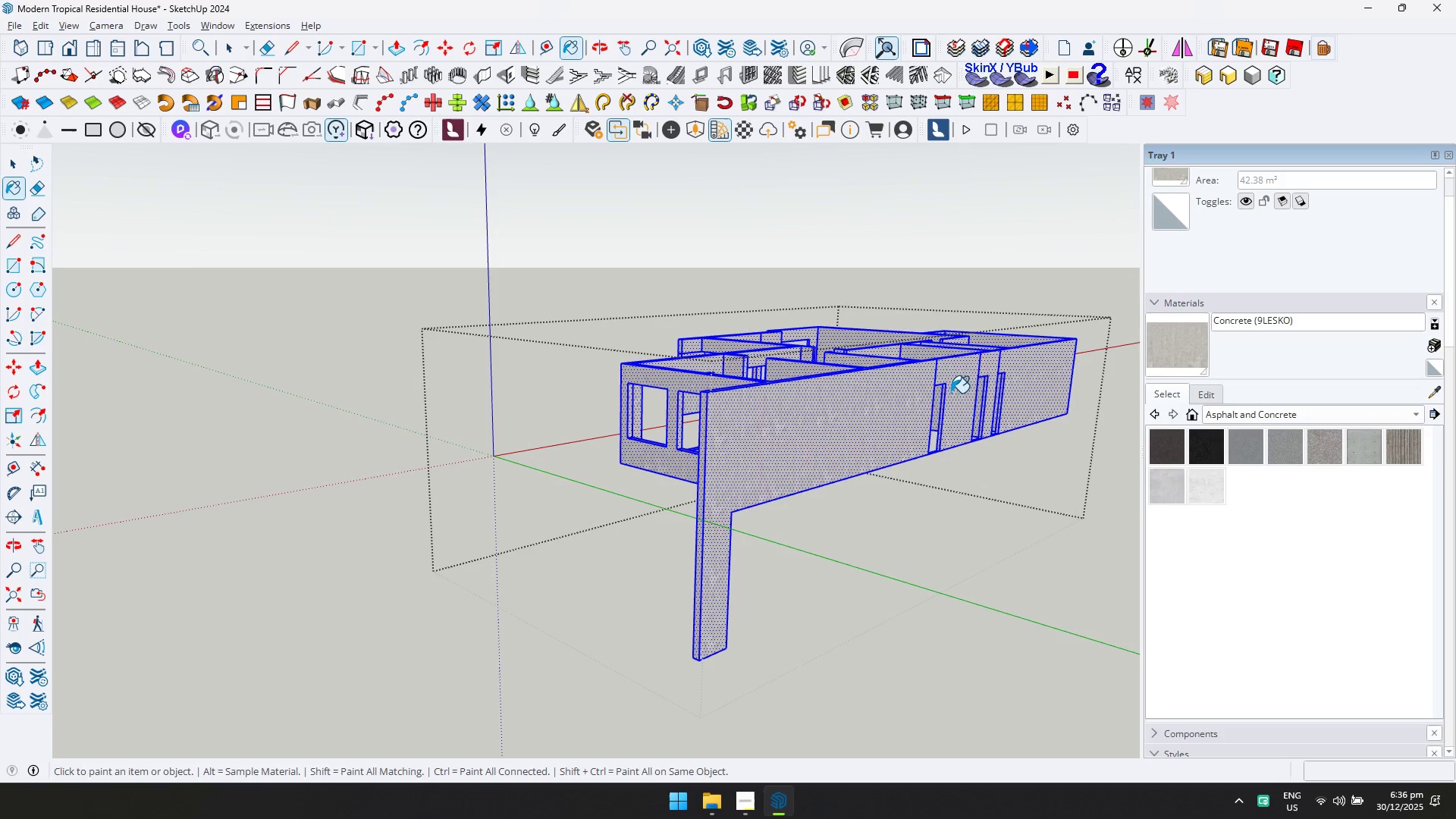 
key(Space)
 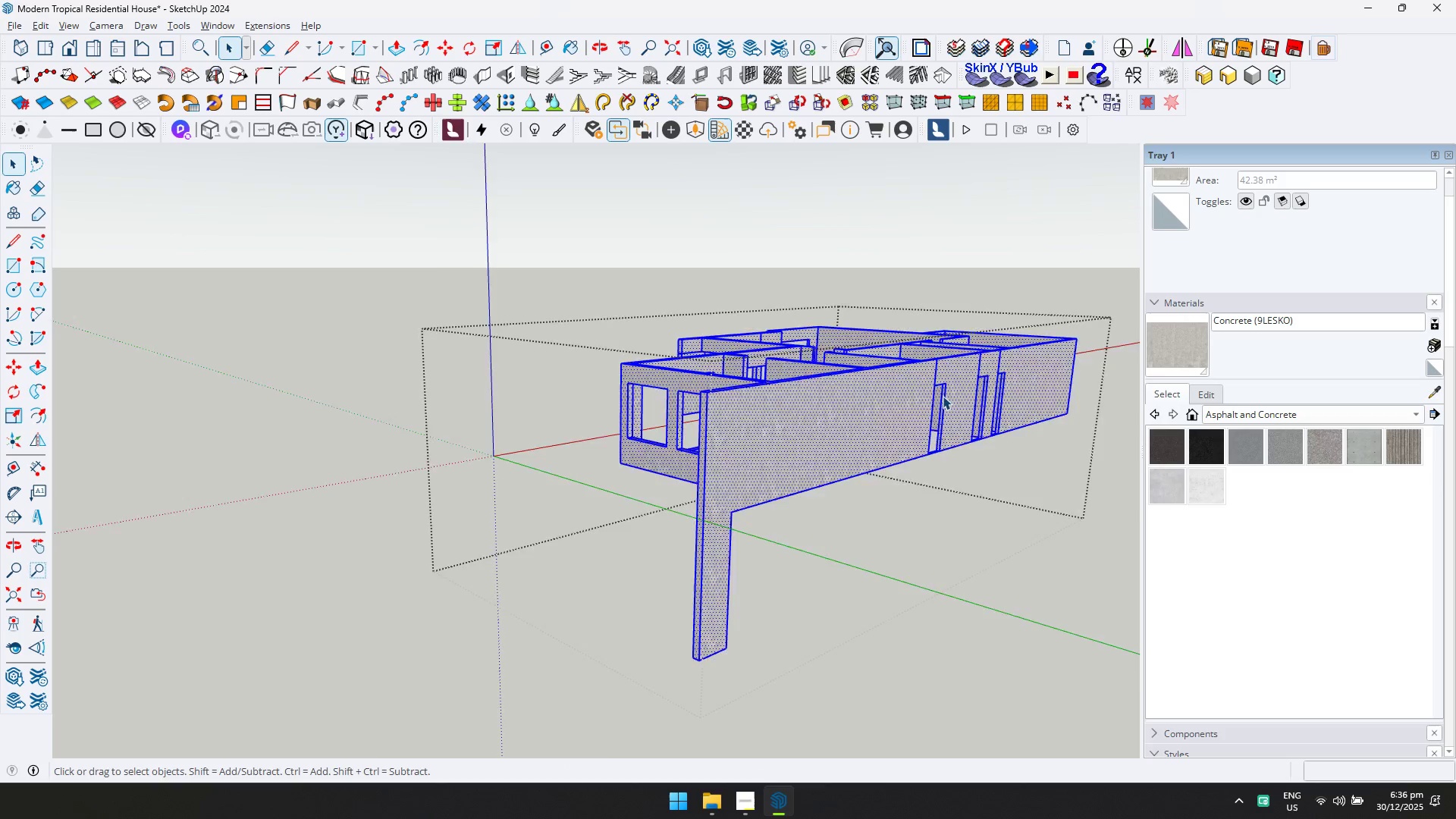 
key(Escape)
 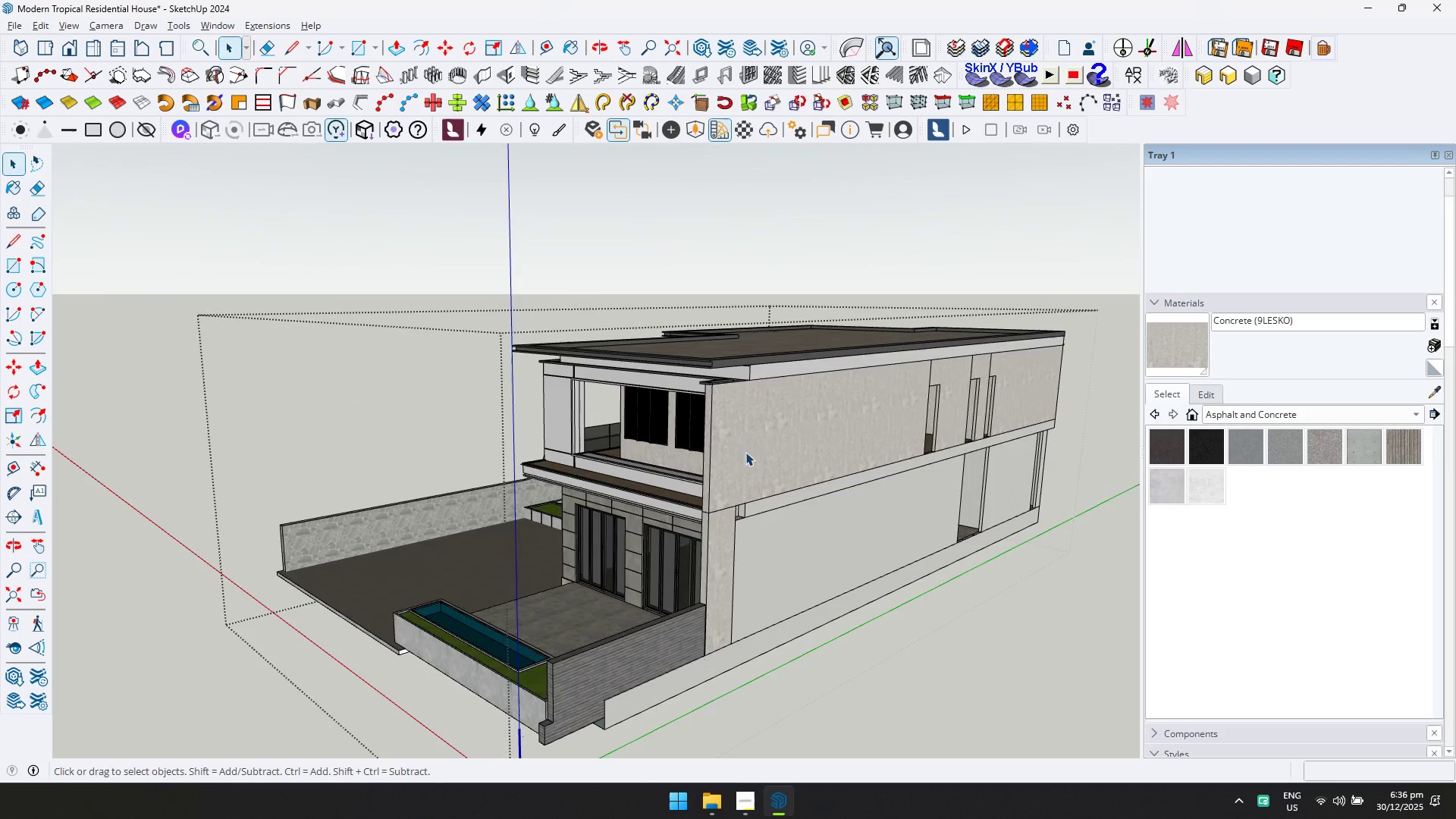 
scroll: coordinate [708, 522], scroll_direction: up, amount: 15.0
 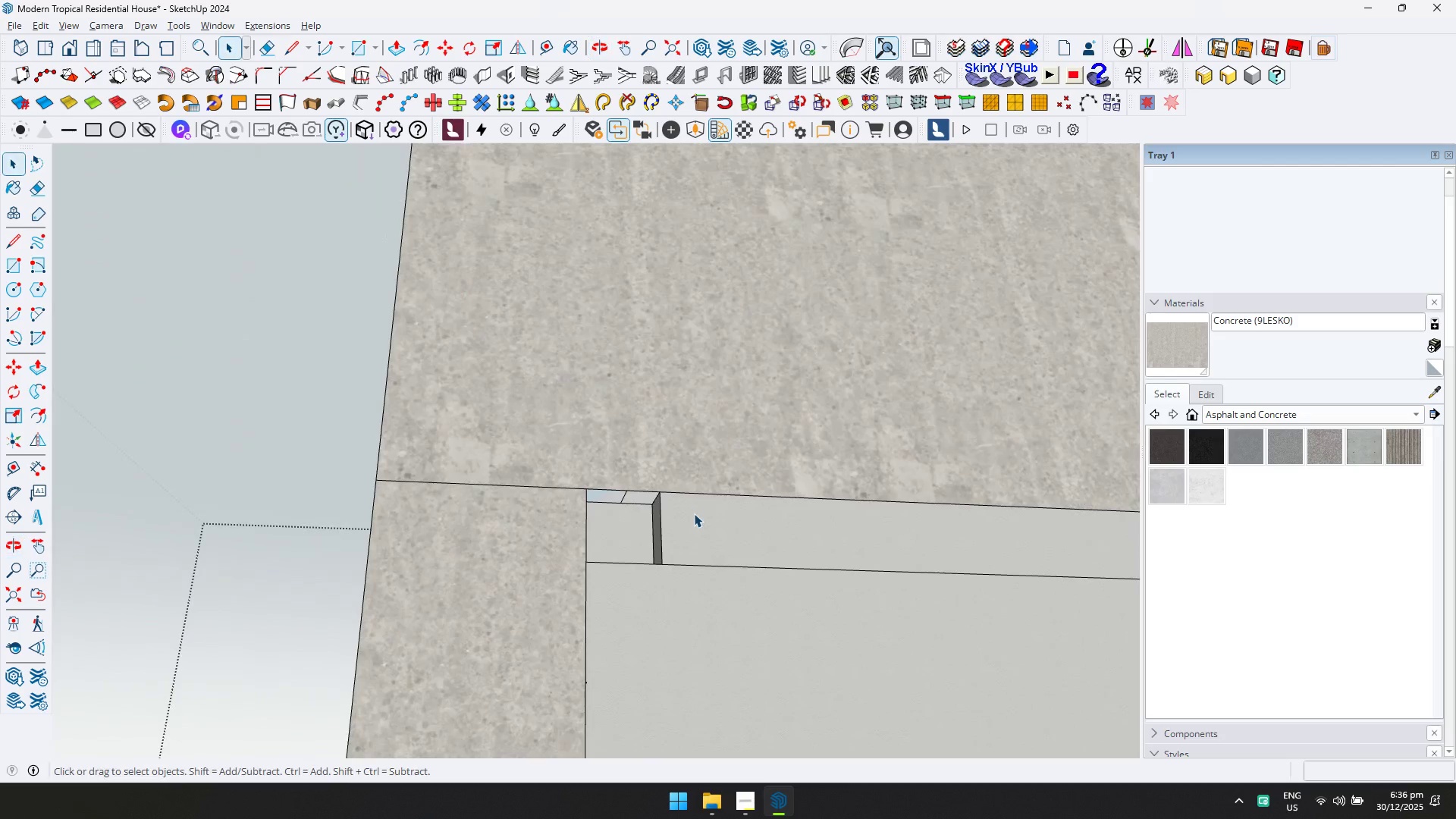 
double_click([694, 513])
 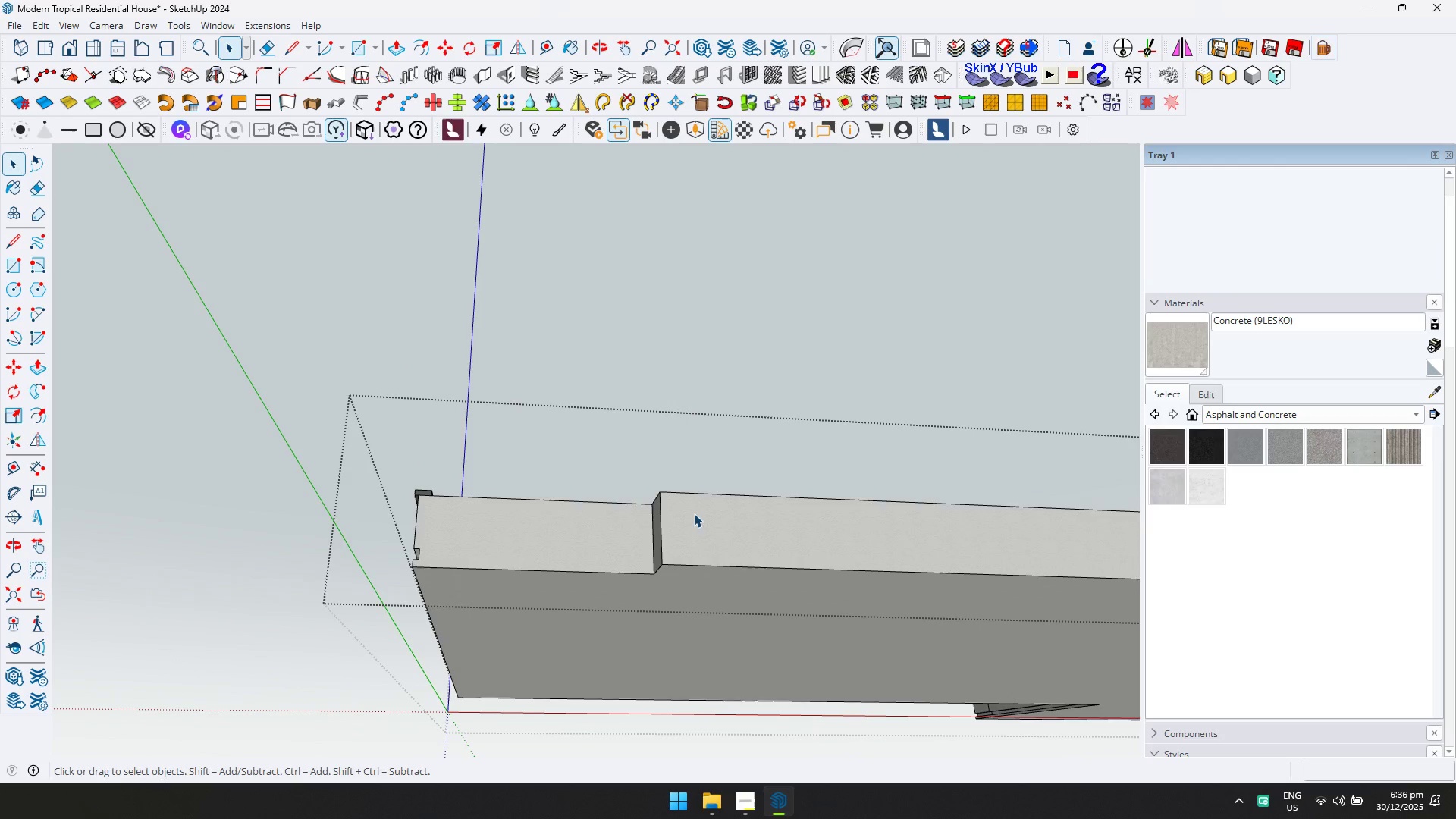 
triple_click([692, 515])
 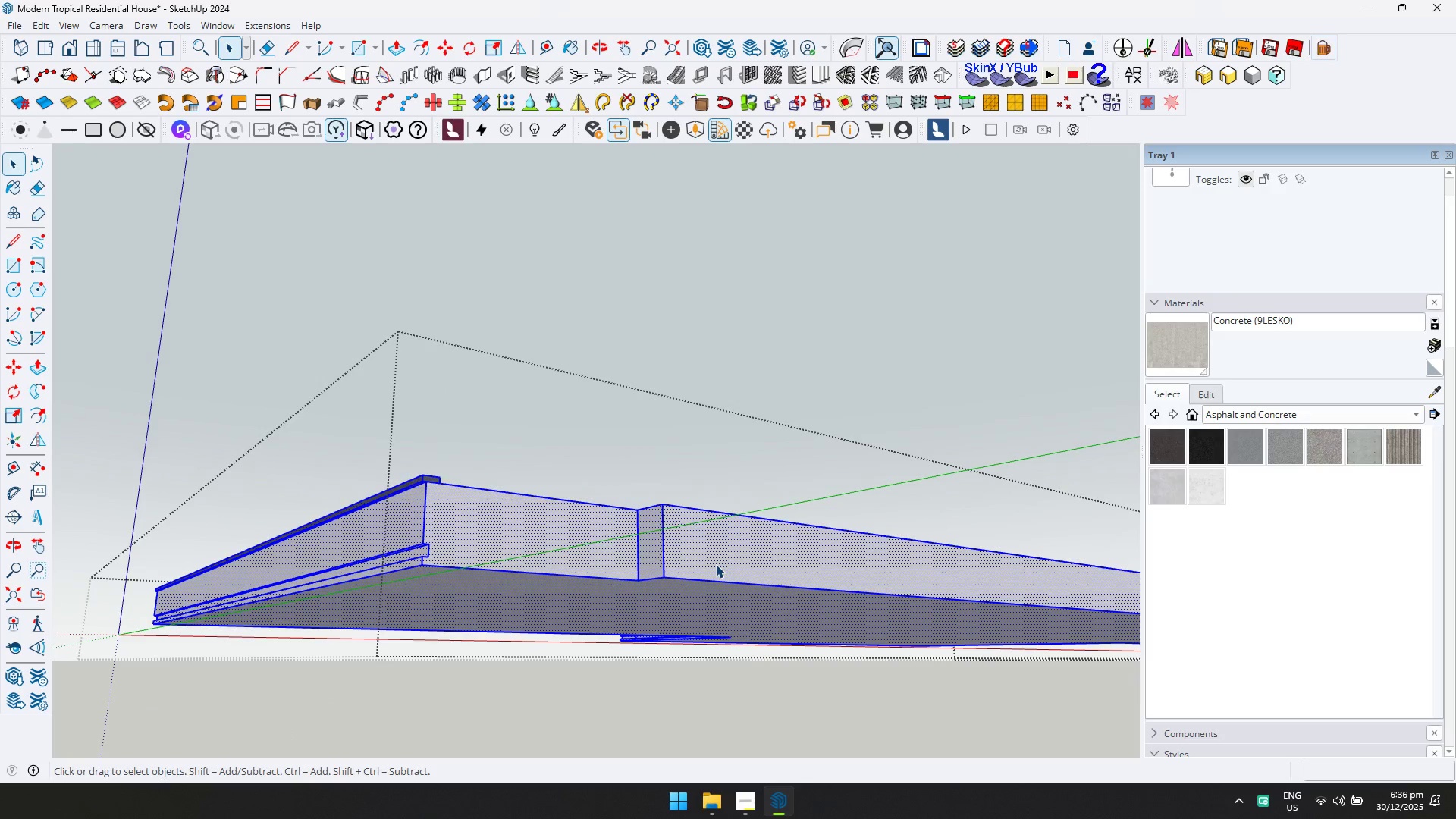 
key(P)
 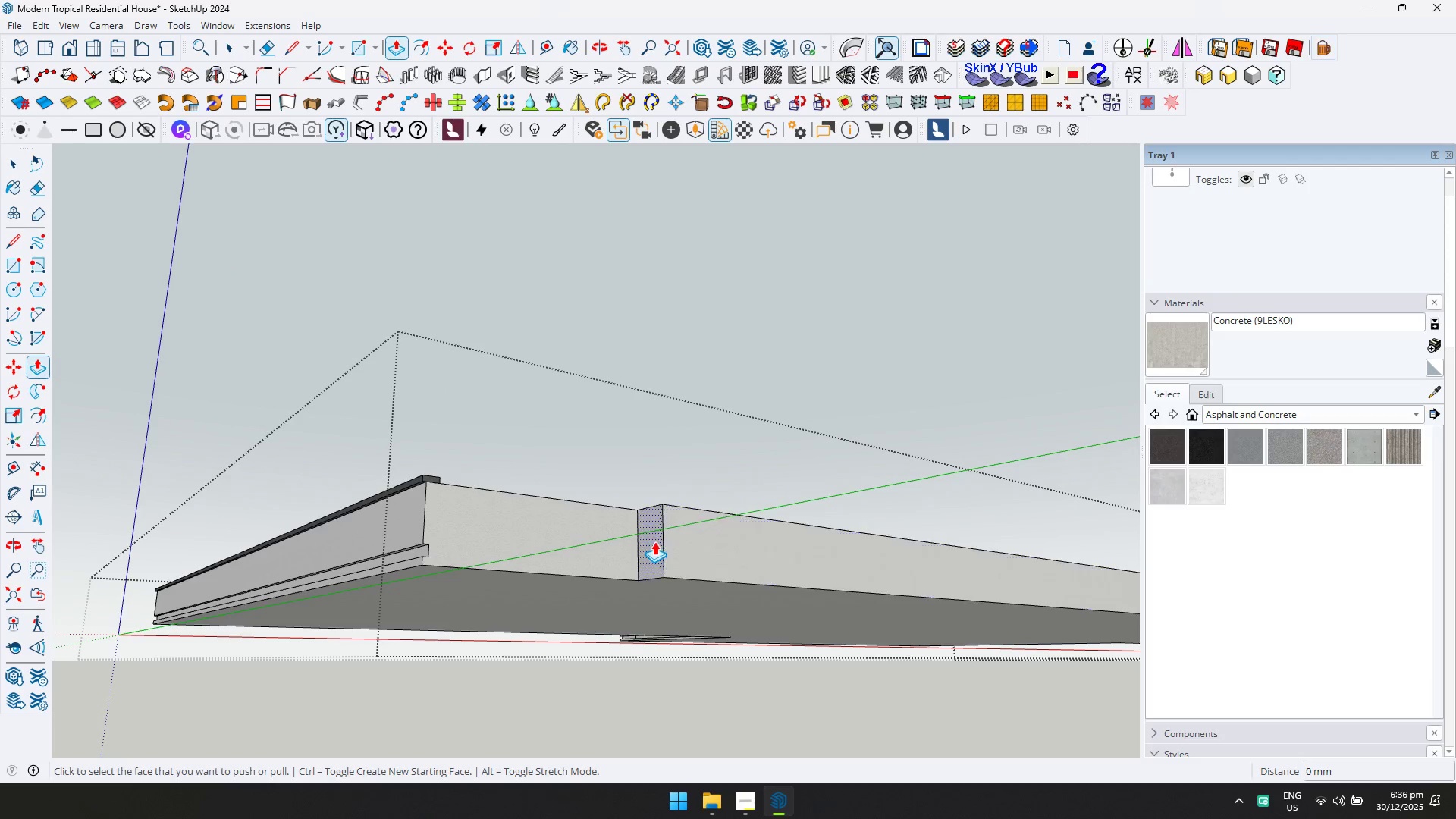 
left_click([652, 542])
 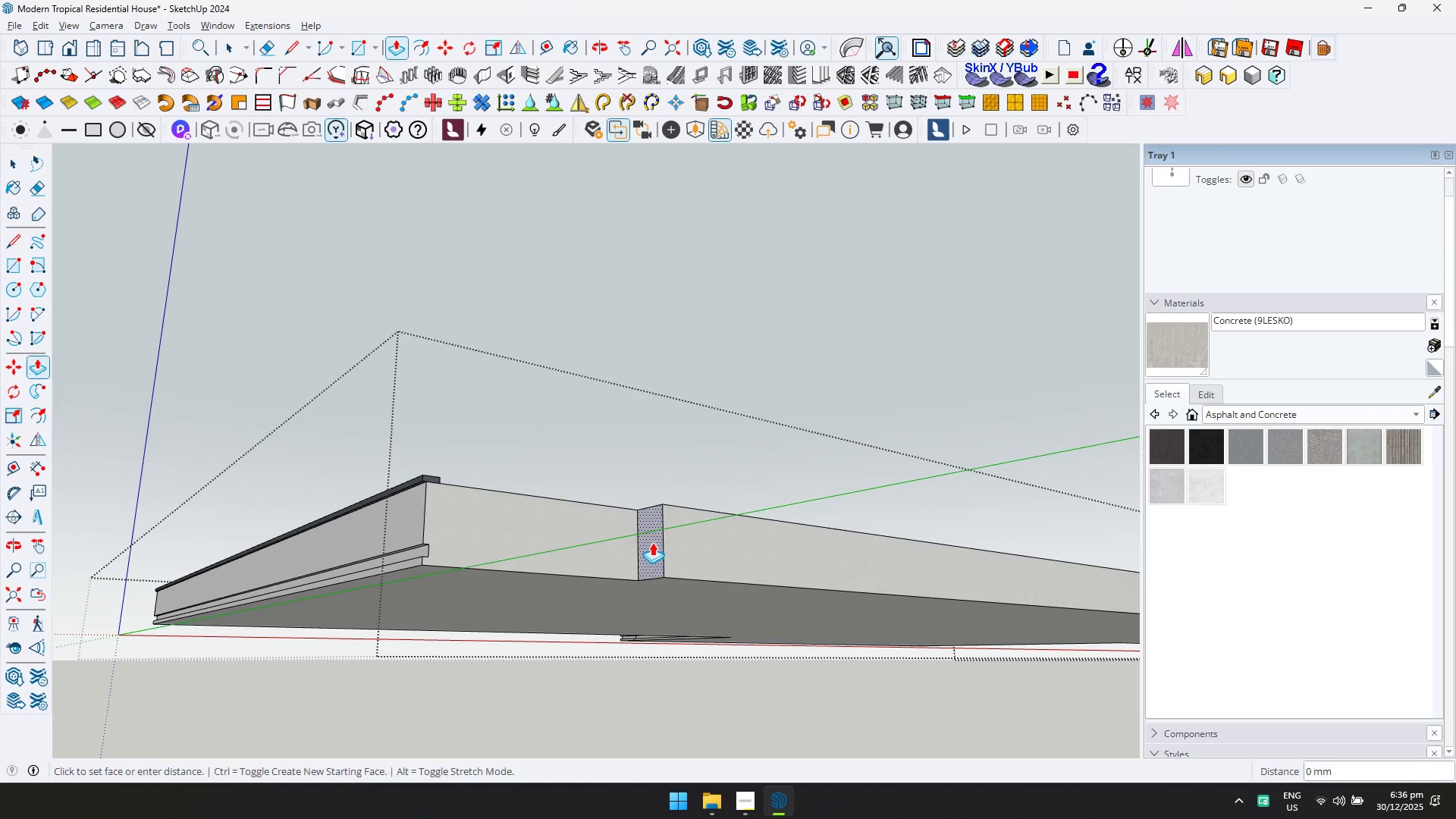 
key(D)
 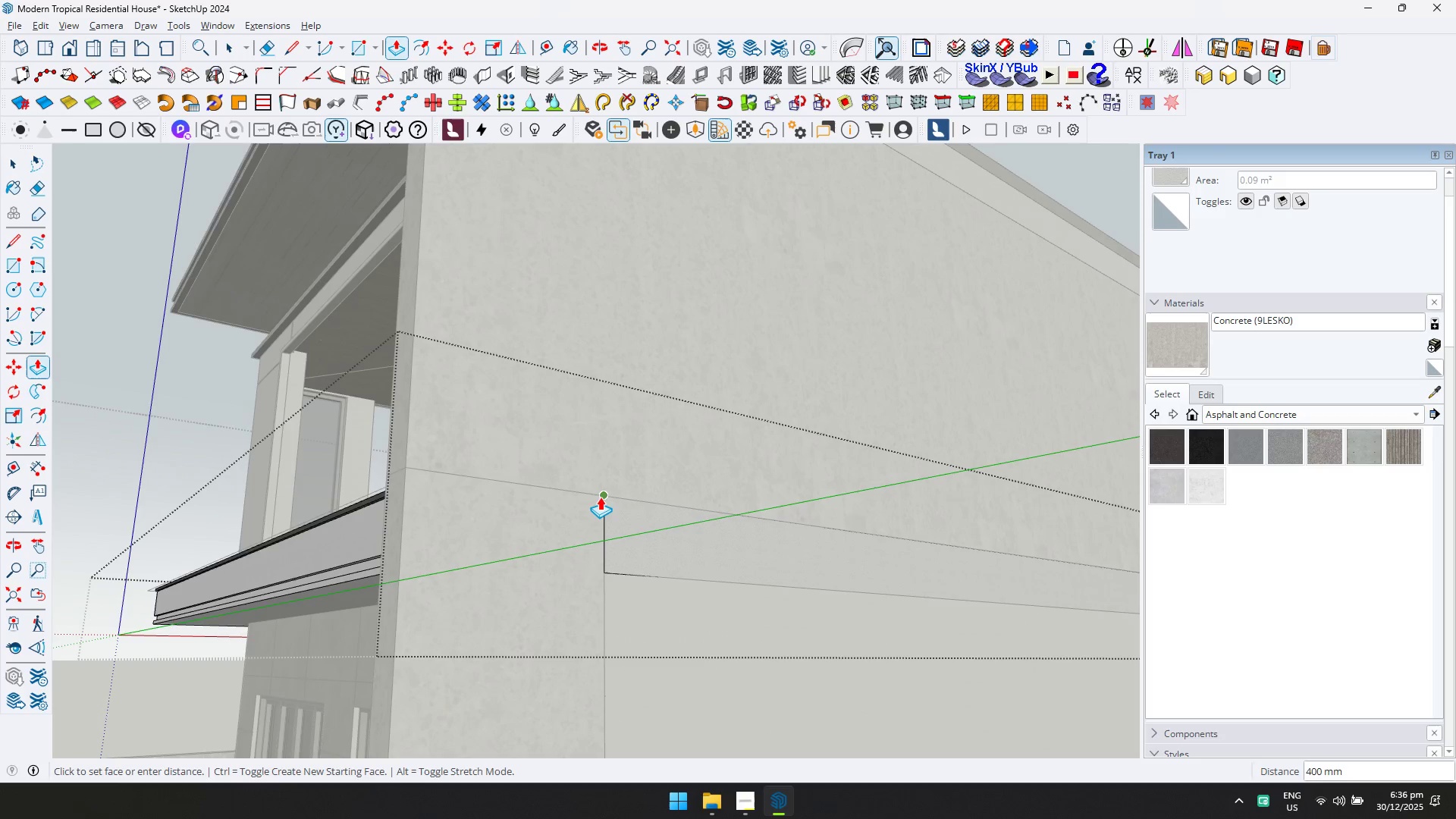 
left_click([600, 500])
 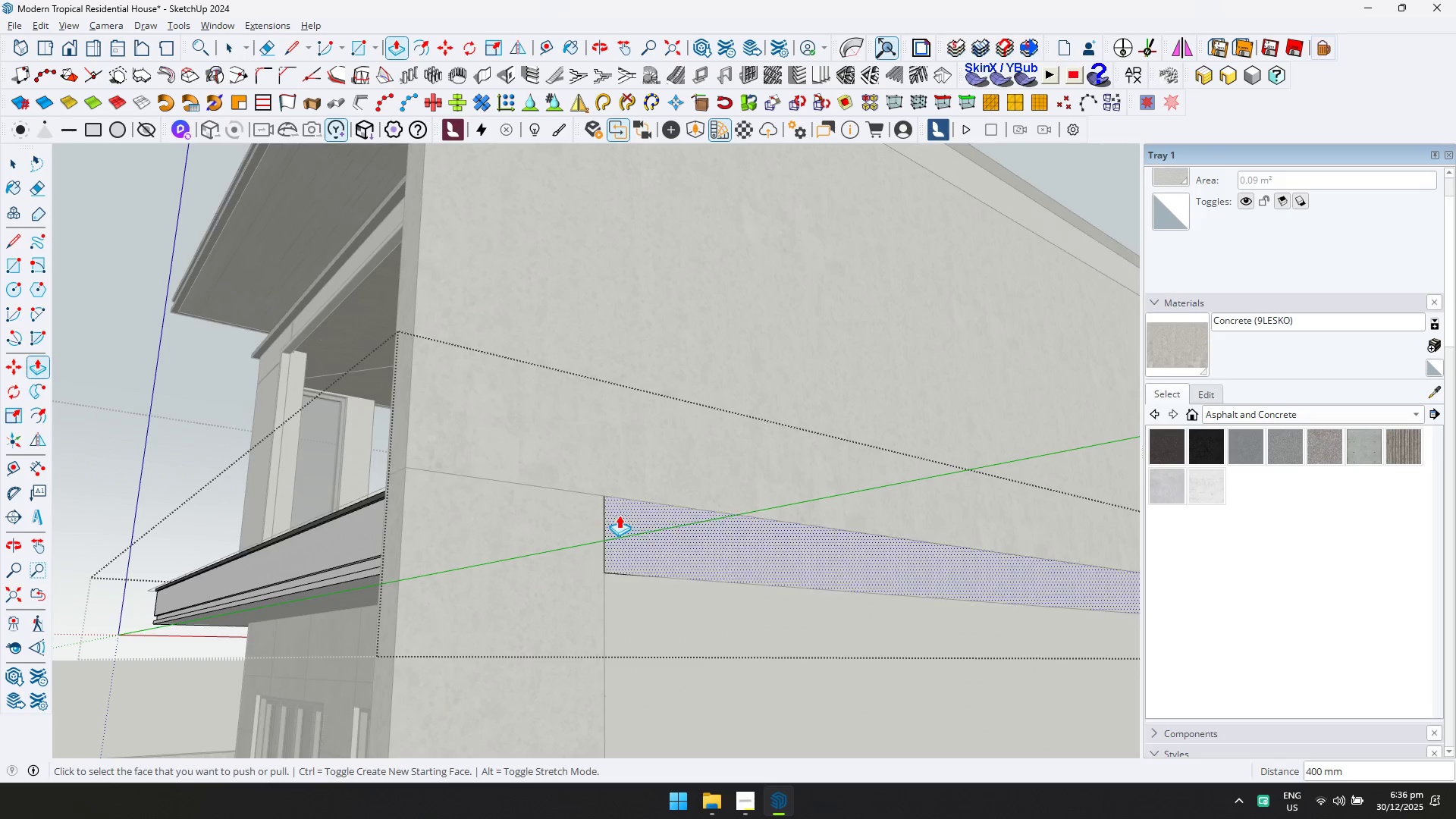 
key(Space)
 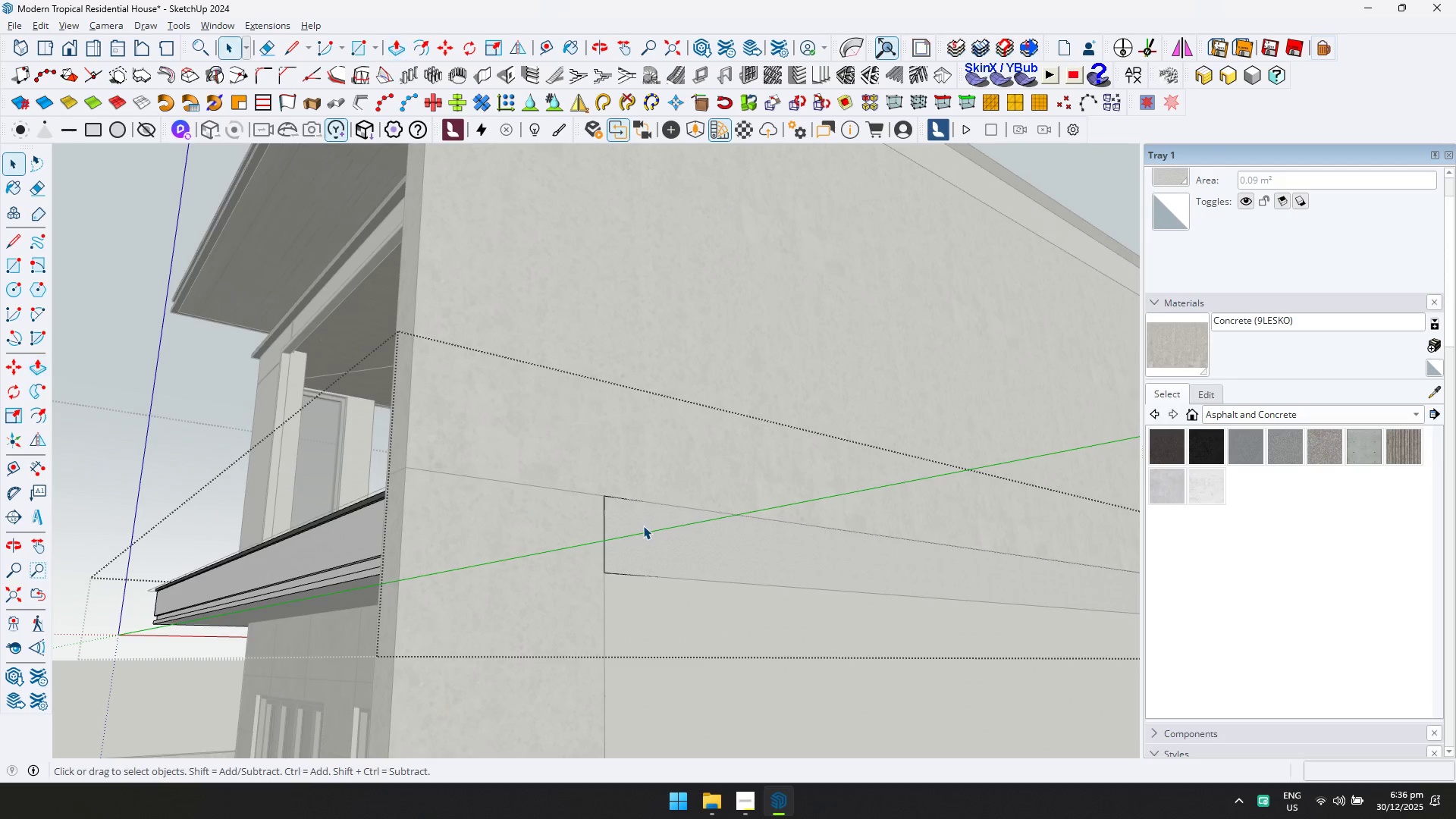 
key(D)
 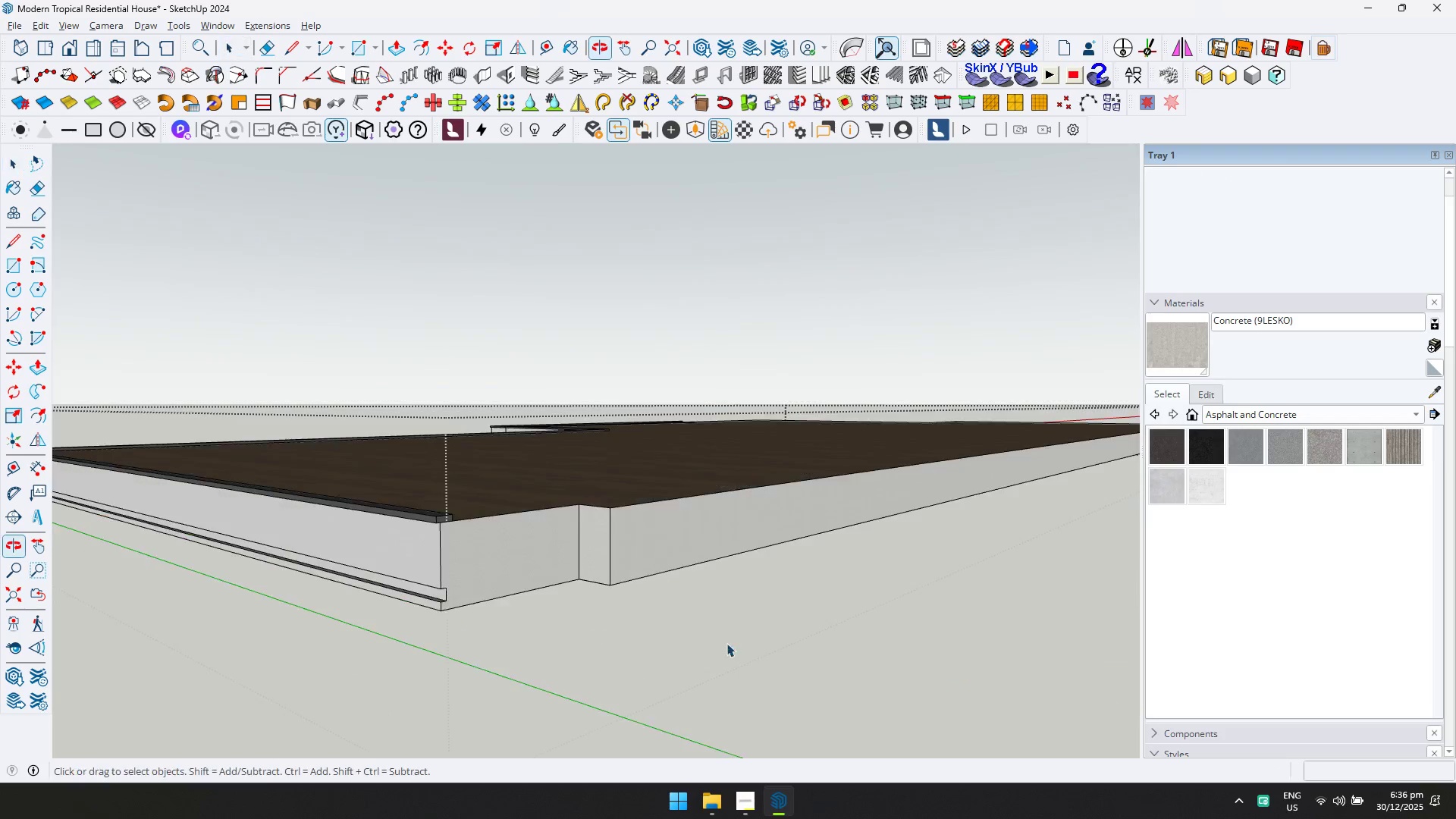 
left_click([698, 491])
 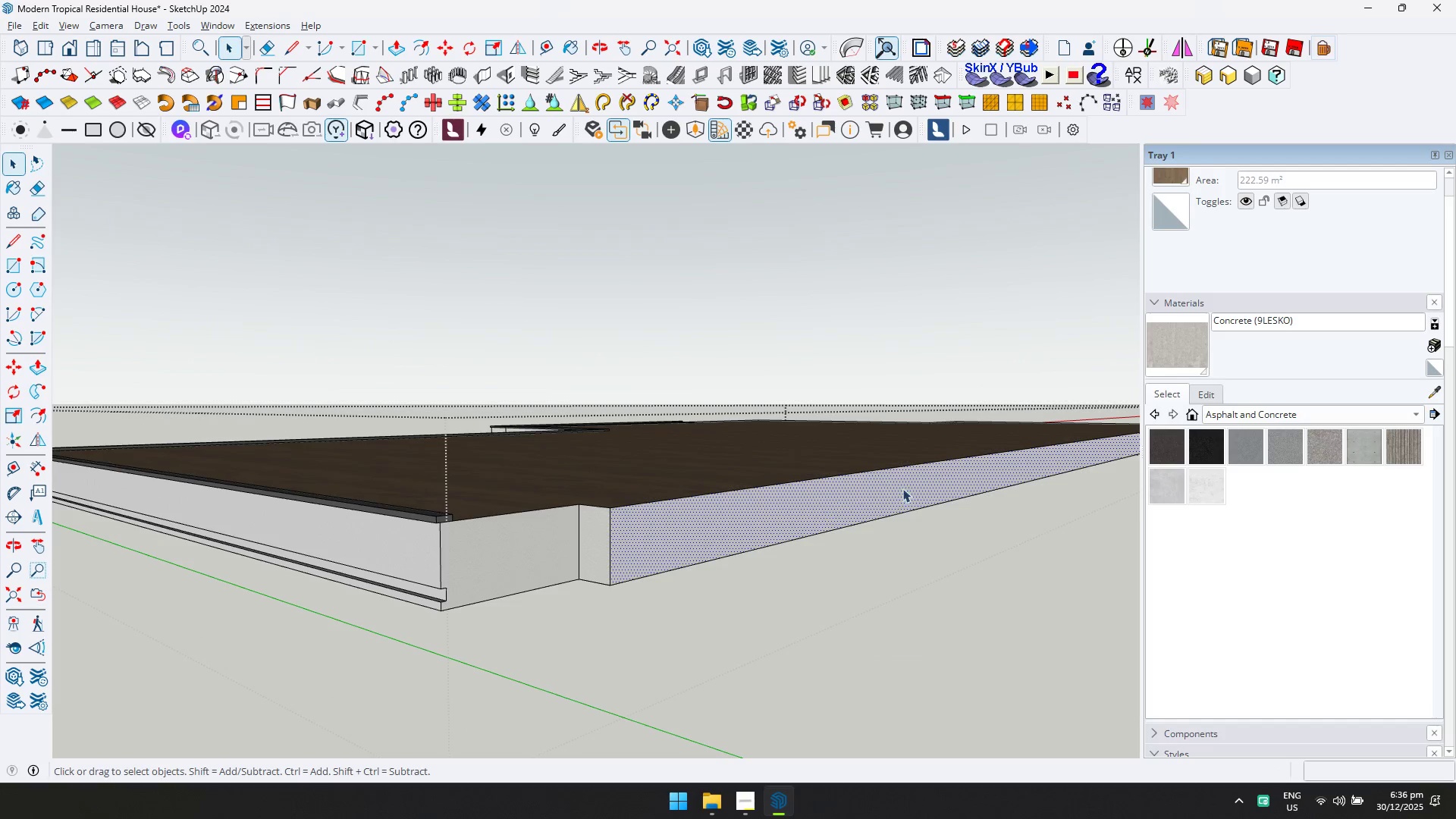 
double_click([1197, 341])
 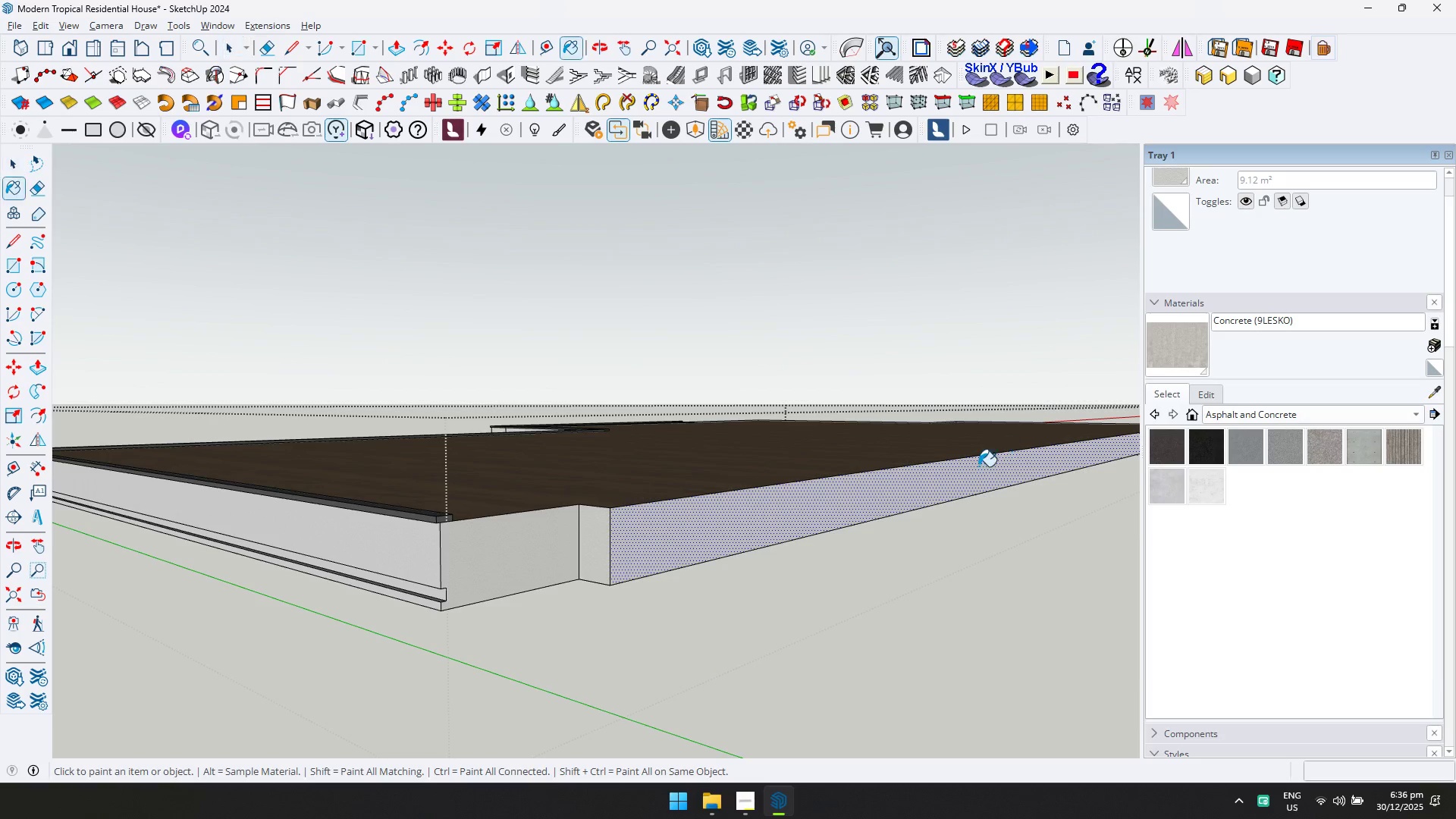 
triple_click([973, 476])
 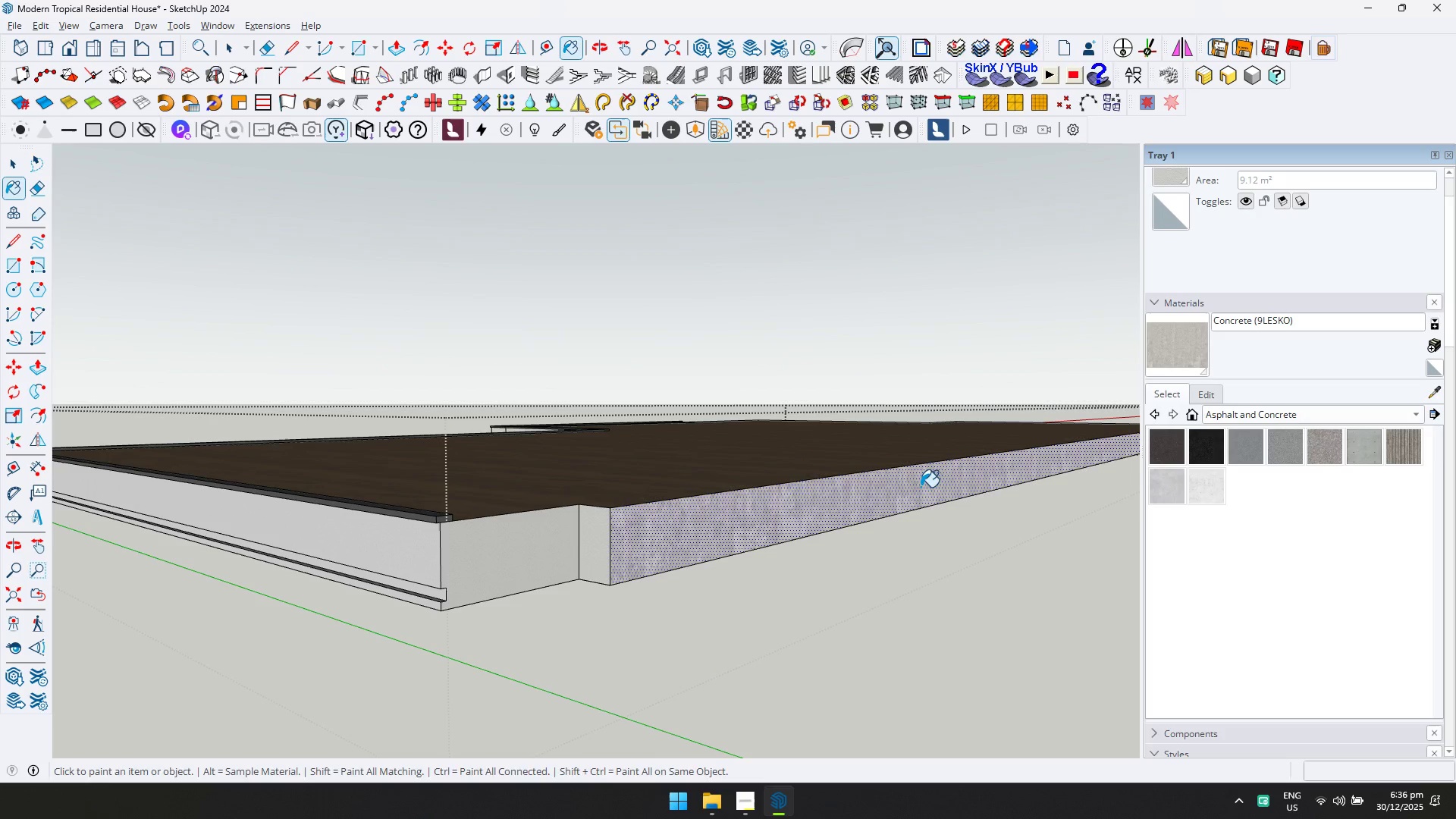 
key(Space)
 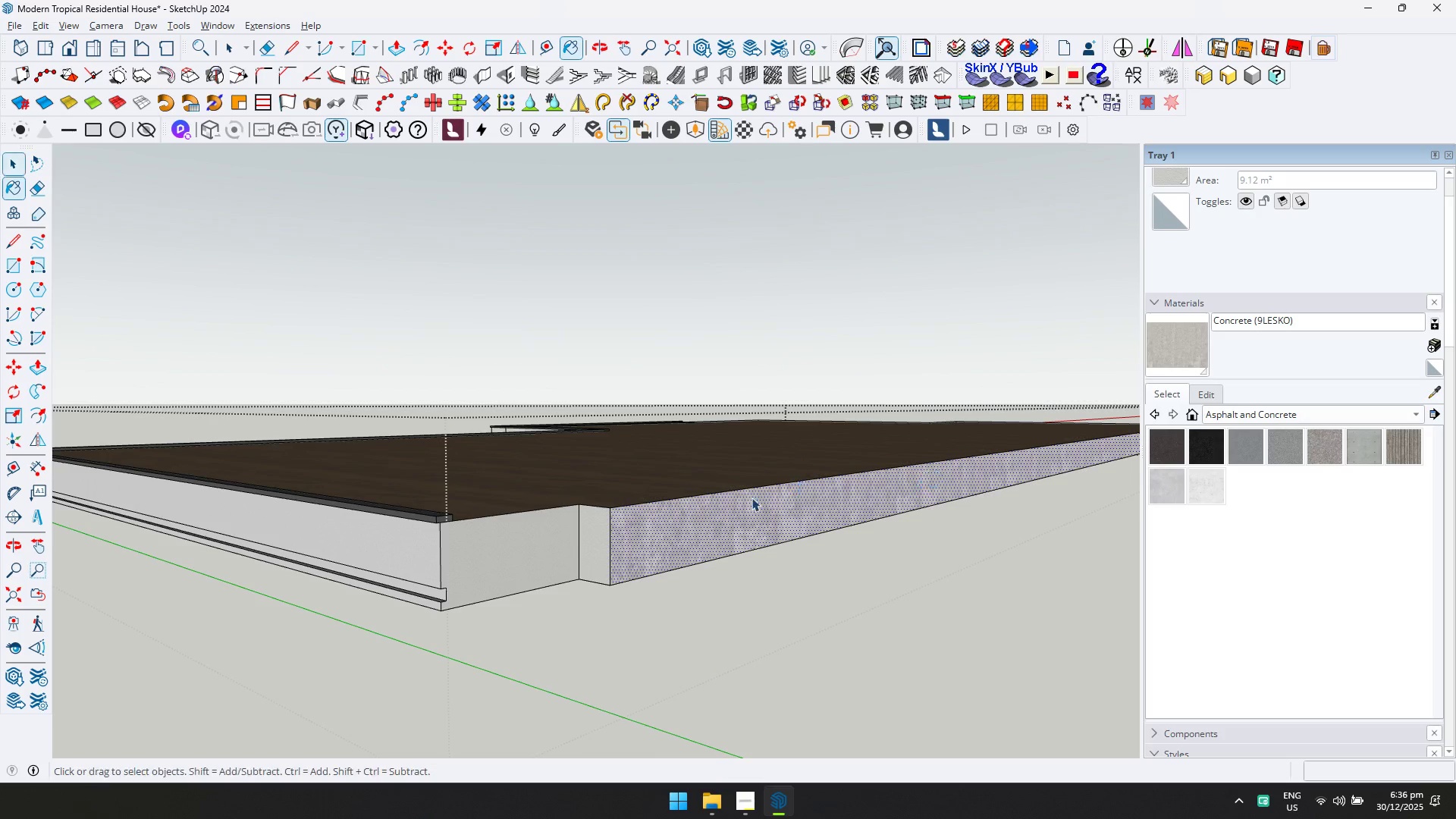 
key(Escape)
 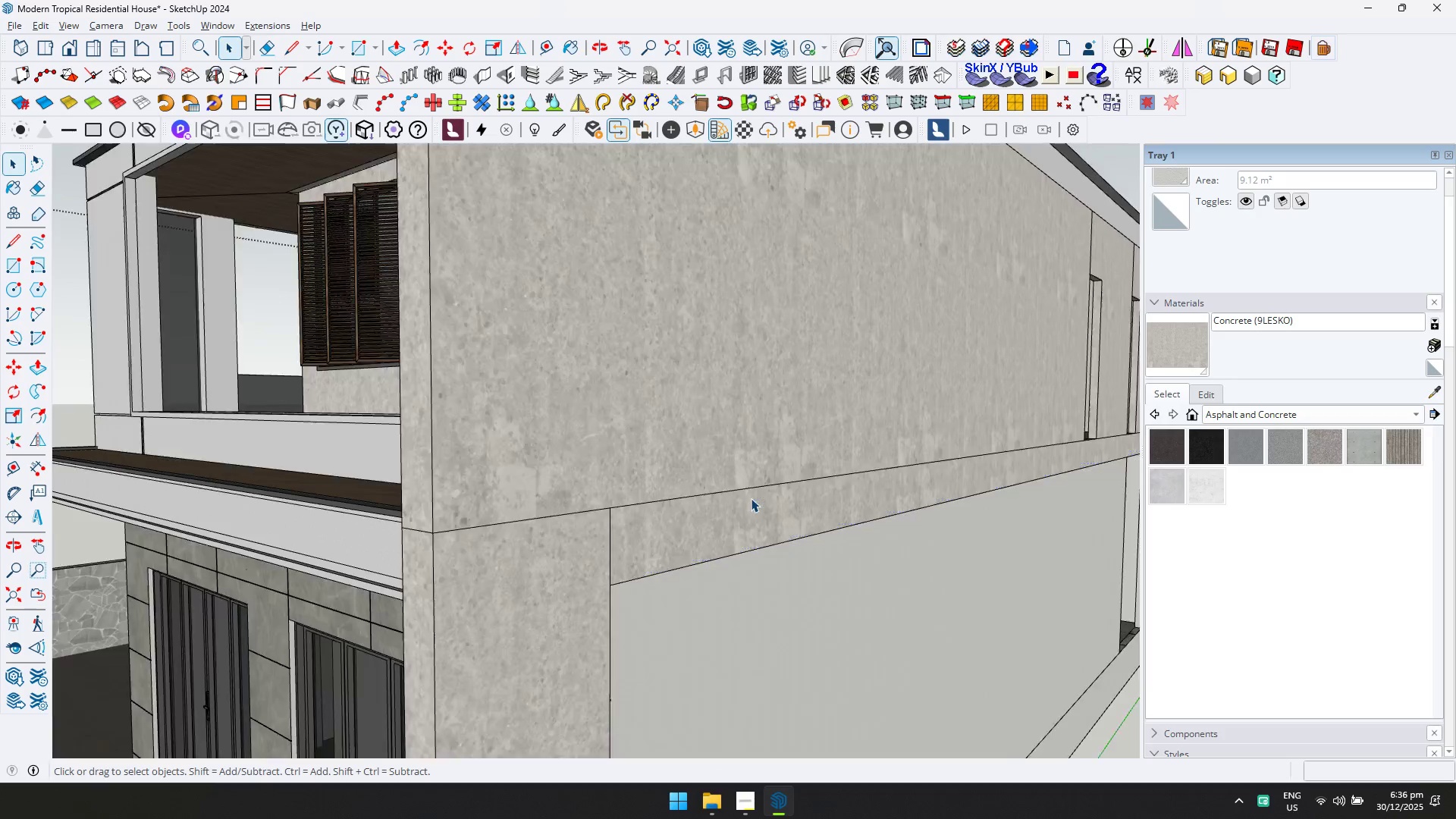 
key(Shift+ShiftLeft)
 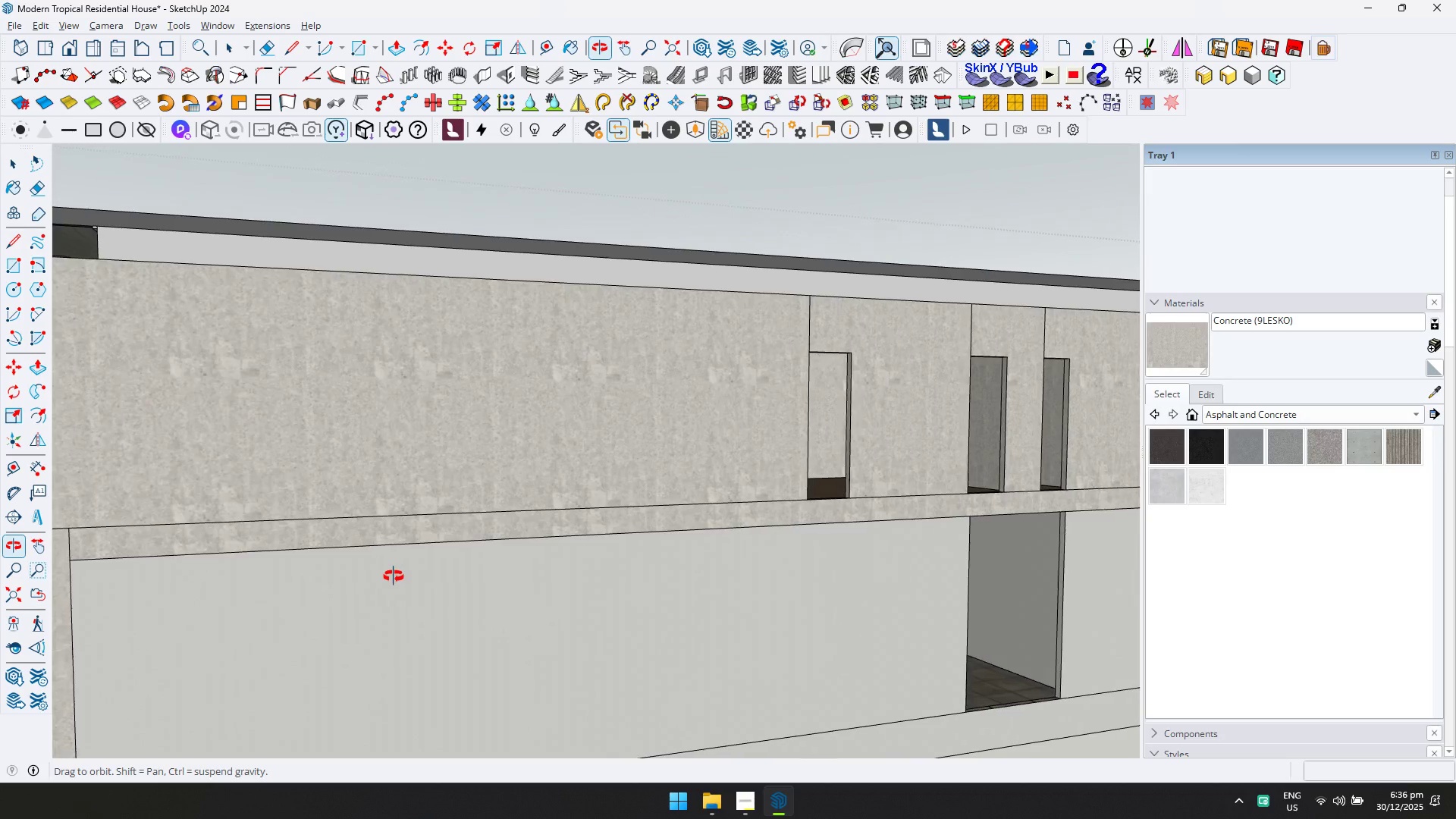 
scroll: coordinate [751, 503], scroll_direction: down, amount: 5.0
 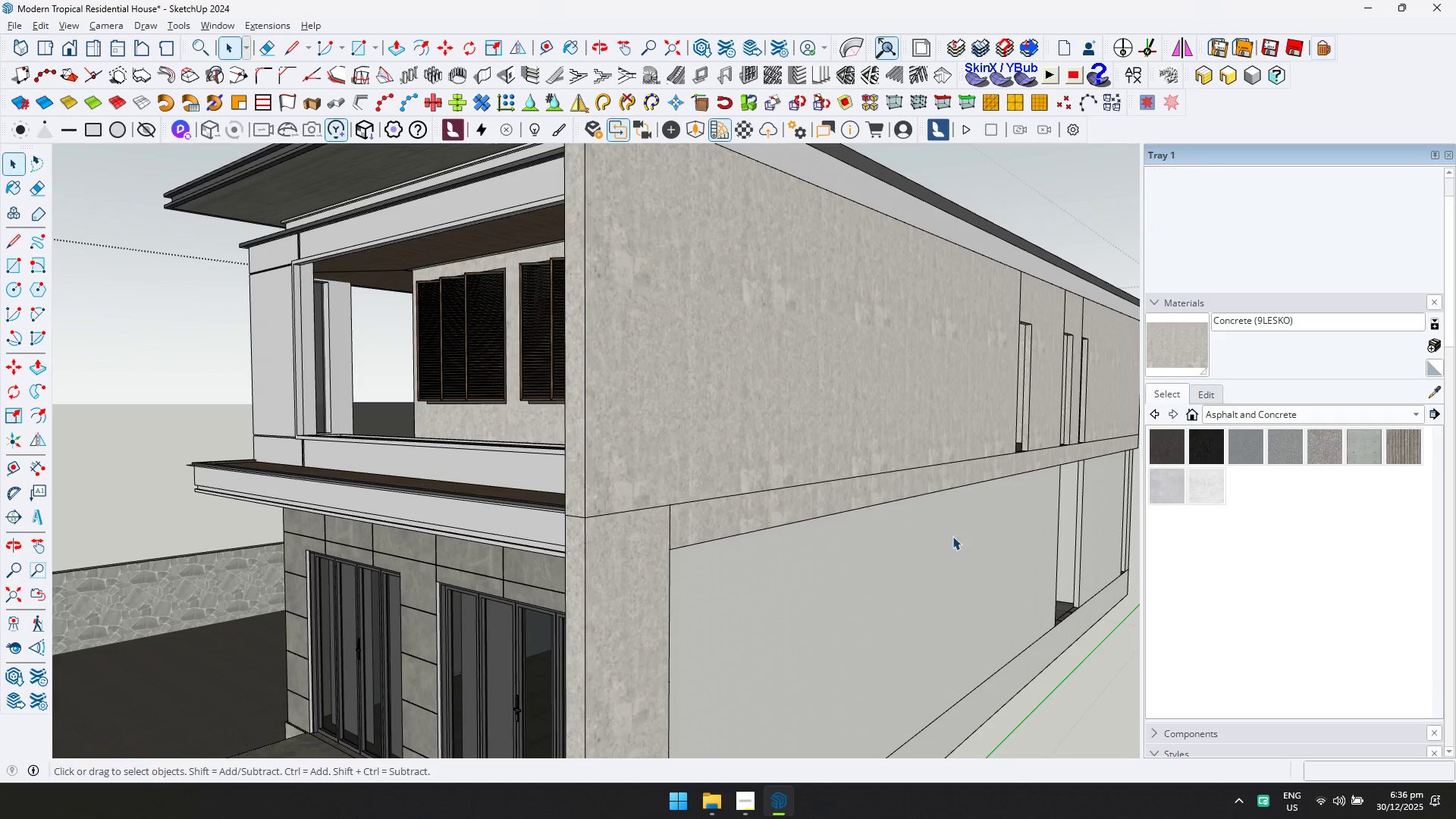 
key(Shift+ShiftLeft)
 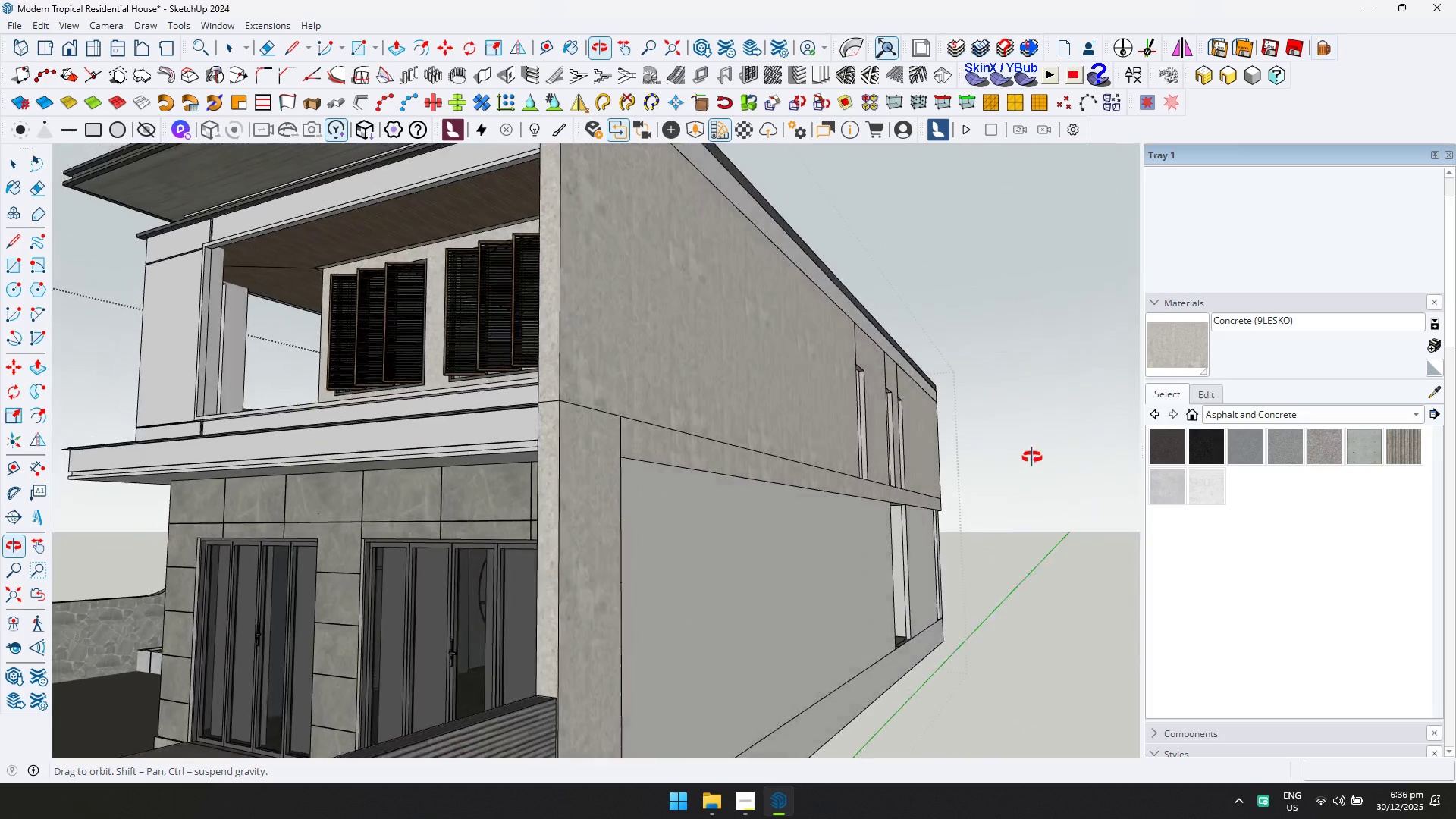 
key(Shift+ShiftLeft)
 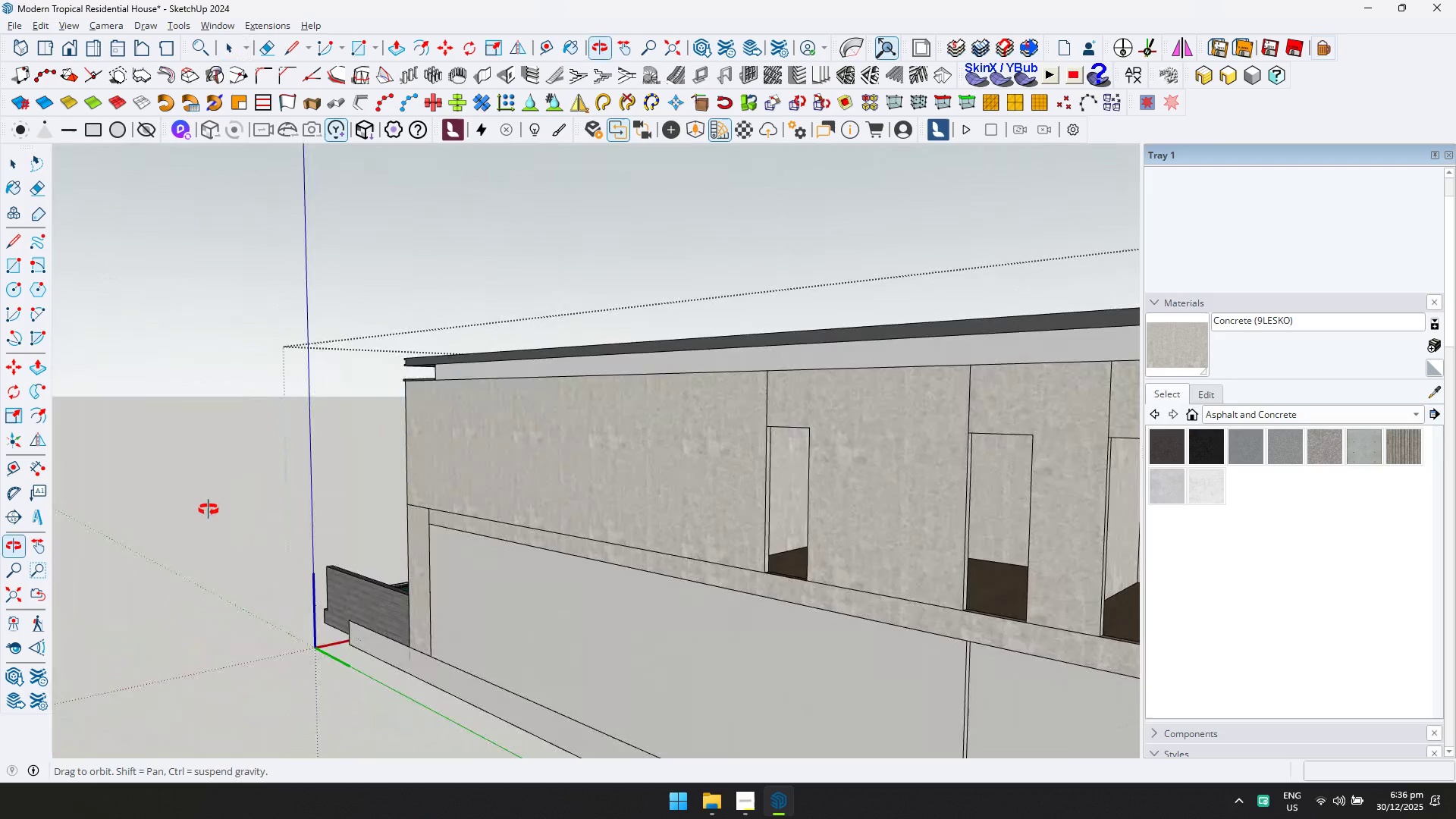 
double_click([724, 464])
 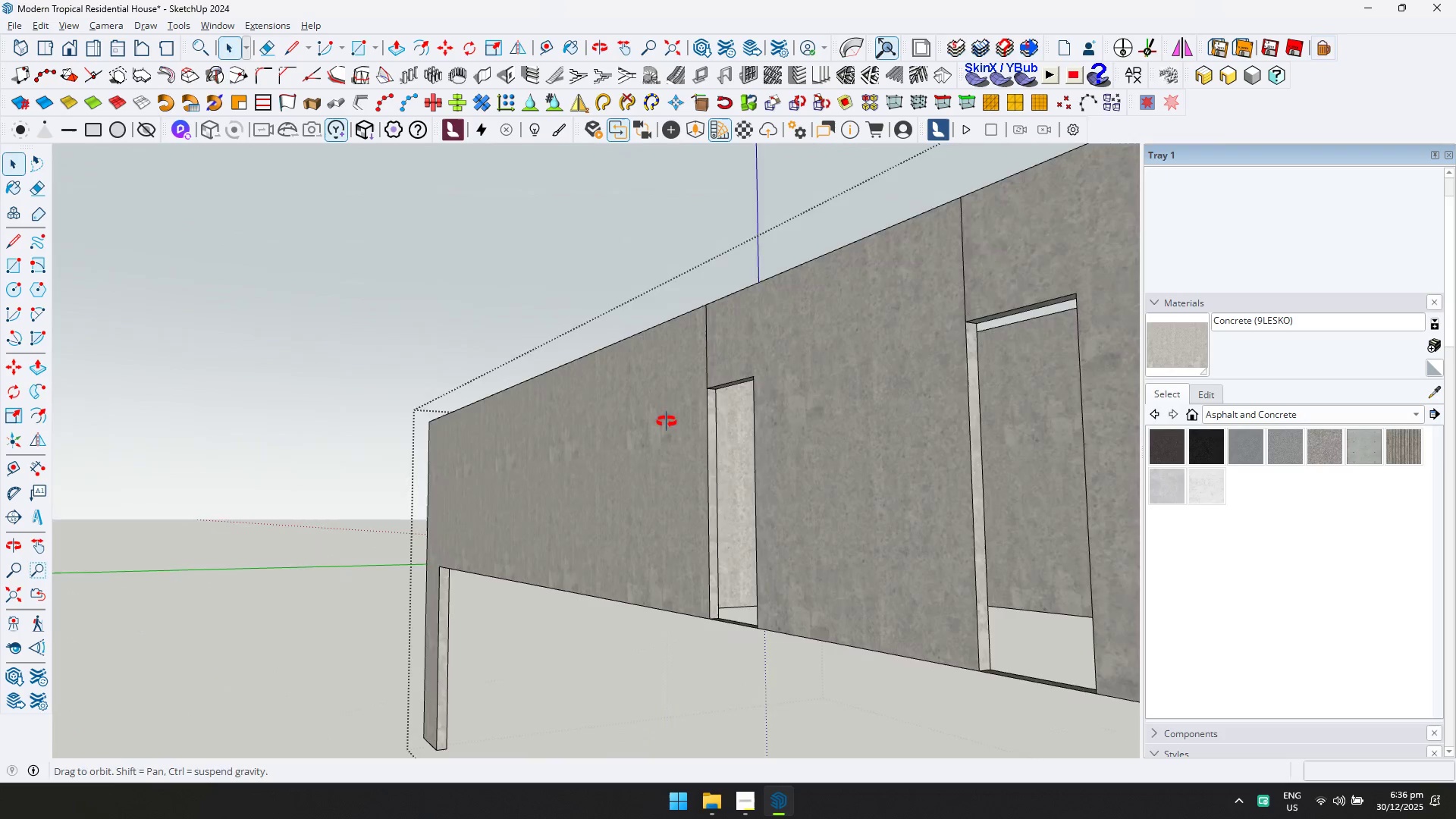 
scroll: coordinate [778, 456], scroll_direction: up, amount: 4.0
 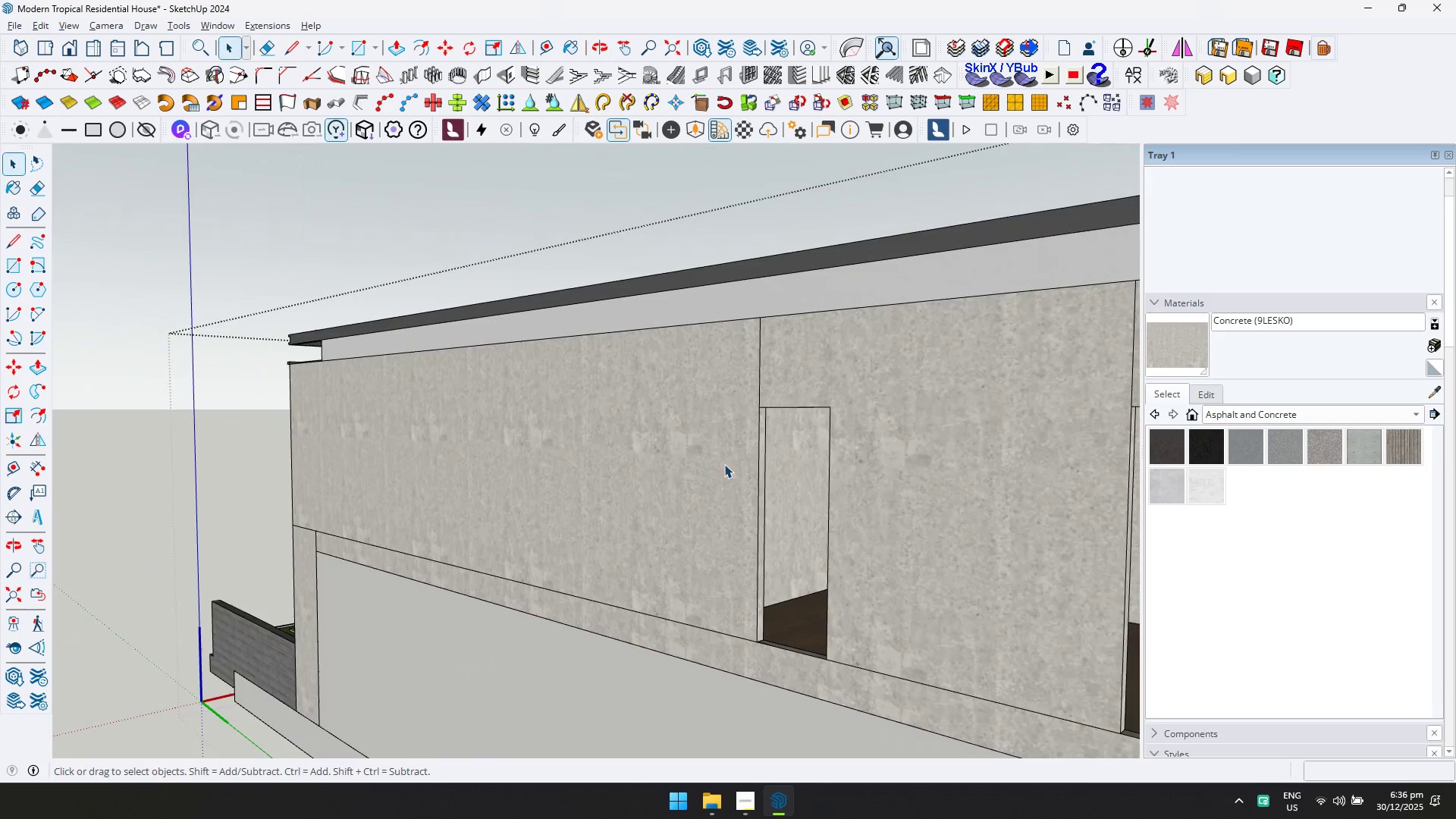 
double_click([682, 432])
 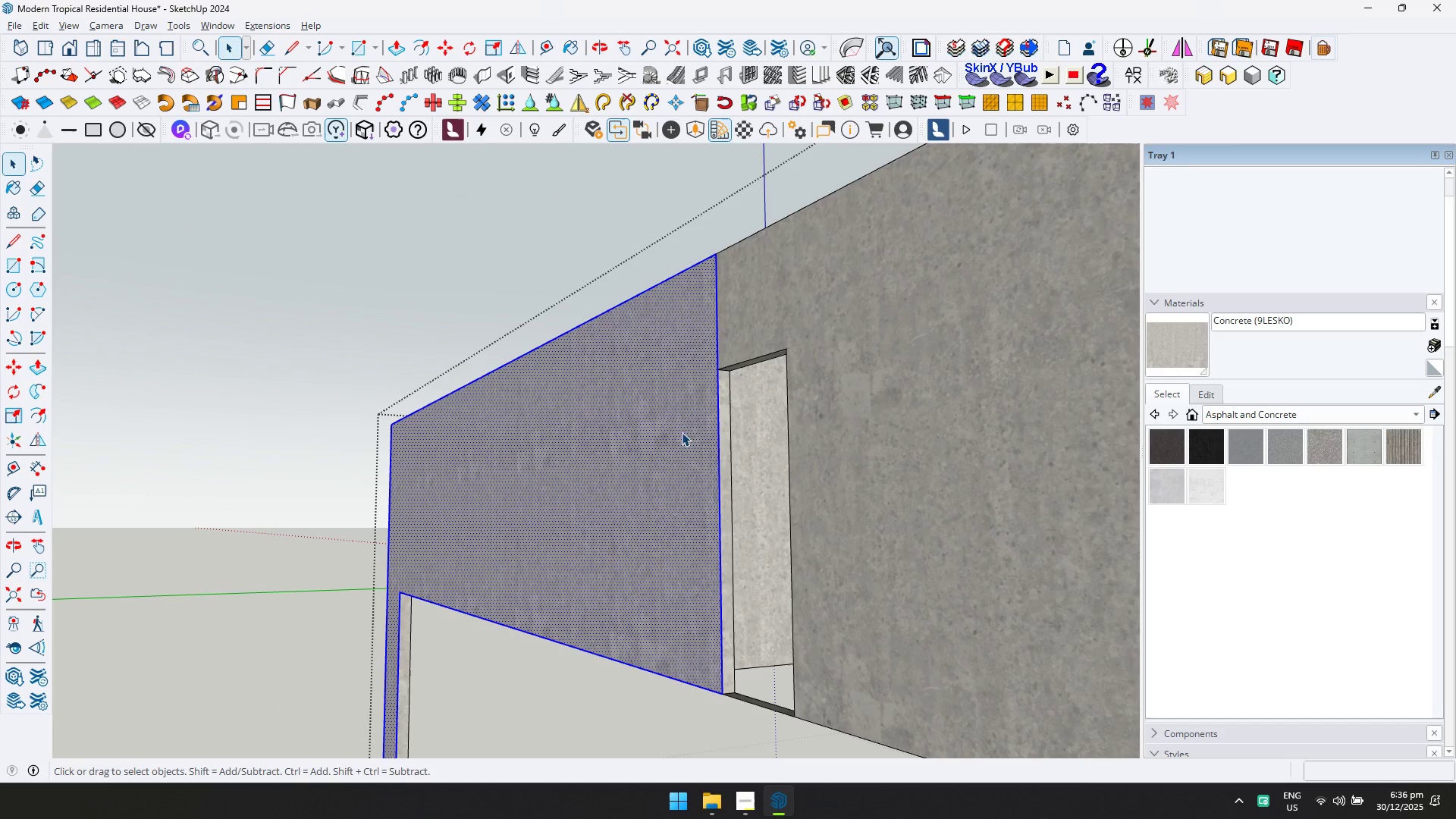 
scroll: coordinate [681, 432], scroll_direction: up, amount: 3.0
 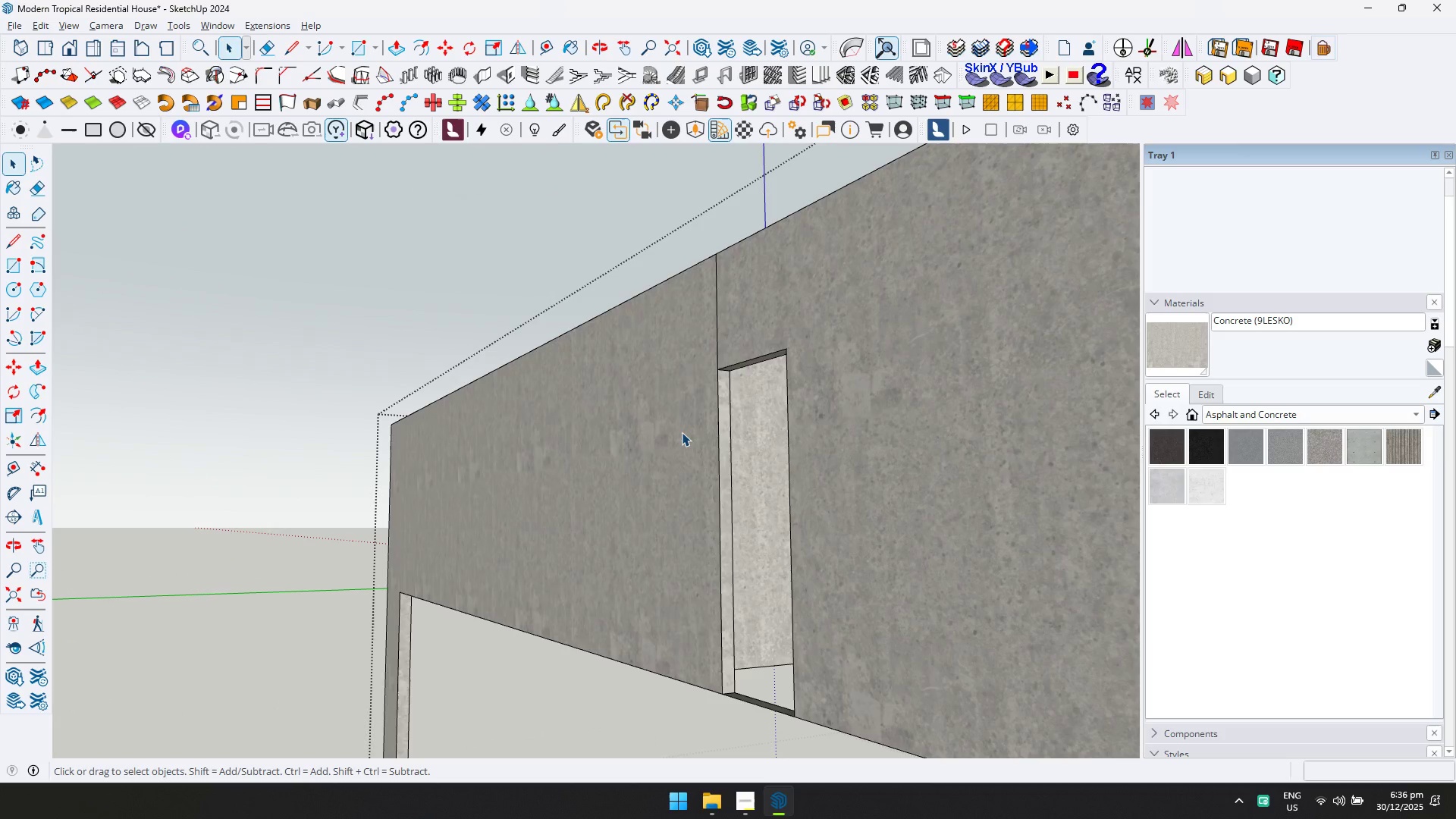 
key(P)
 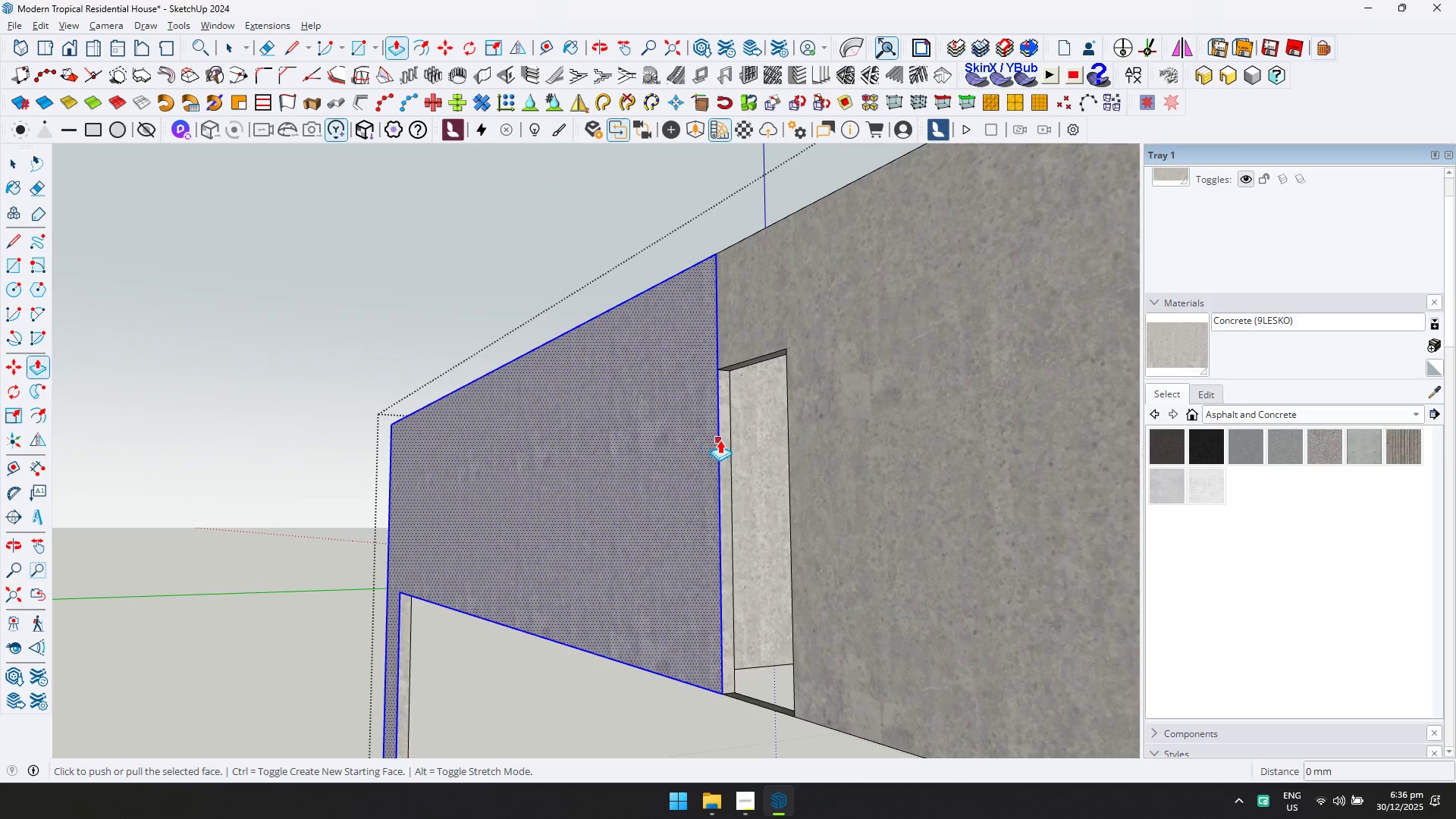 
key(Escape)
 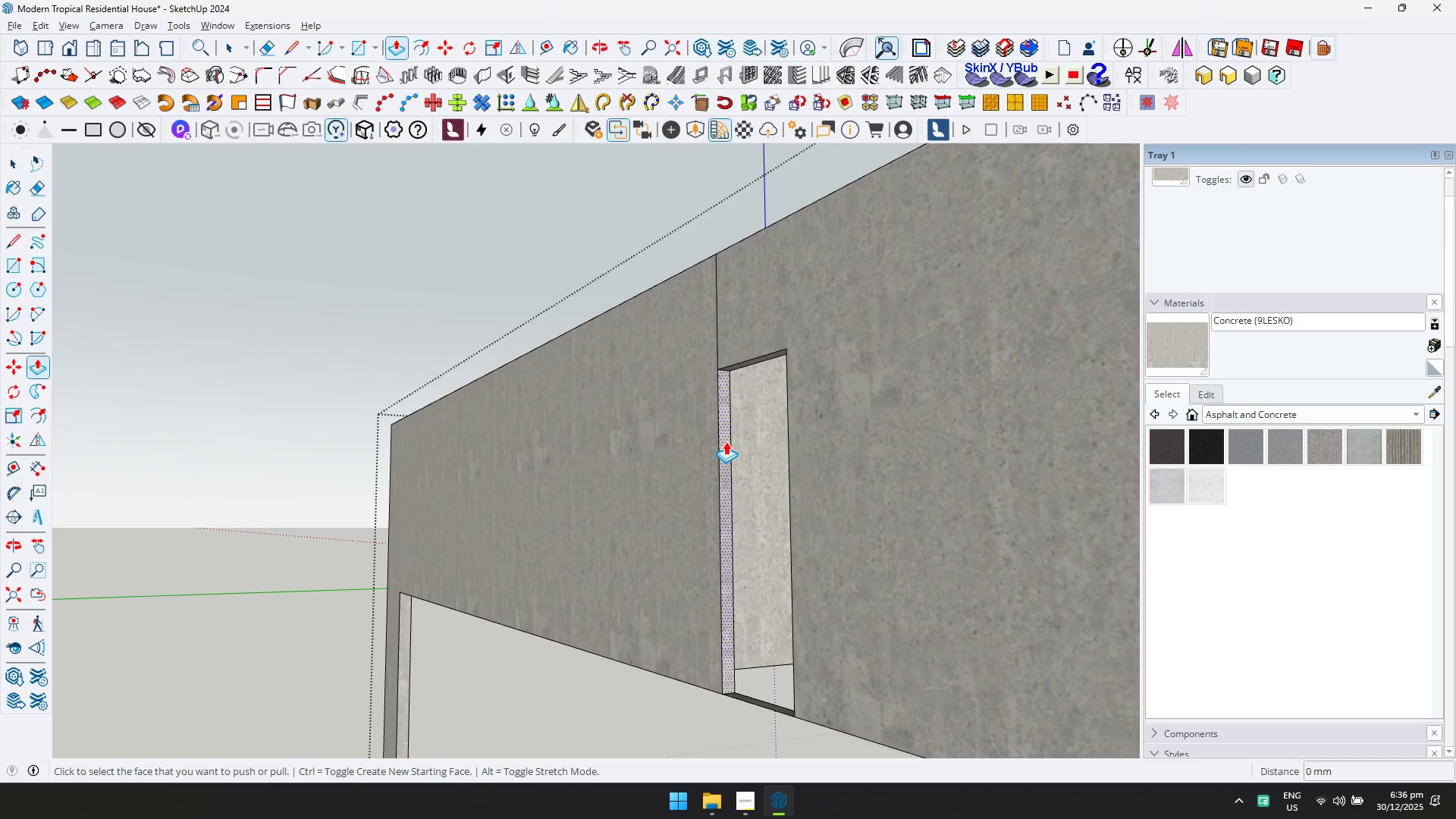 
left_click([726, 441])
 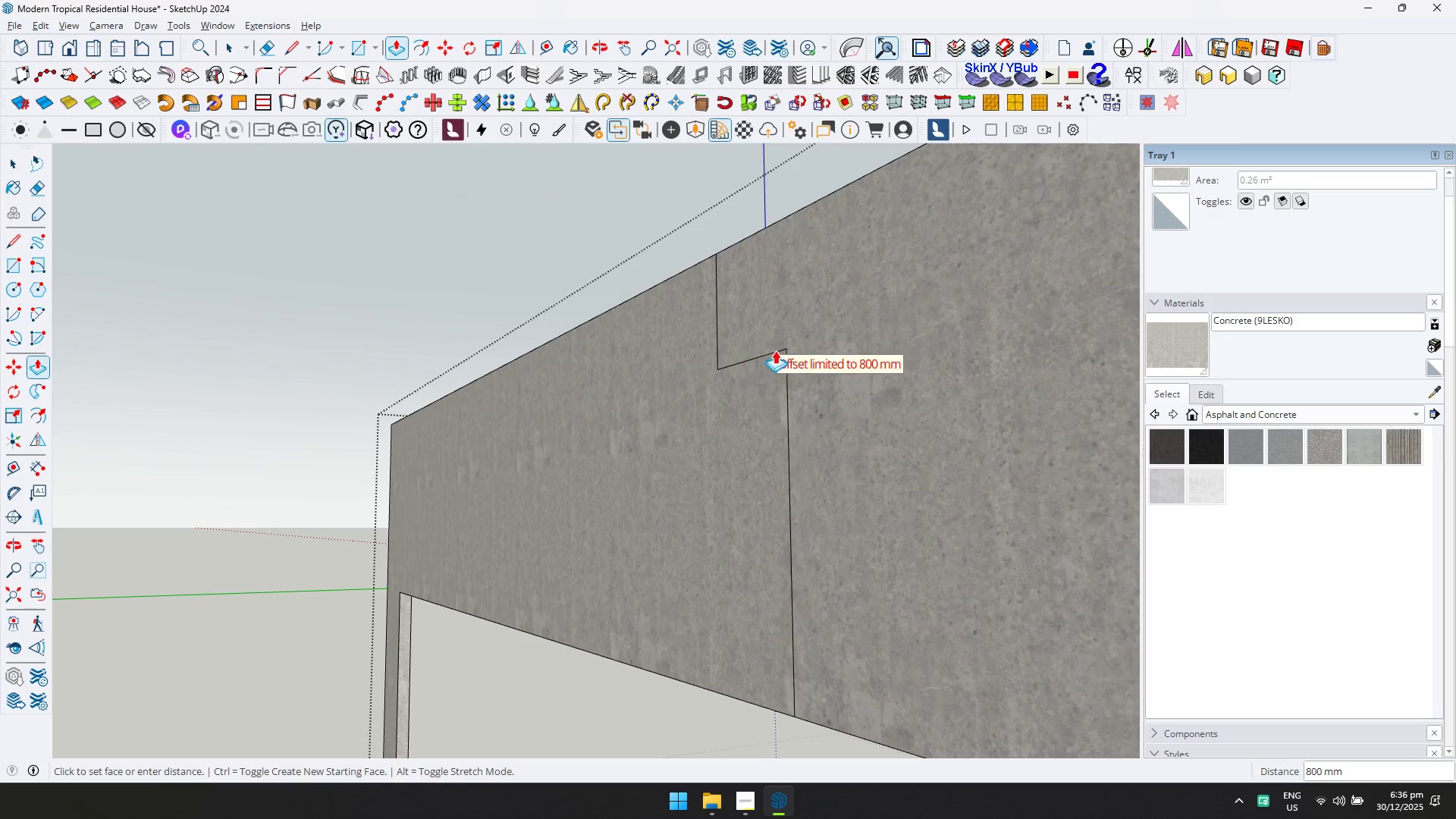 
left_click([783, 354])
 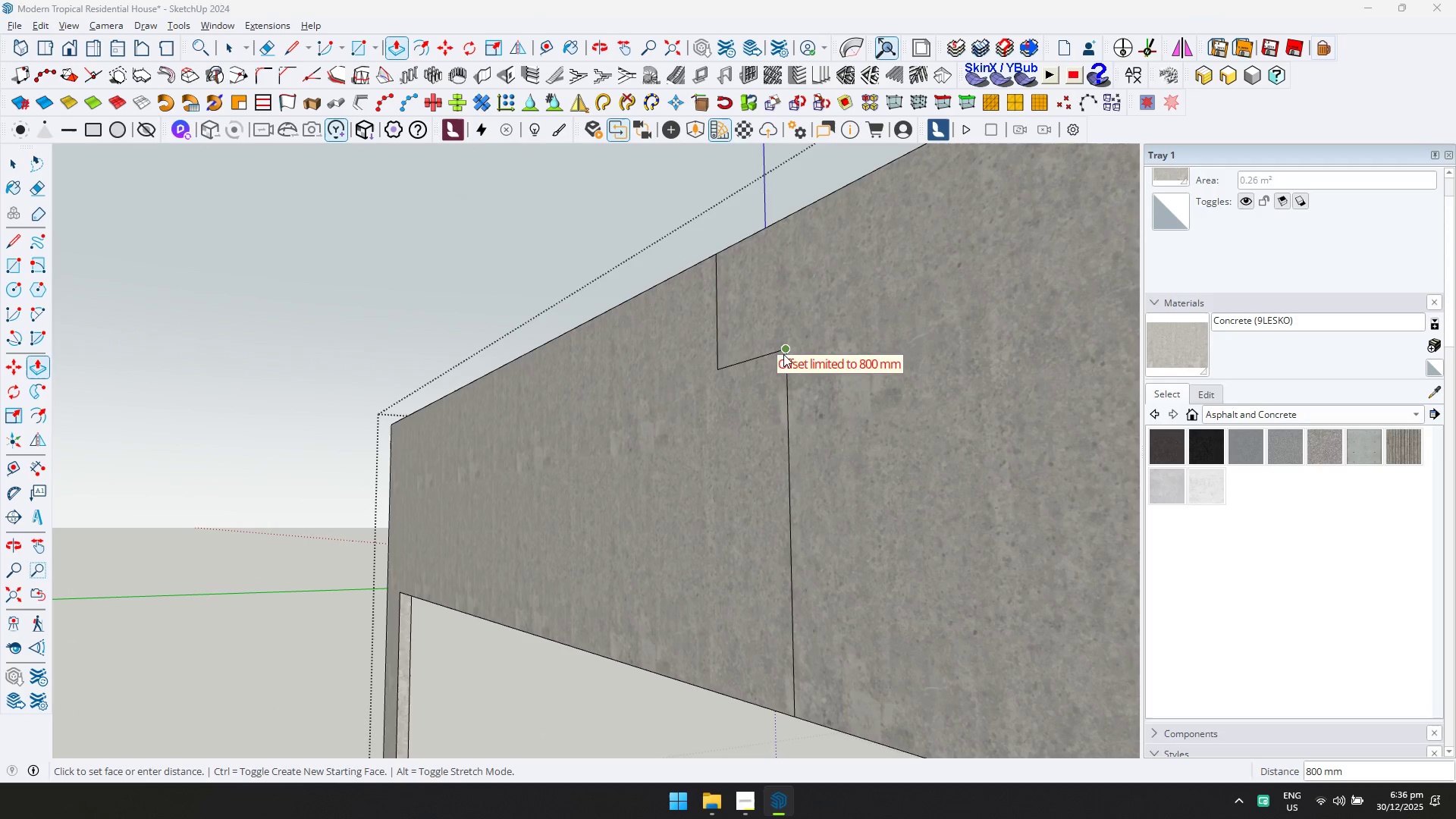 
key(E)
 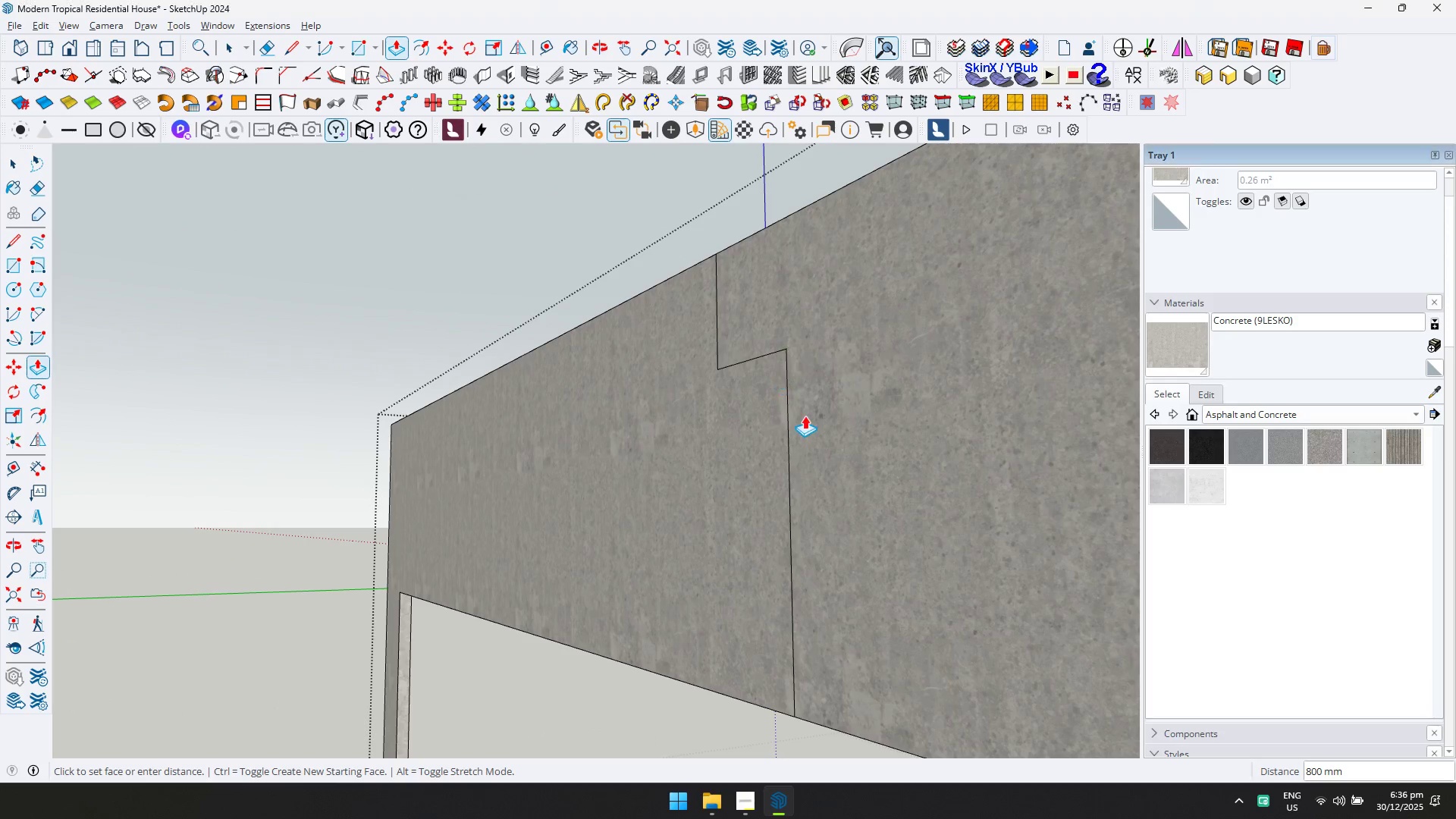 
left_click_drag(start_coordinate=[807, 419], to_coordinate=[690, 317])
 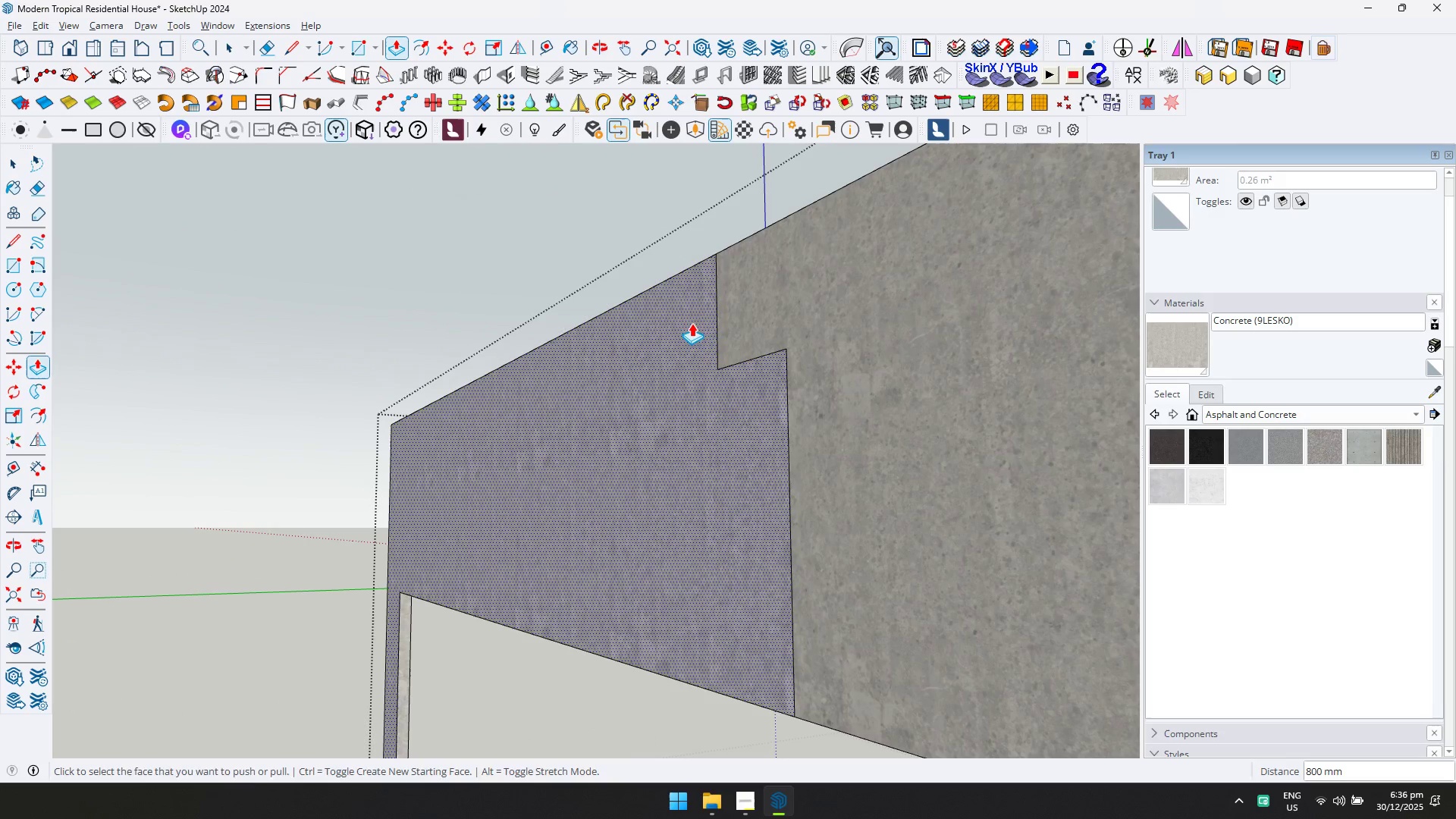 
left_click_drag(start_coordinate=[712, 325], to_coordinate=[824, 410])
 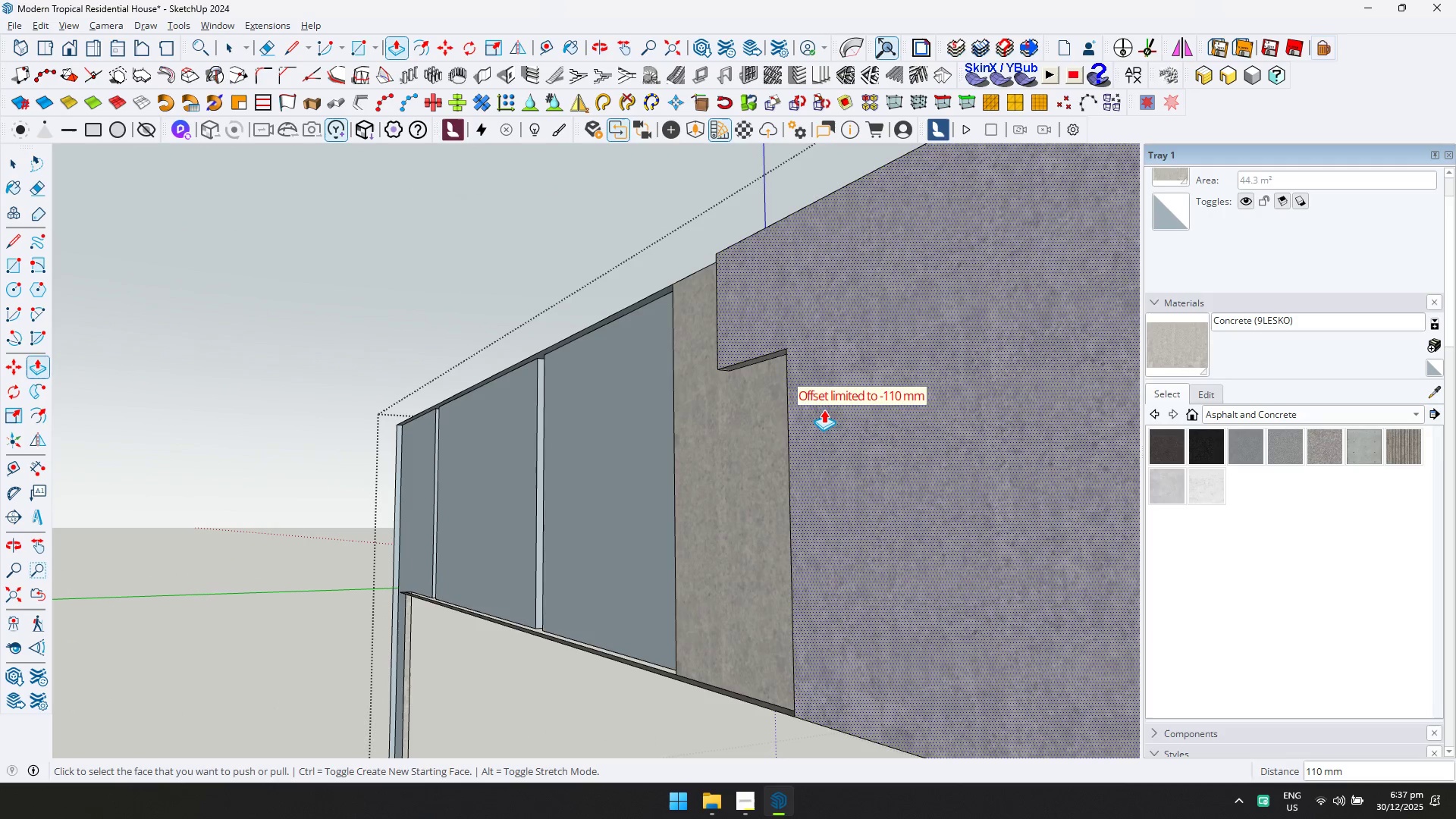 
key(Control+ControlLeft)
 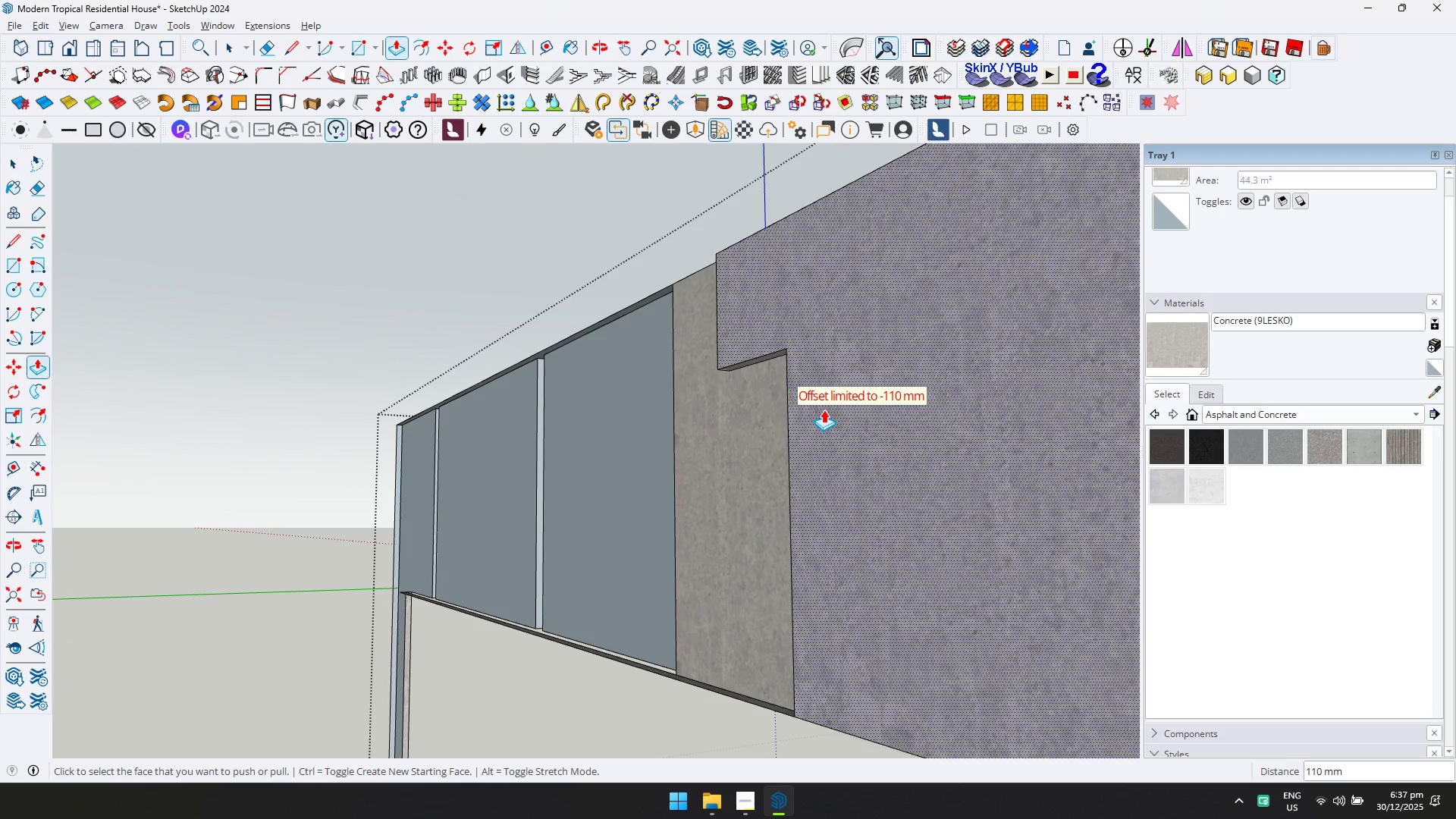 
key(Control+Z)
 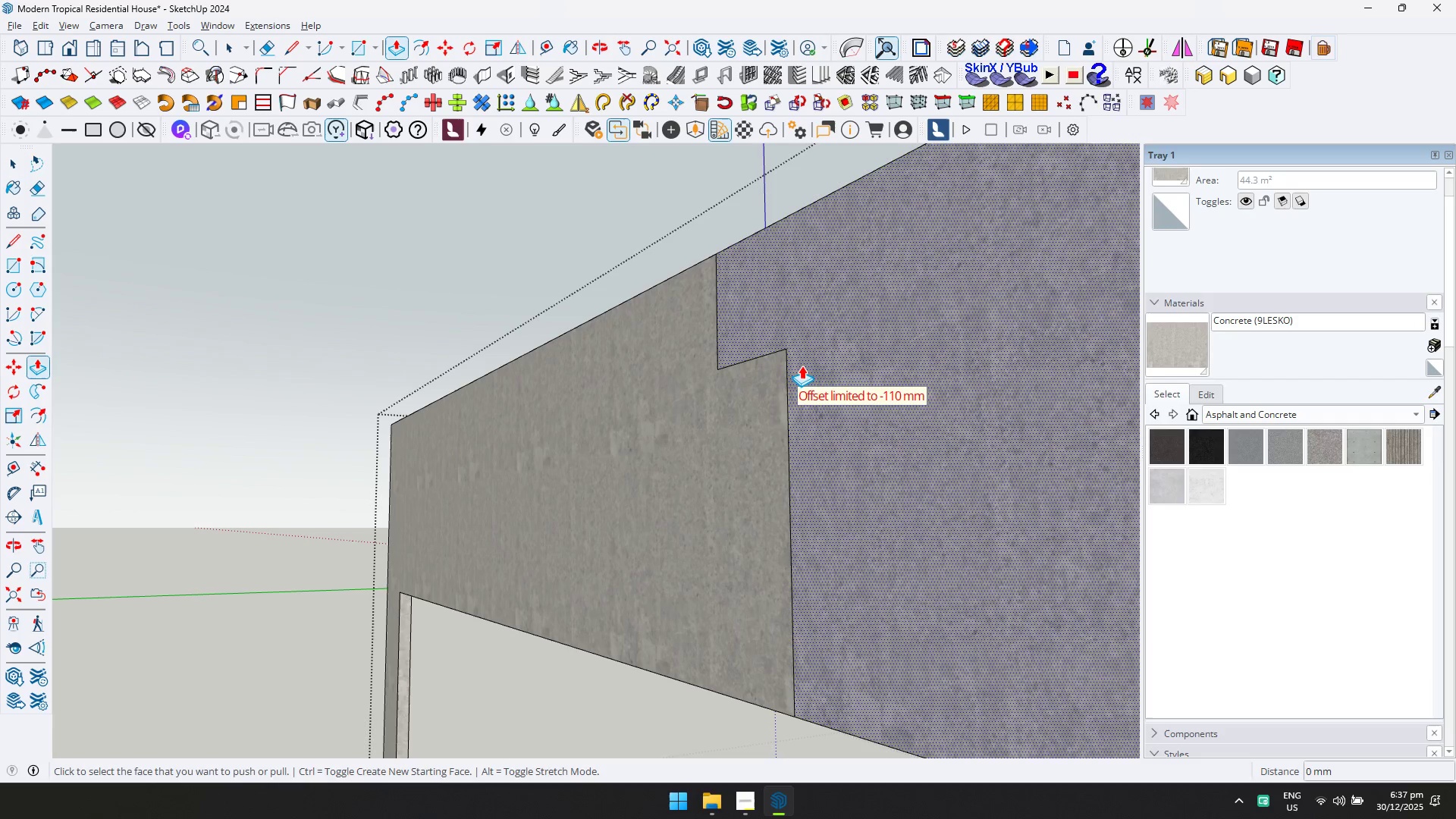 
key(E)
 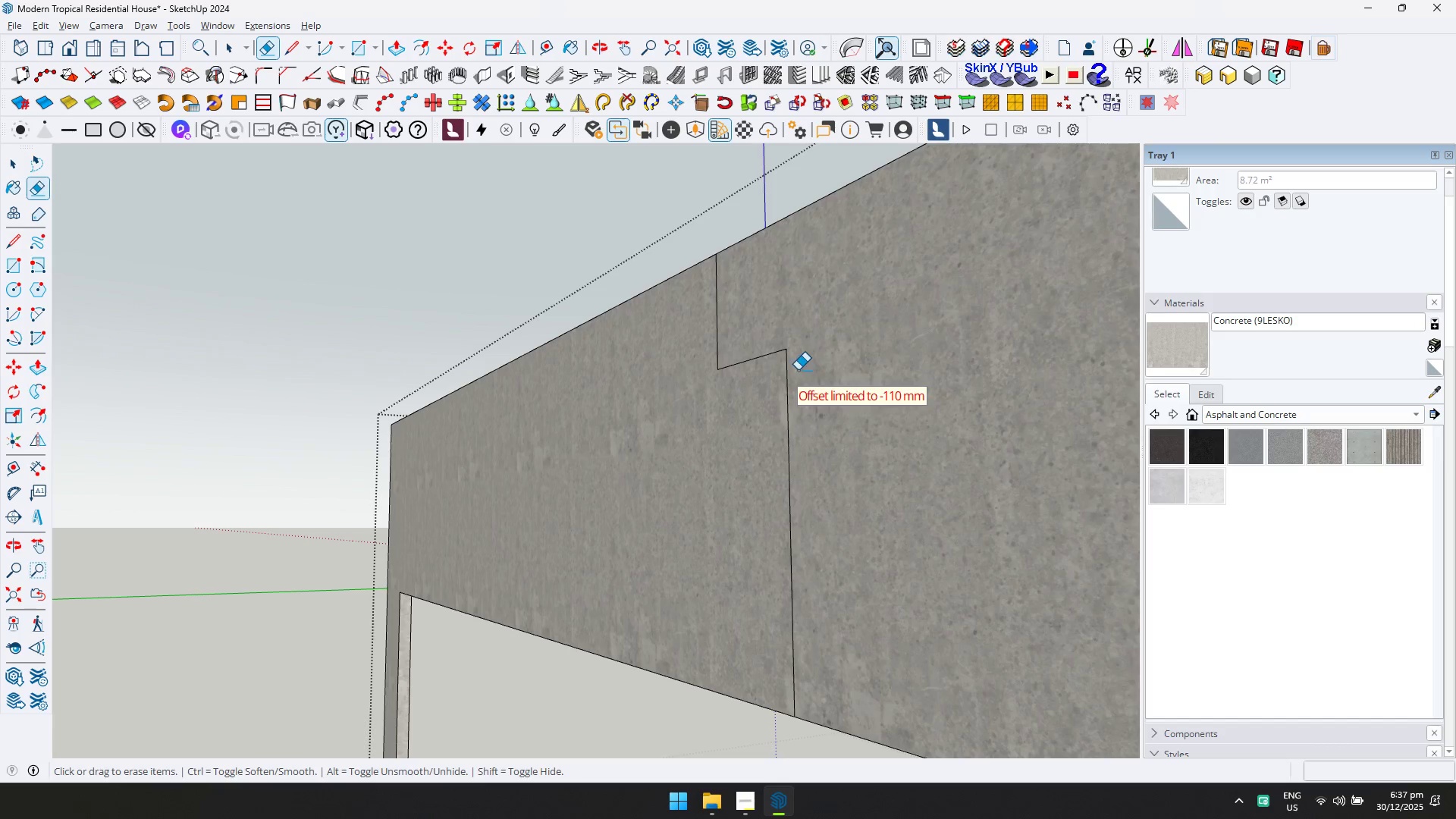 
left_click_drag(start_coordinate=[798, 372], to_coordinate=[740, 321])
 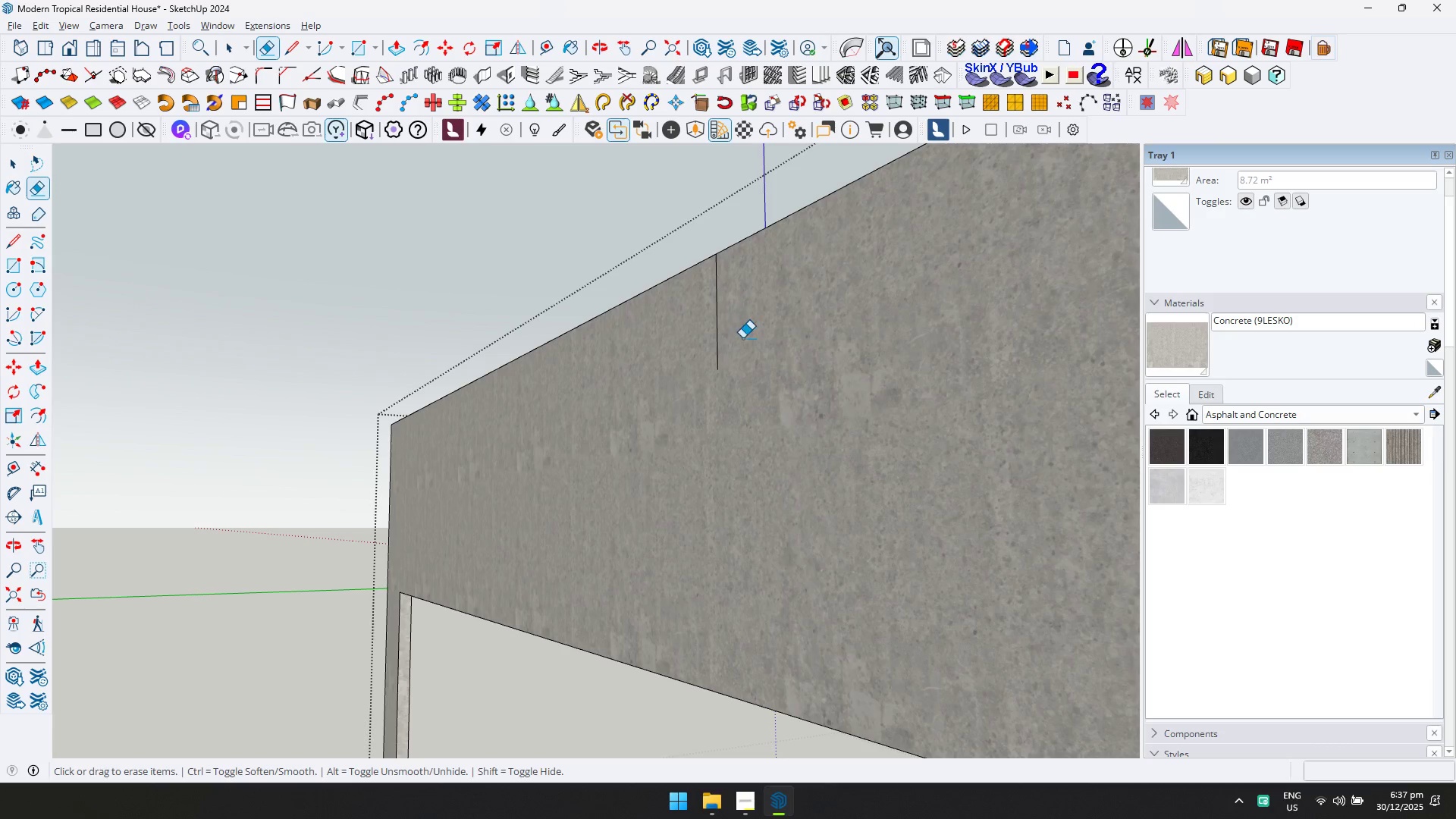 
left_click_drag(start_coordinate=[742, 340], to_coordinate=[694, 334])
 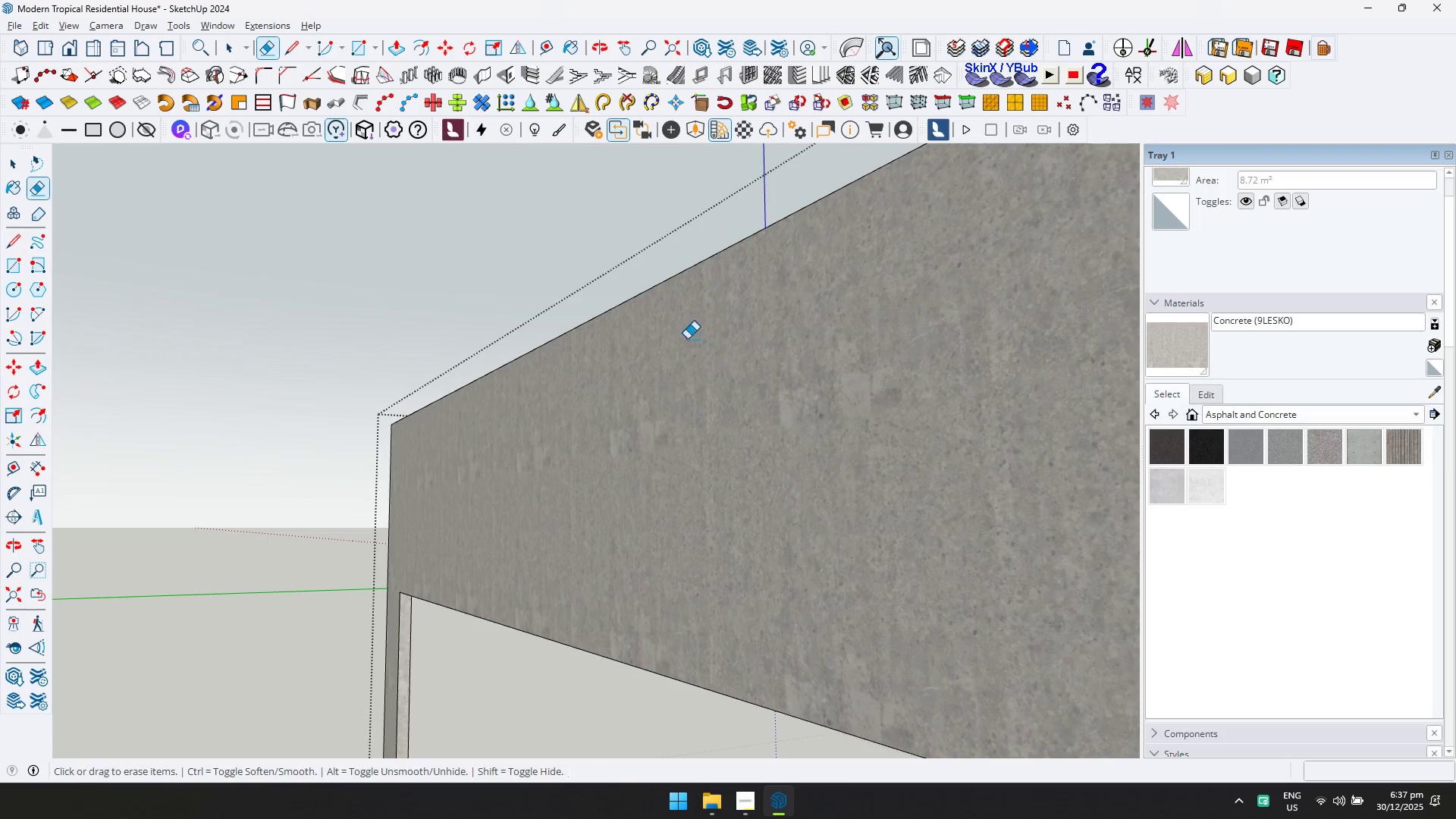 
scroll: coordinate [905, 497], scroll_direction: down, amount: 3.0
 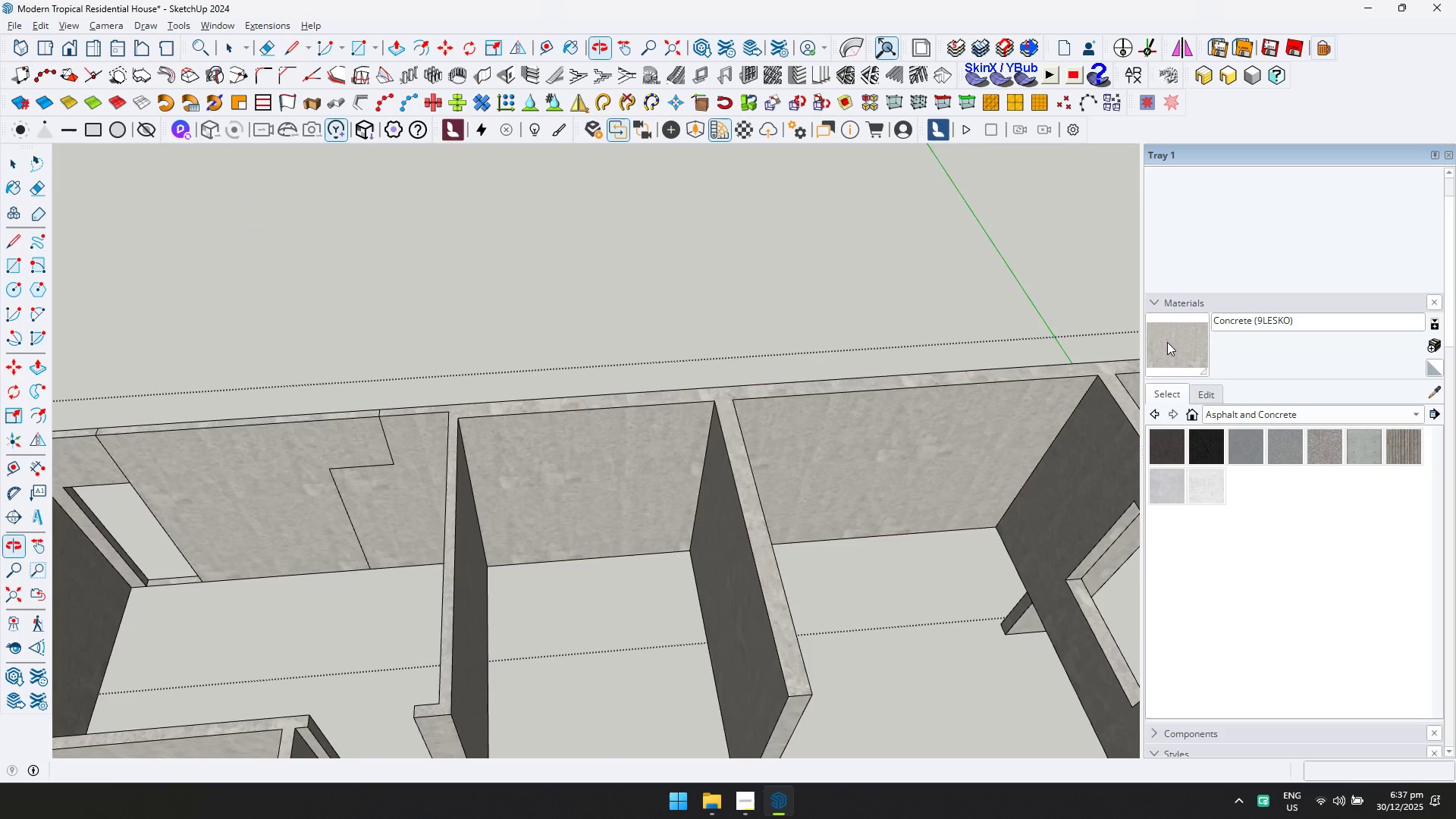 
scroll: coordinate [346, 426], scroll_direction: up, amount: 9.0
 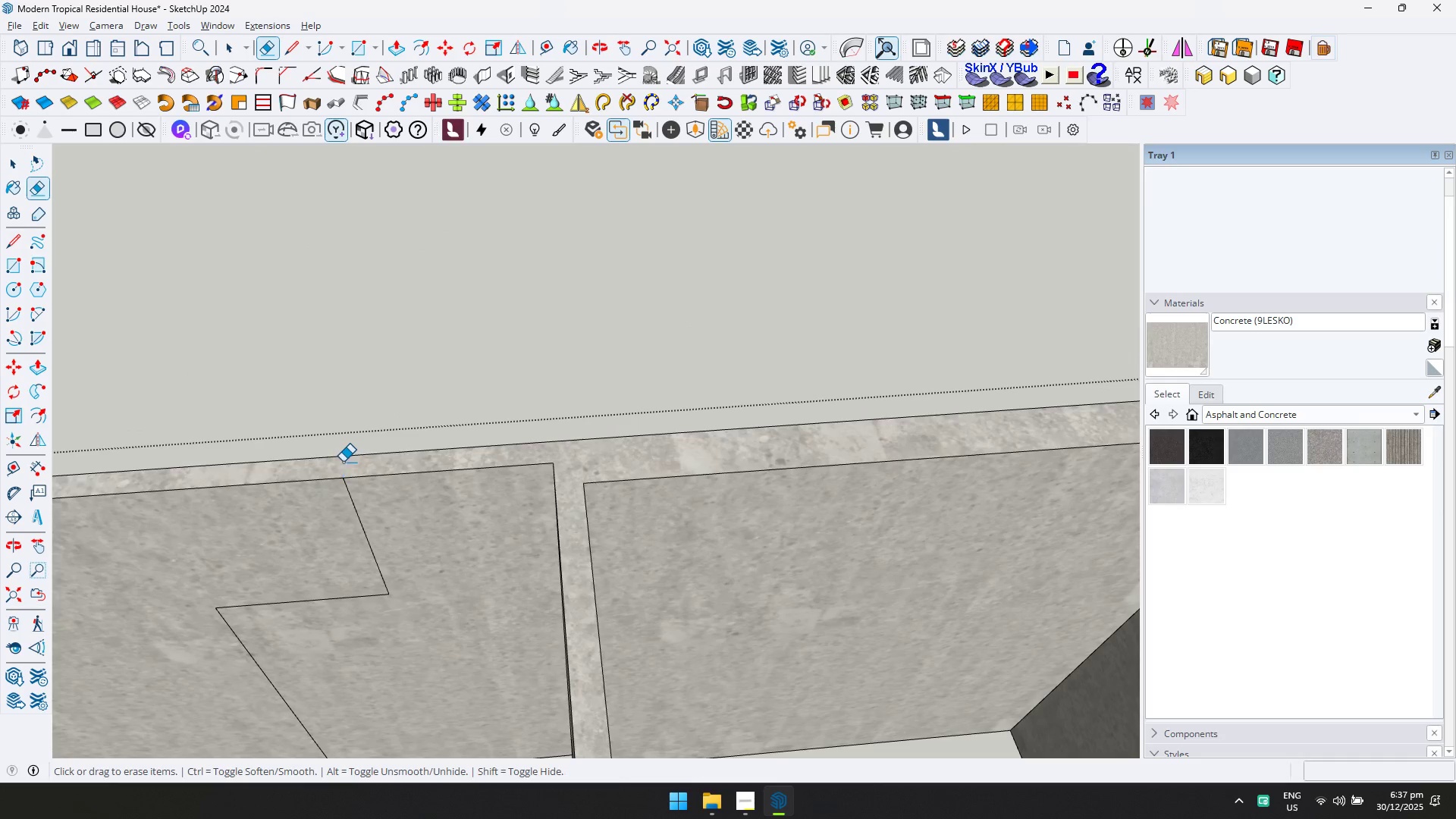 
left_click_drag(start_coordinate=[368, 534], to_coordinate=[246, 652])
 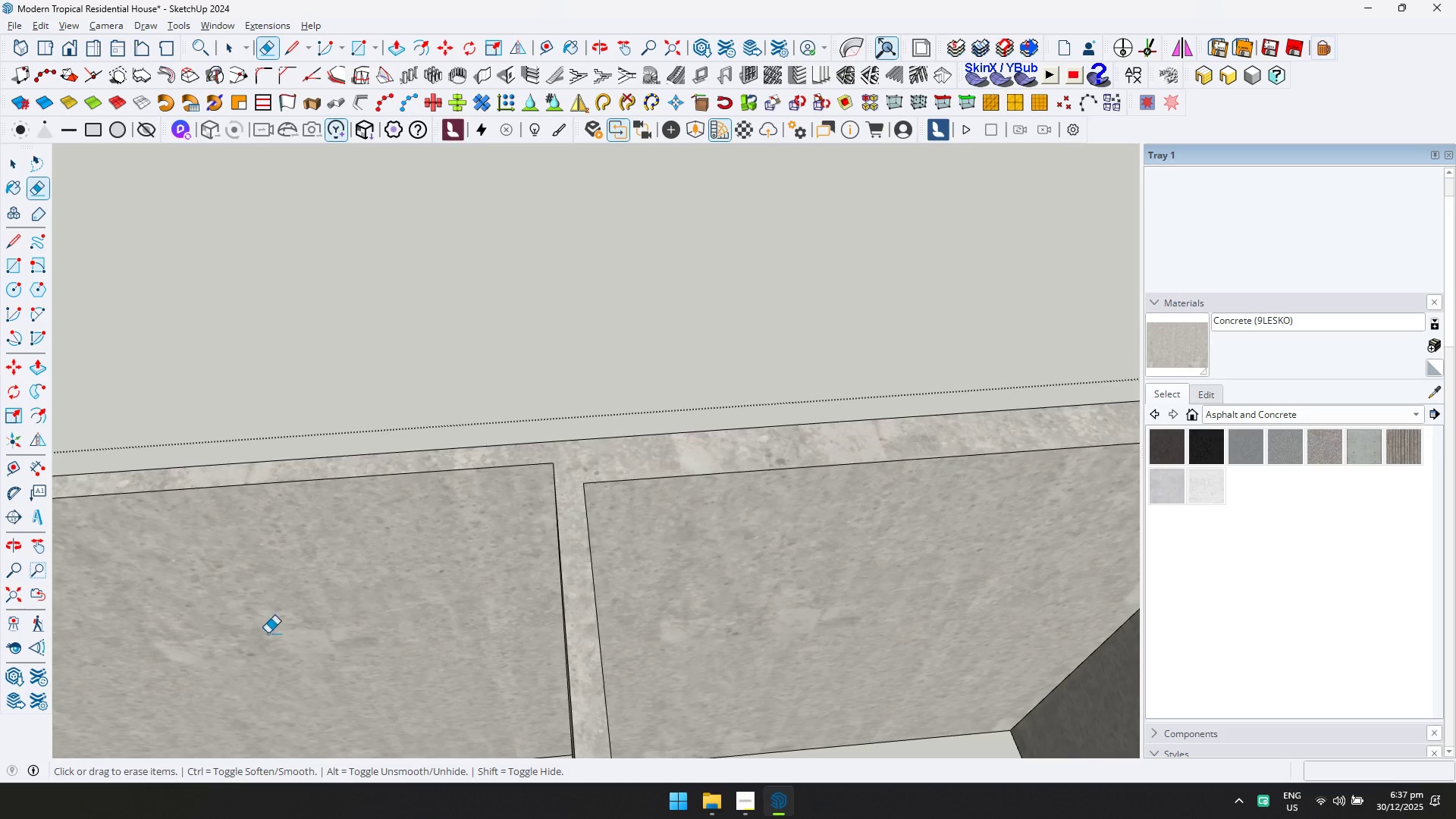 
scroll: coordinate [610, 538], scroll_direction: down, amount: 4.0
 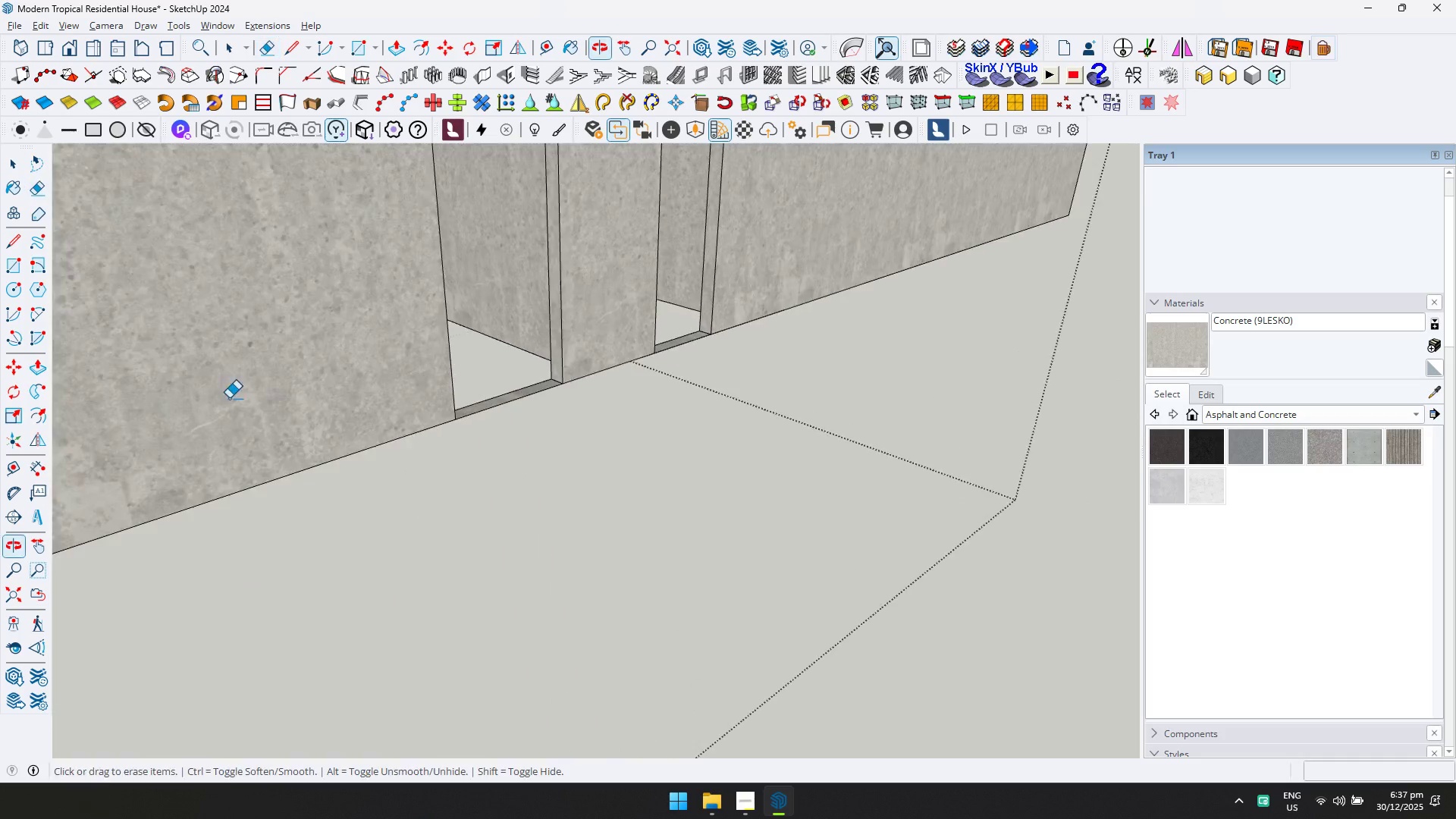 
key(Shift+ShiftLeft)
 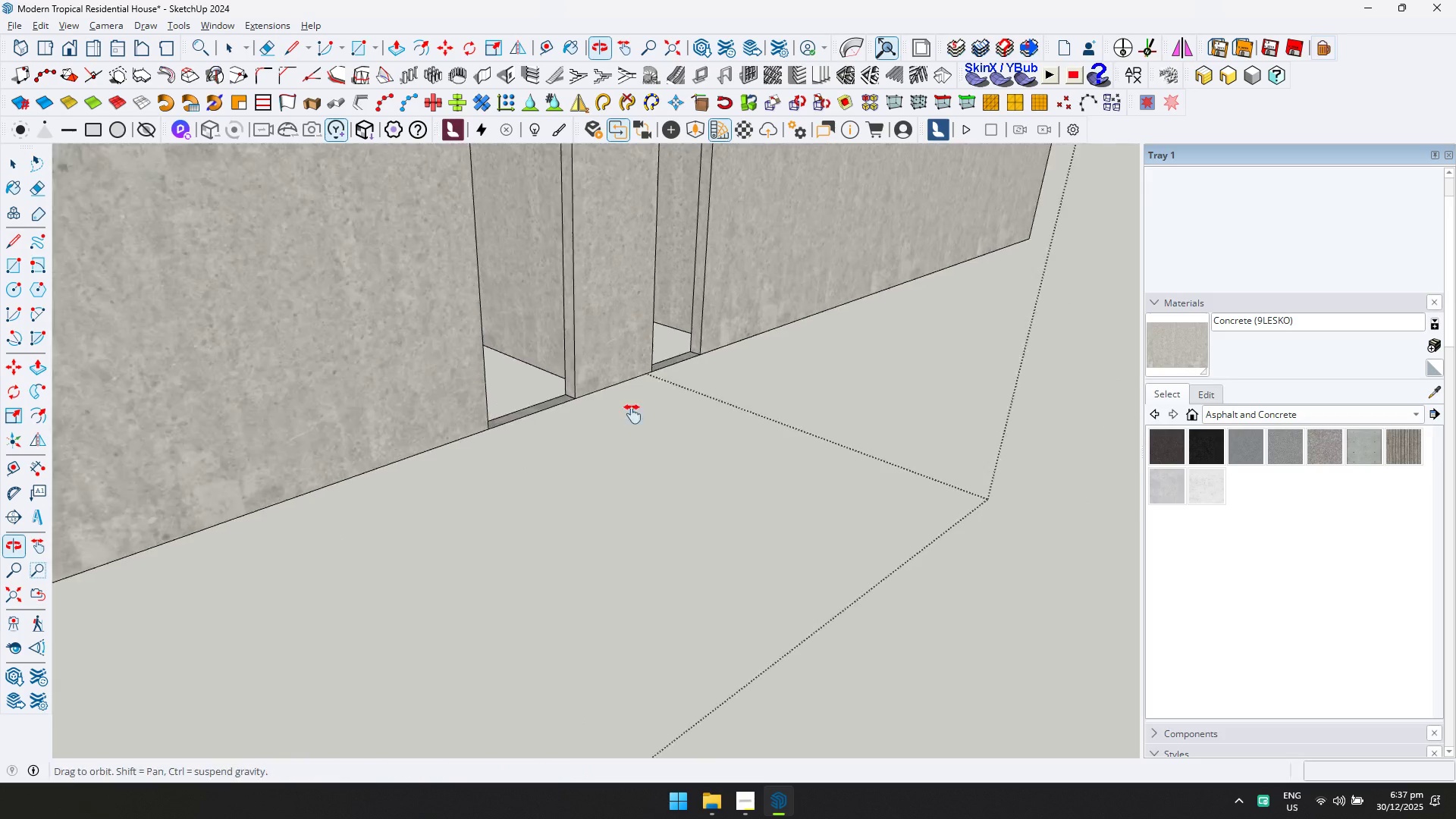 
left_click_drag(start_coordinate=[535, 554], to_coordinate=[576, 615])
 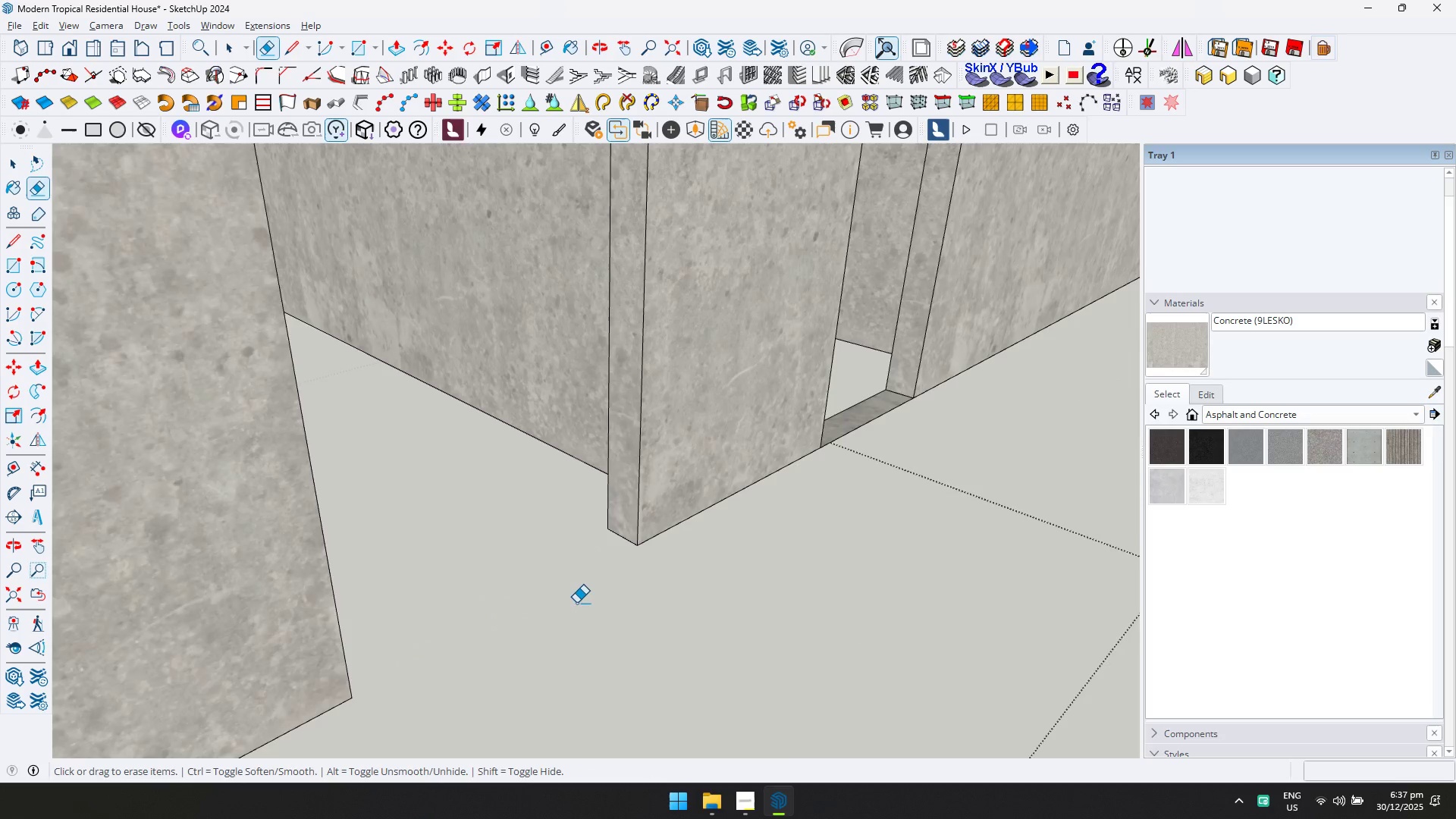 
scroll: coordinate [610, 578], scroll_direction: up, amount: 3.0
 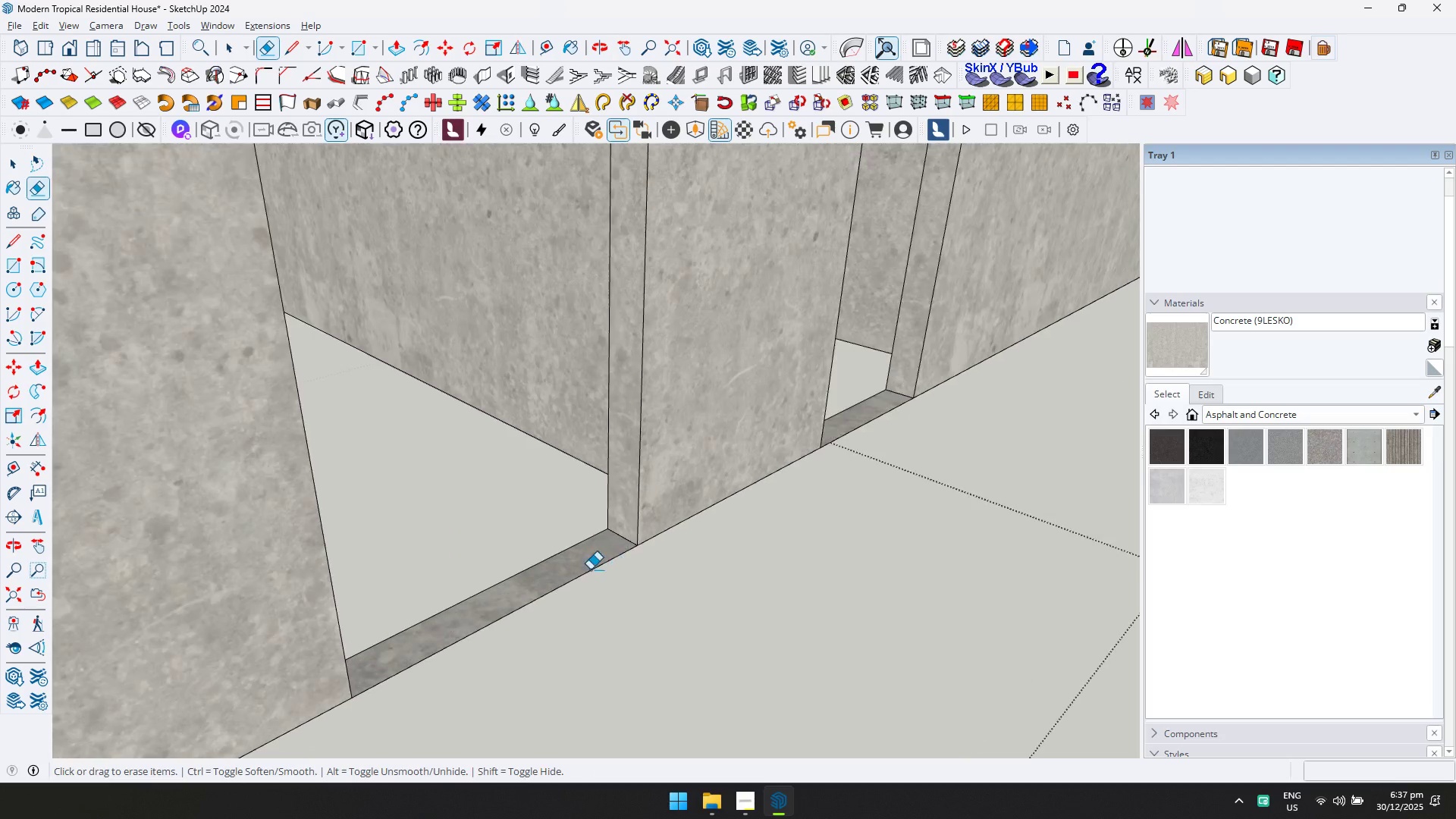 
key(P)
 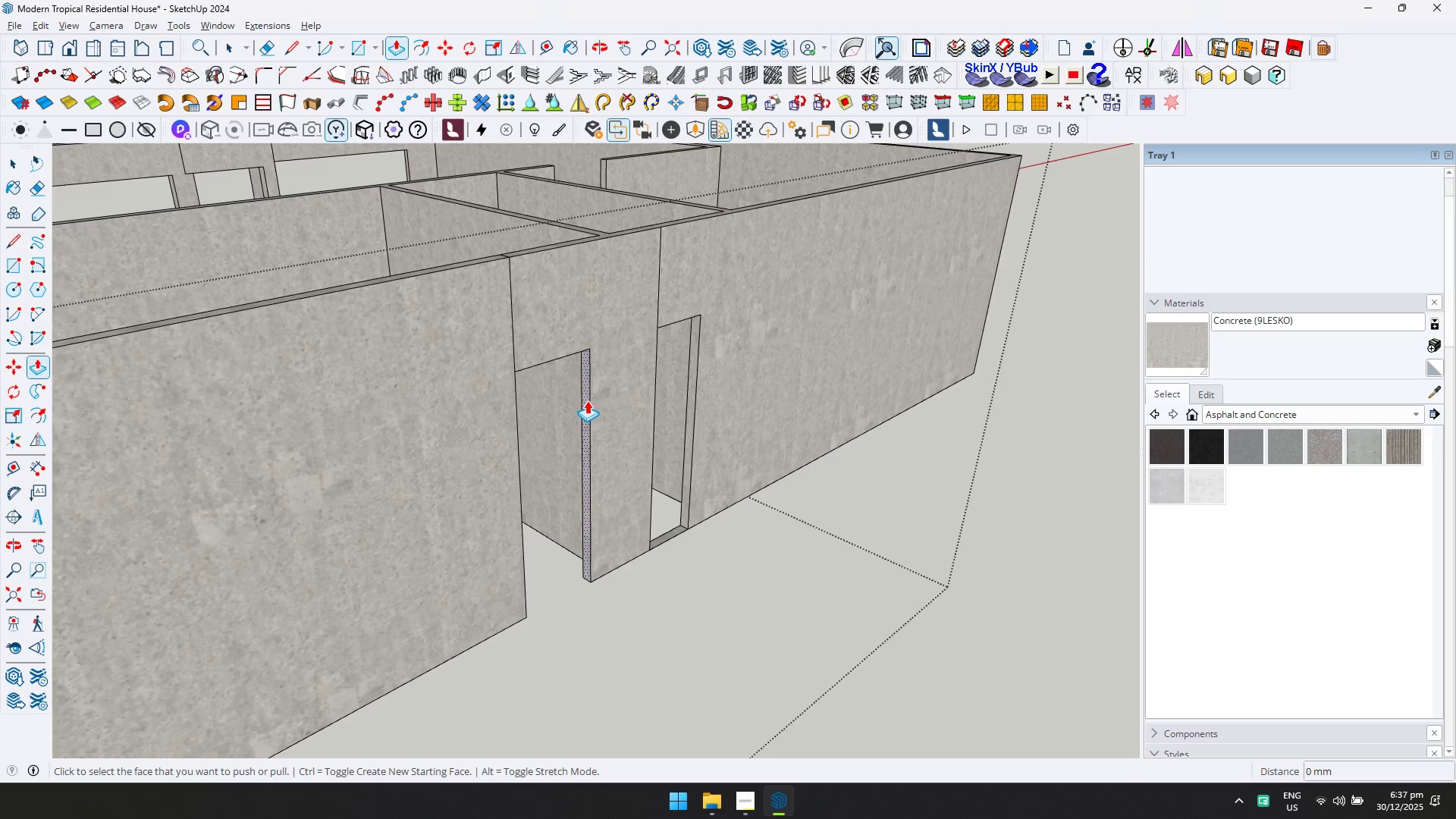 
scroll: coordinate [574, 594], scroll_direction: down, amount: 6.0
 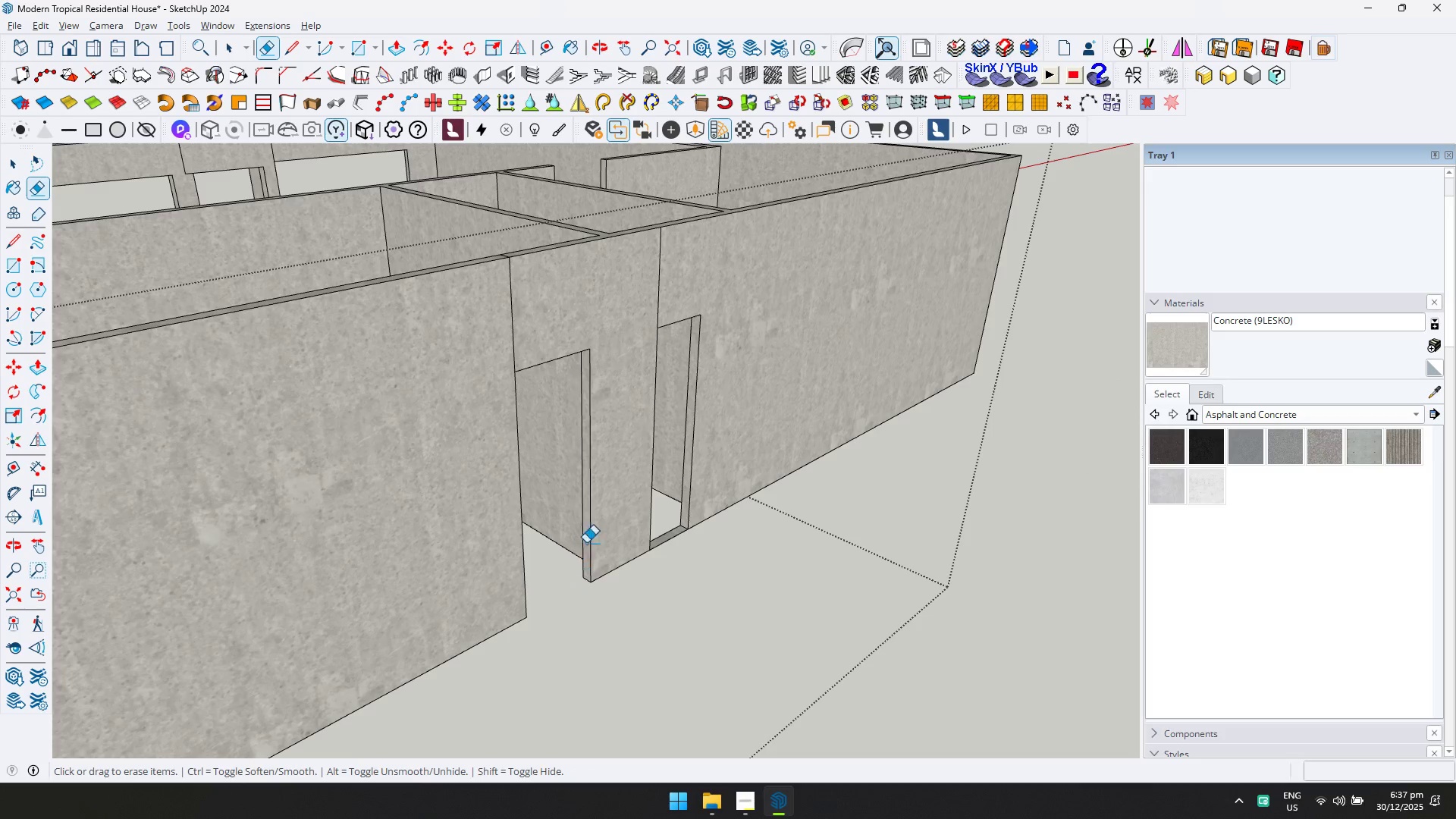 
left_click([587, 400])
 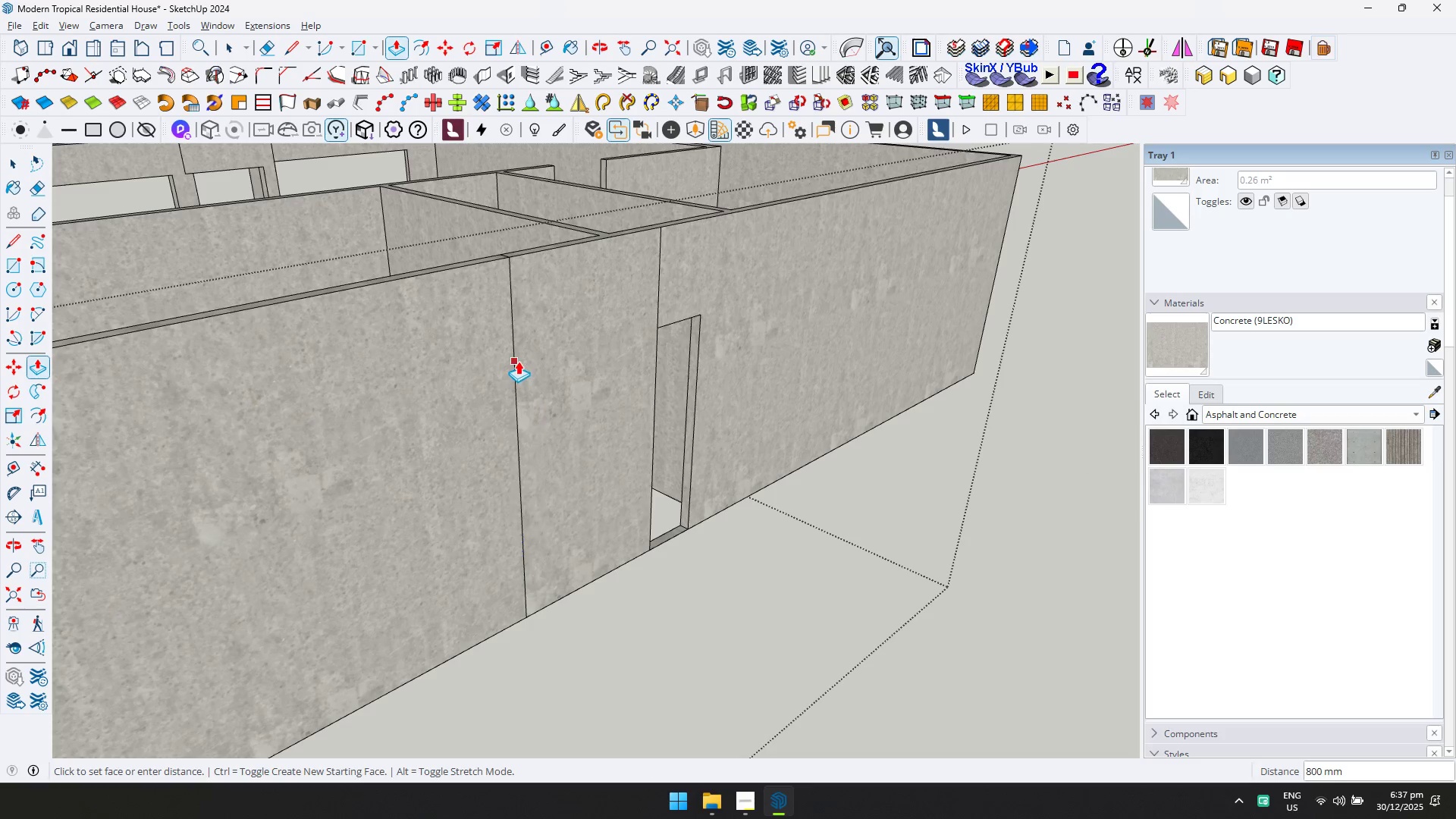 
left_click([515, 356])
 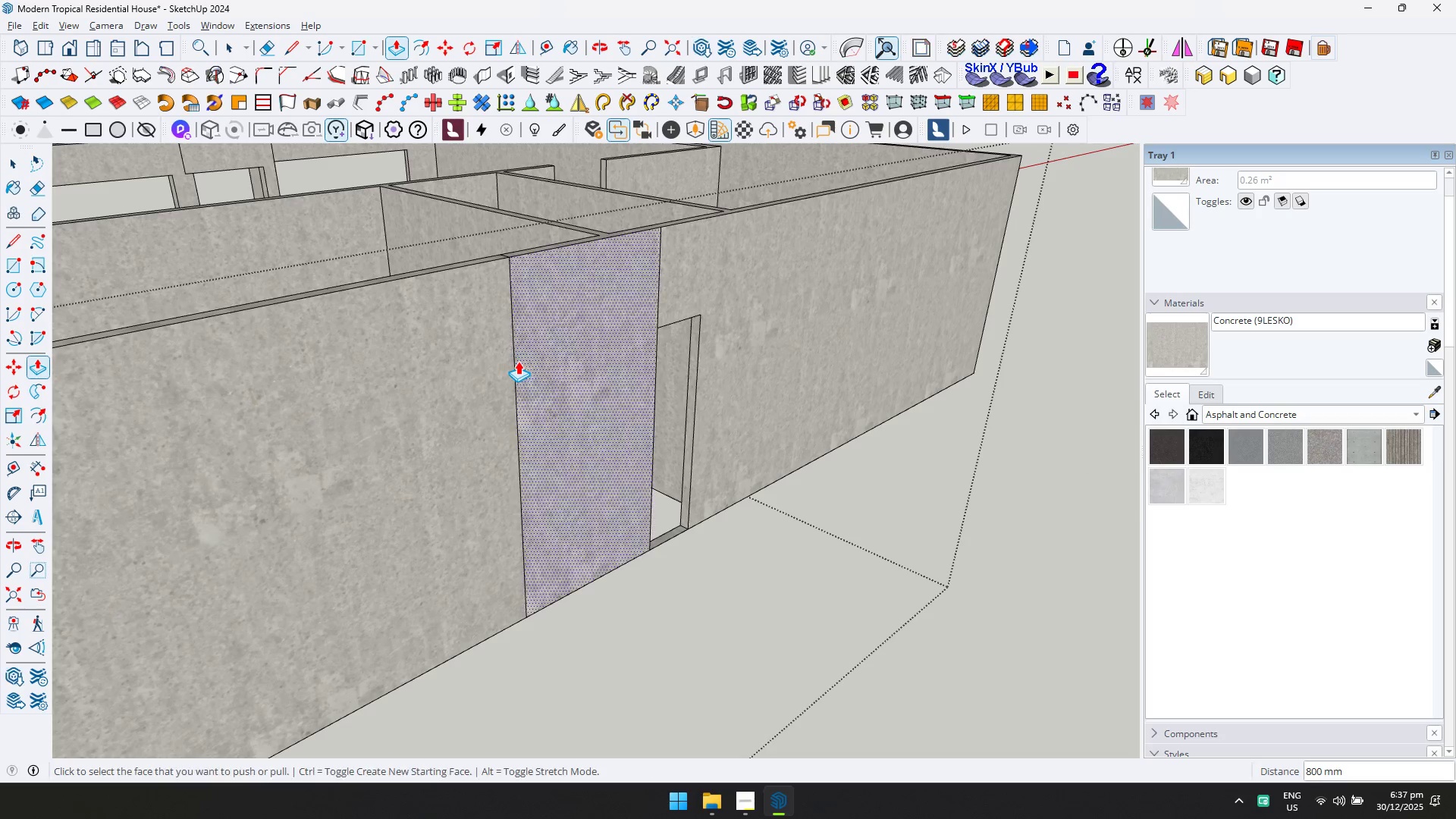 
key(E)
 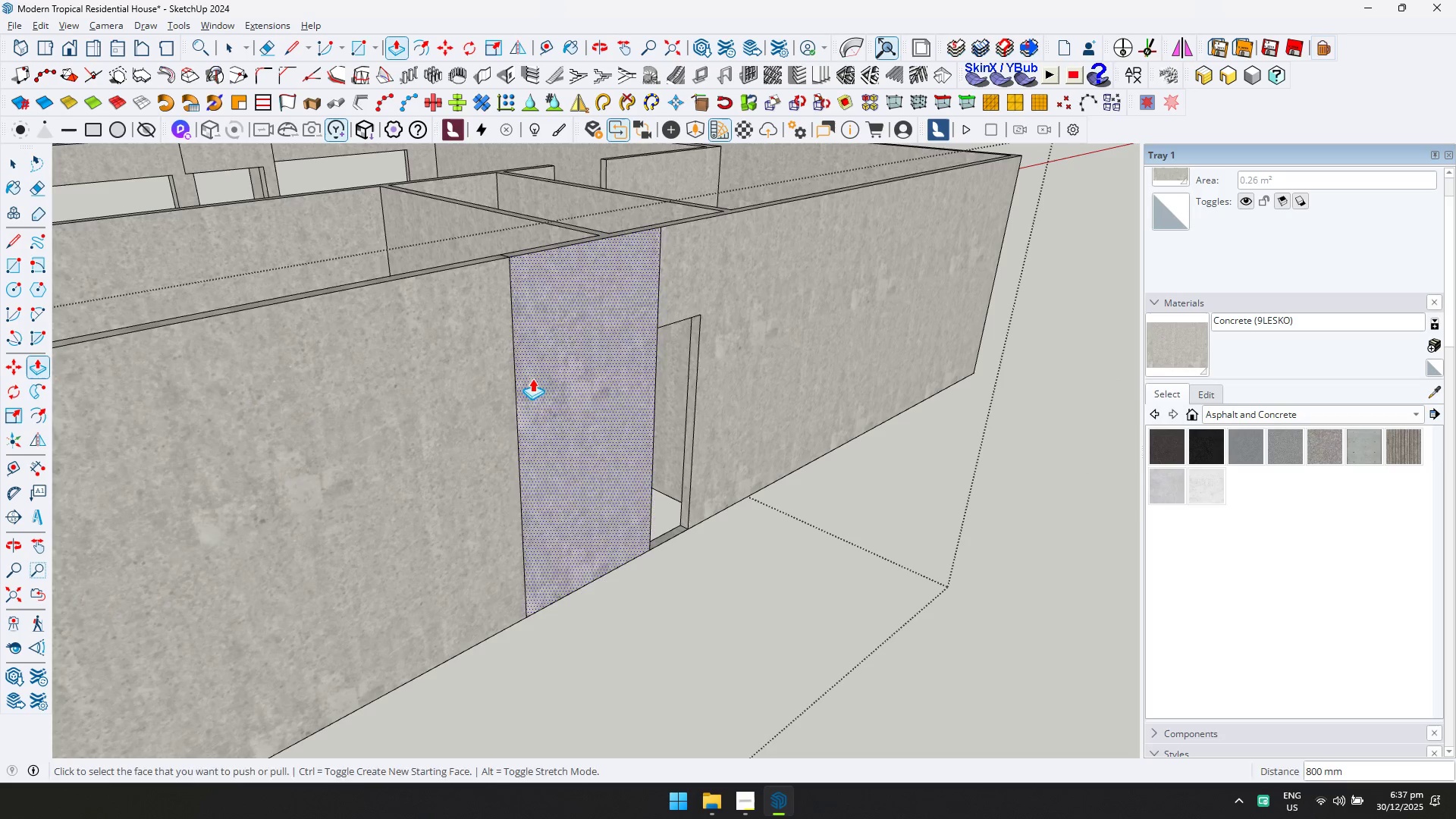 
left_click_drag(start_coordinate=[534, 380], to_coordinate=[492, 393])
 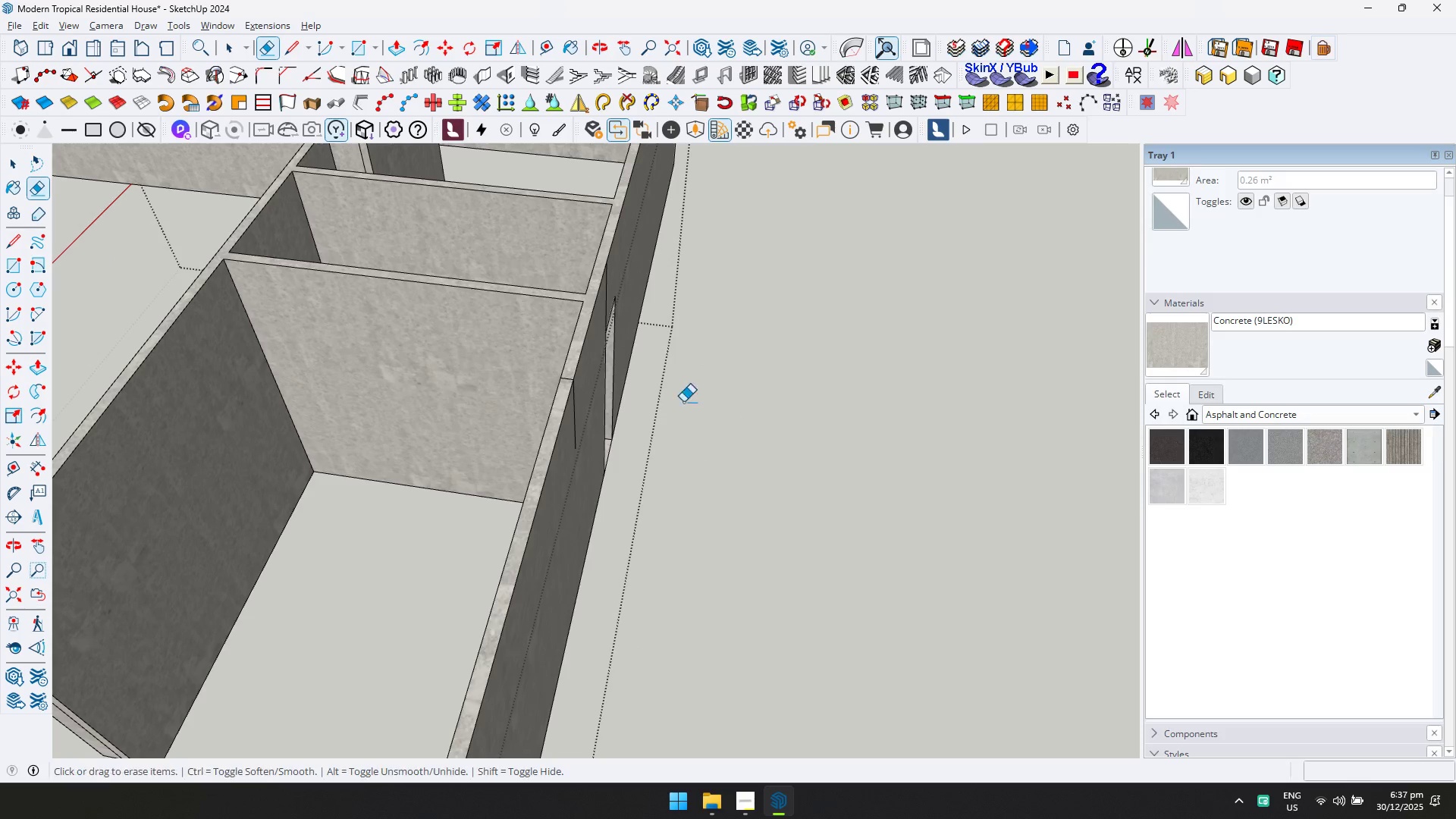 
left_click_drag(start_coordinate=[557, 411], to_coordinate=[558, 425])
 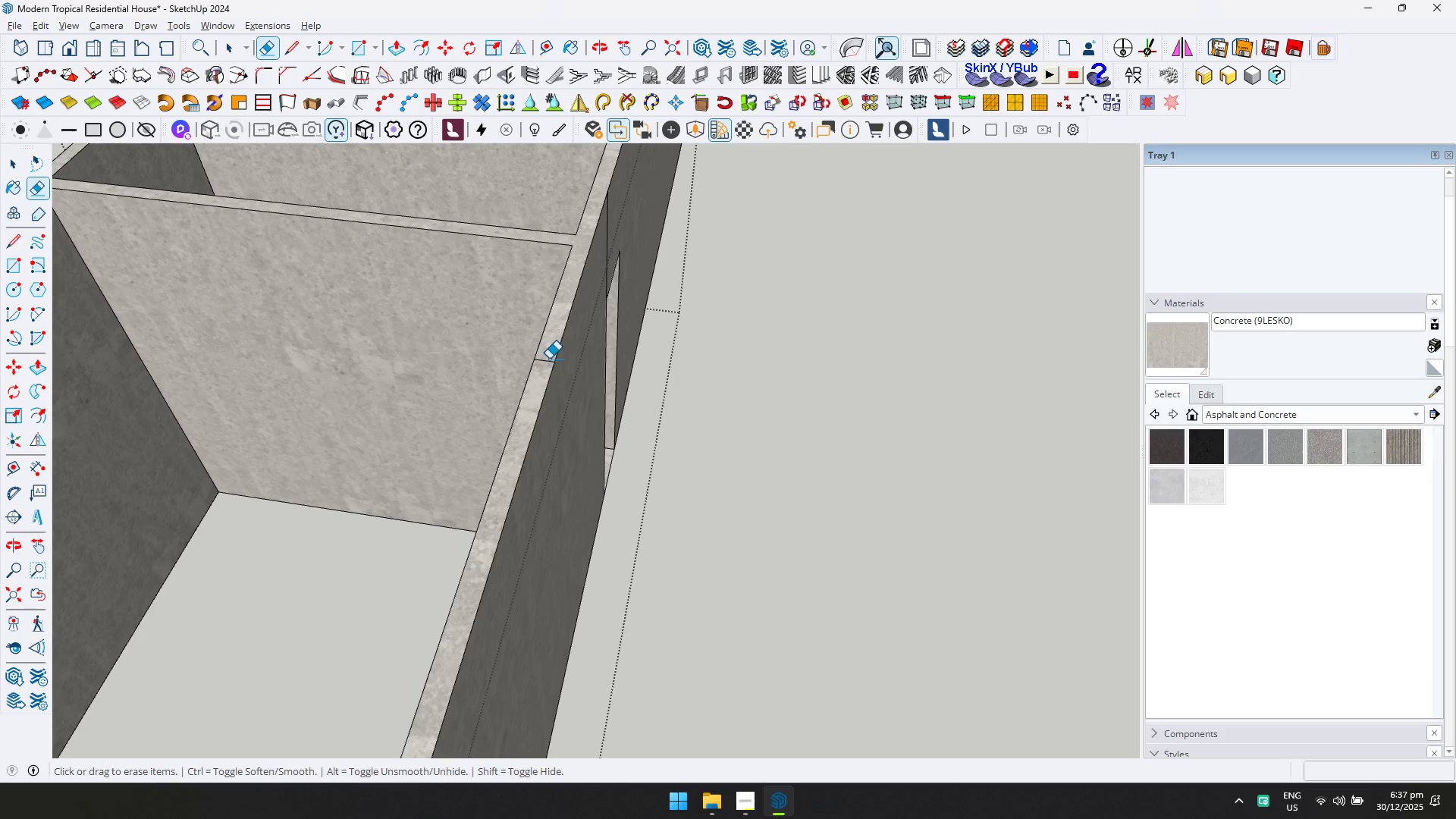 
scroll: coordinate [596, 410], scroll_direction: up, amount: 3.0
 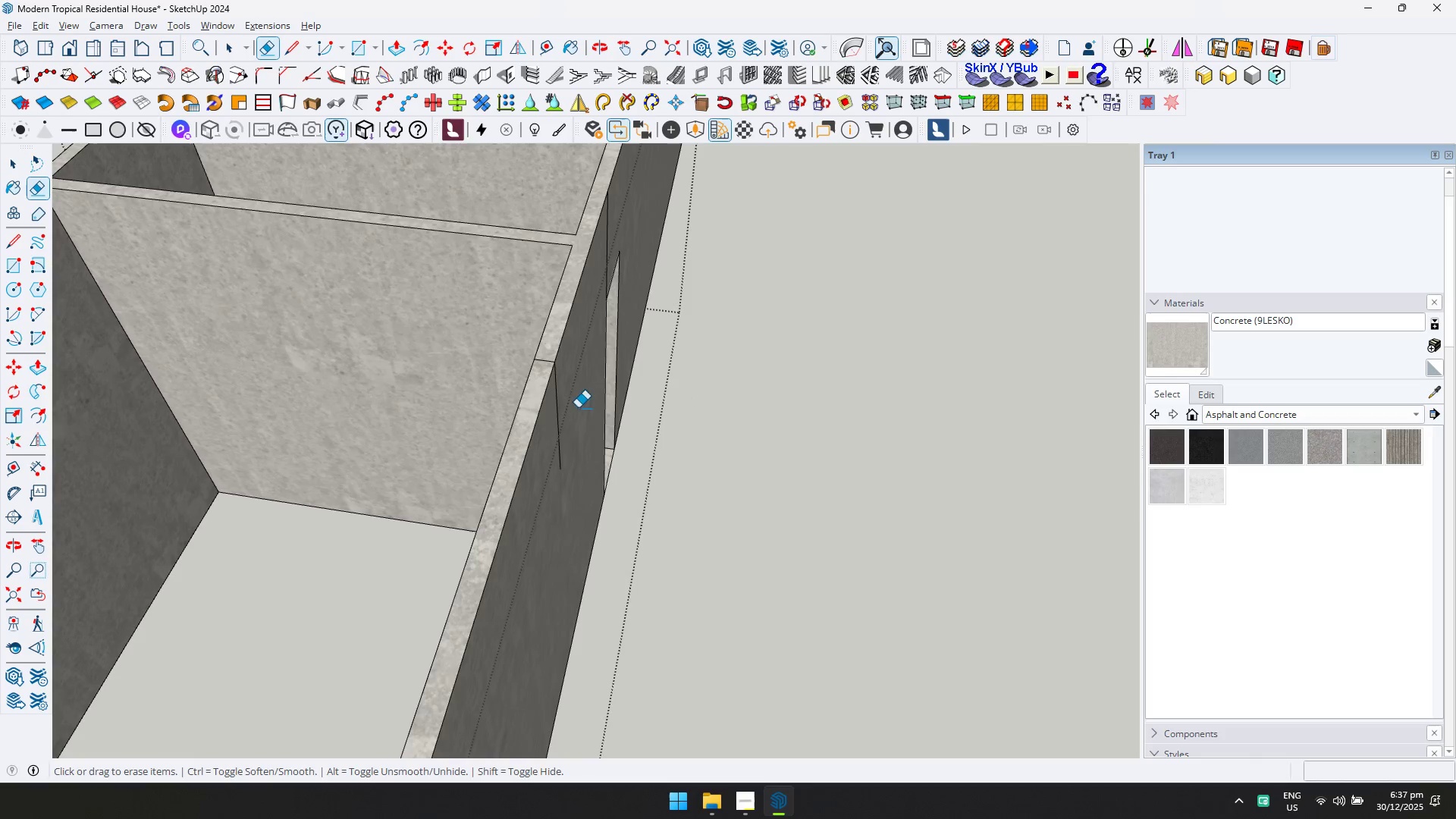 
double_click([548, 358])
 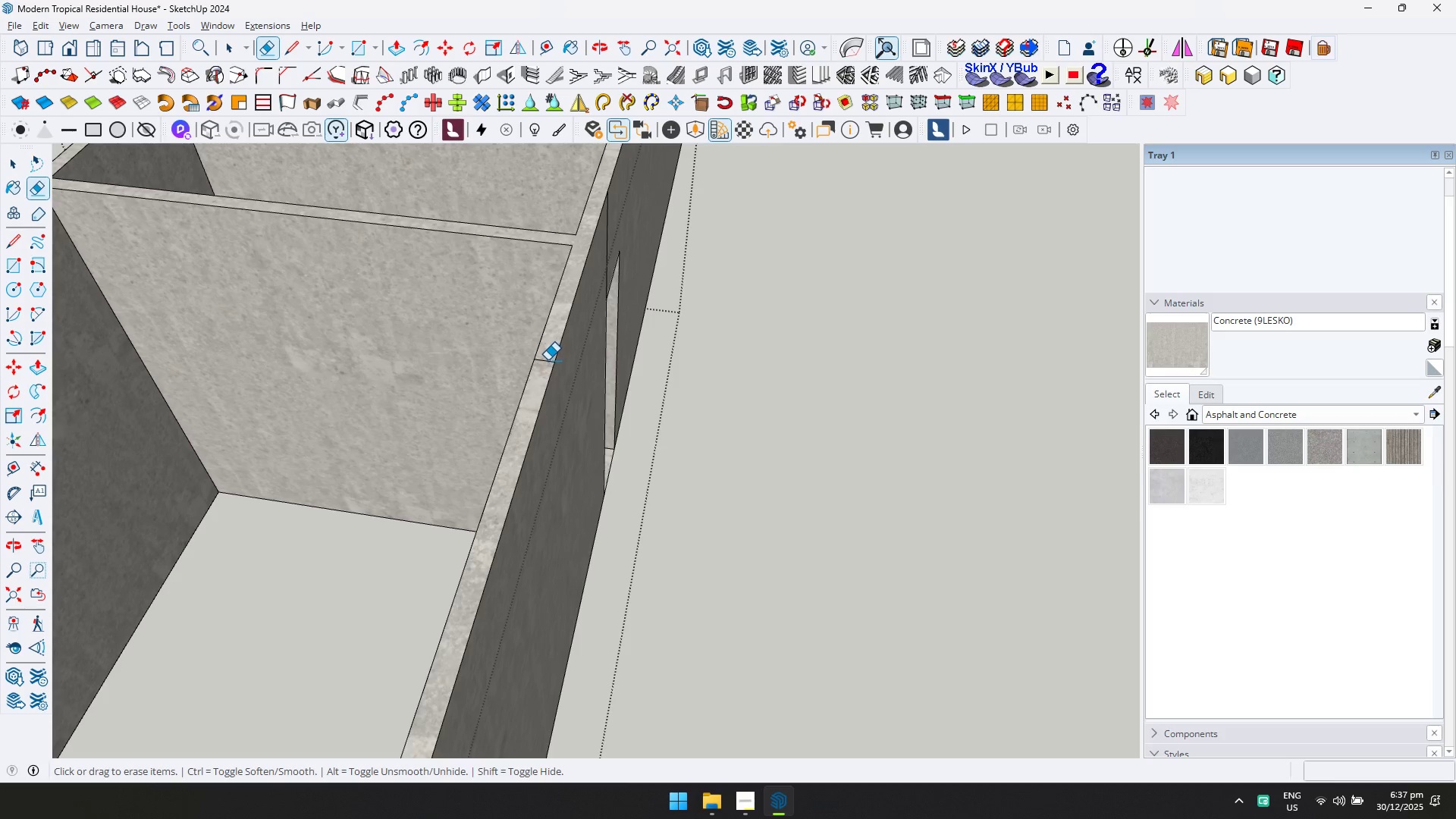 
triple_click([548, 360])
 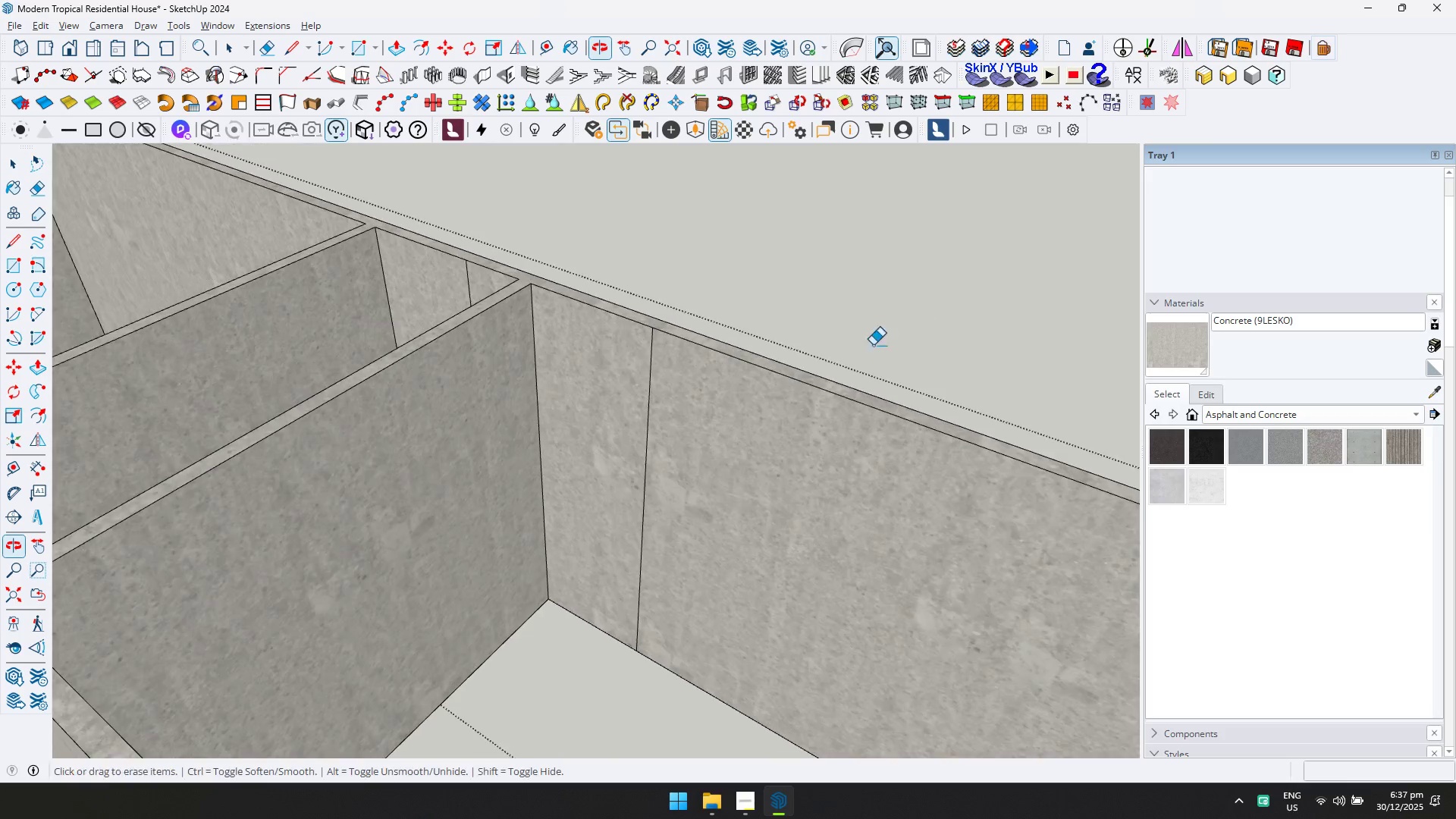 
left_click_drag(start_coordinate=[709, 415], to_coordinate=[614, 371])
 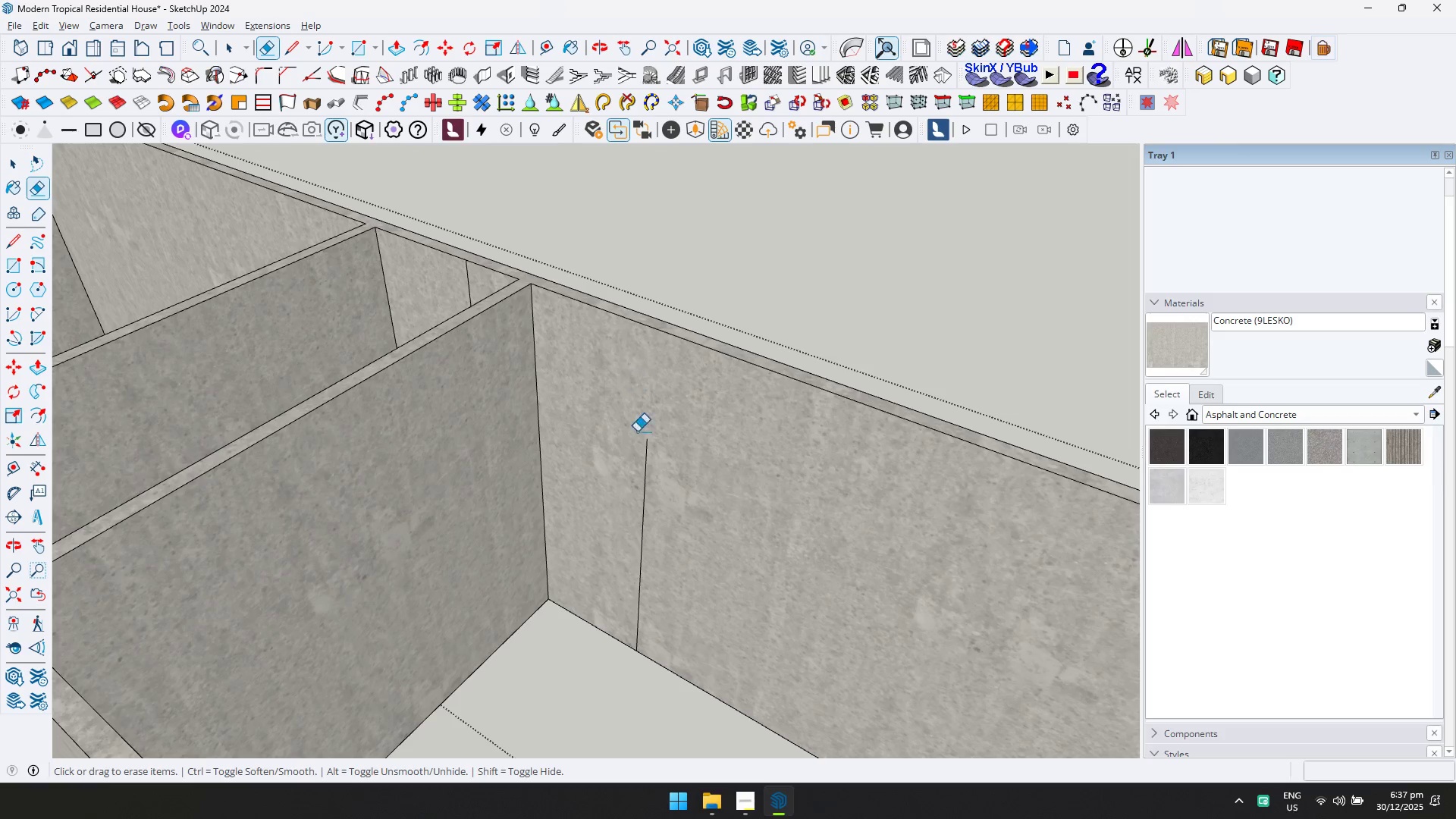 
left_click_drag(start_coordinate=[640, 459], to_coordinate=[657, 494])
 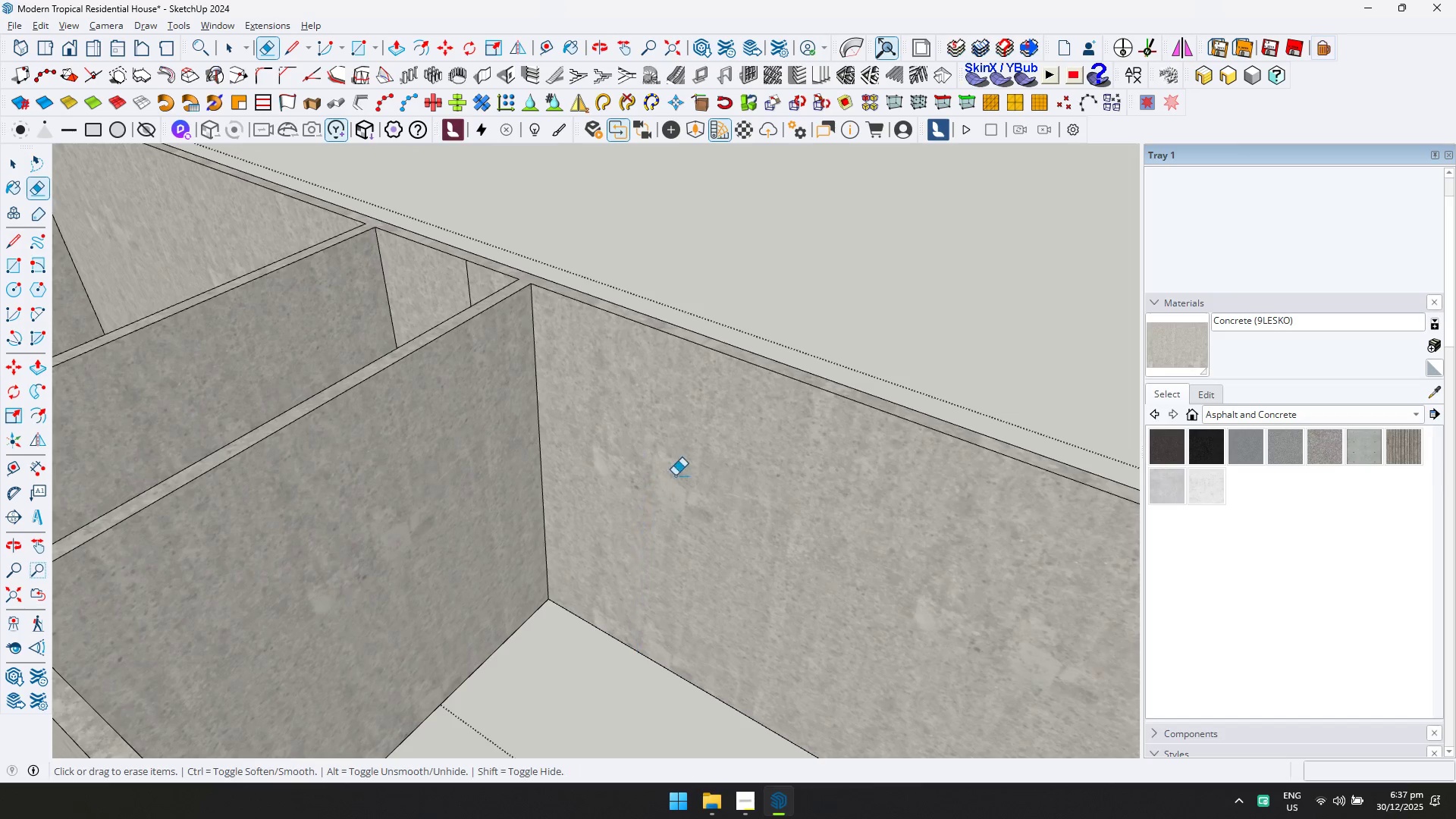 
scroll: coordinate [765, 449], scroll_direction: down, amount: 1.0
 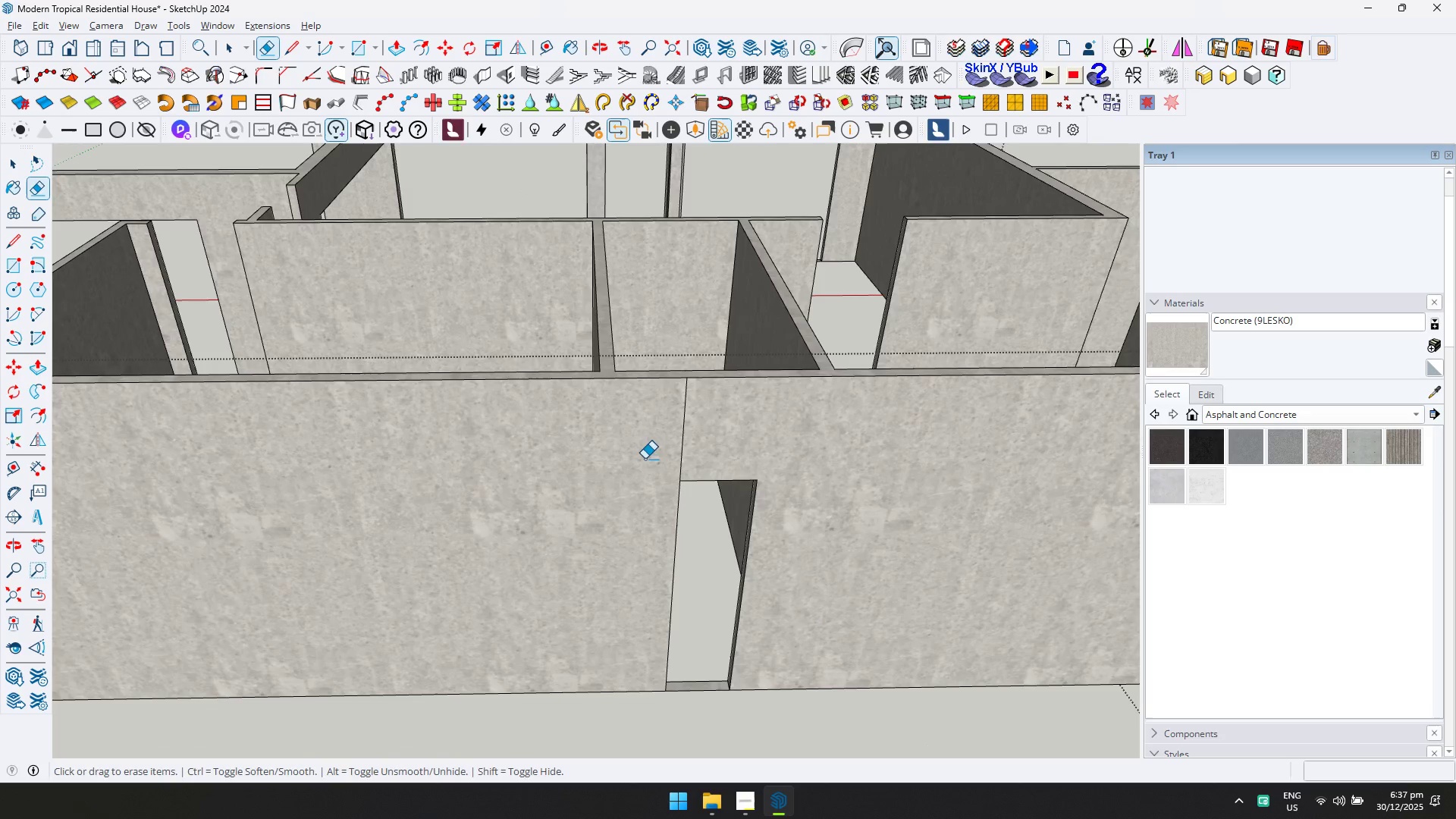 
left_click_drag(start_coordinate=[704, 452], to_coordinate=[632, 436])
 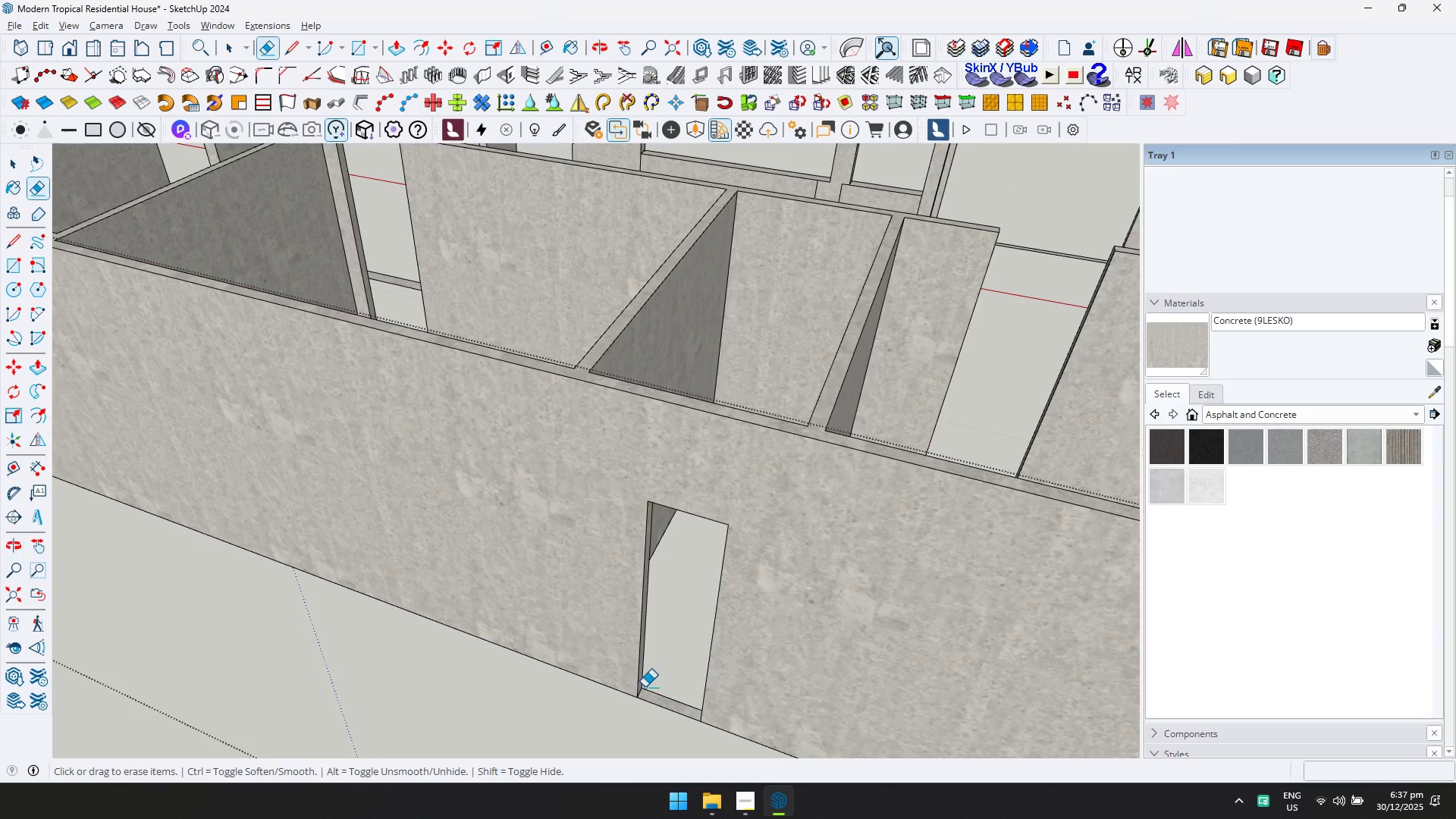 
scroll: coordinate [724, 475], scroll_direction: up, amount: 1.0
 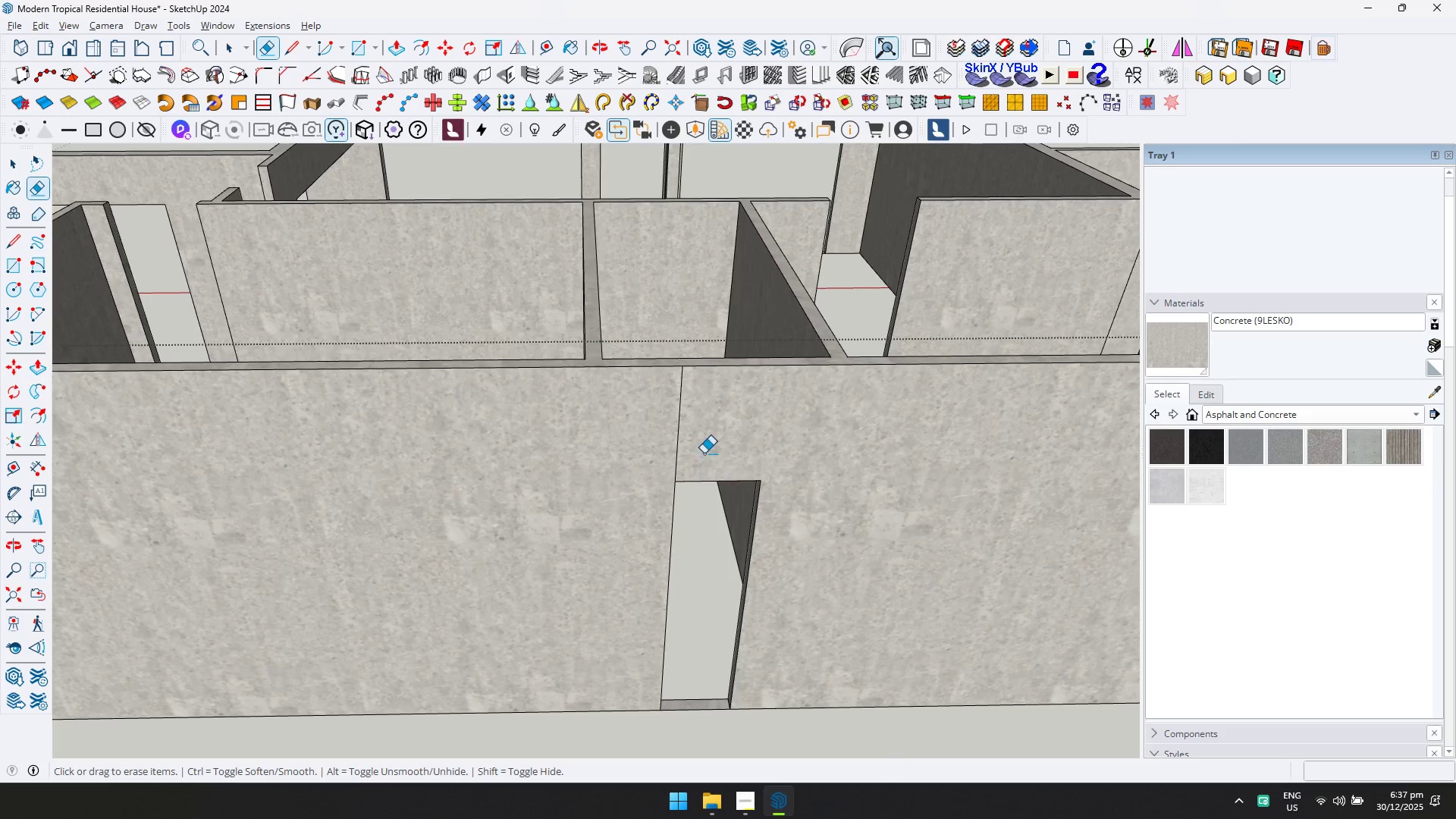 
left_click_drag(start_coordinate=[664, 683], to_coordinate=[660, 717])
 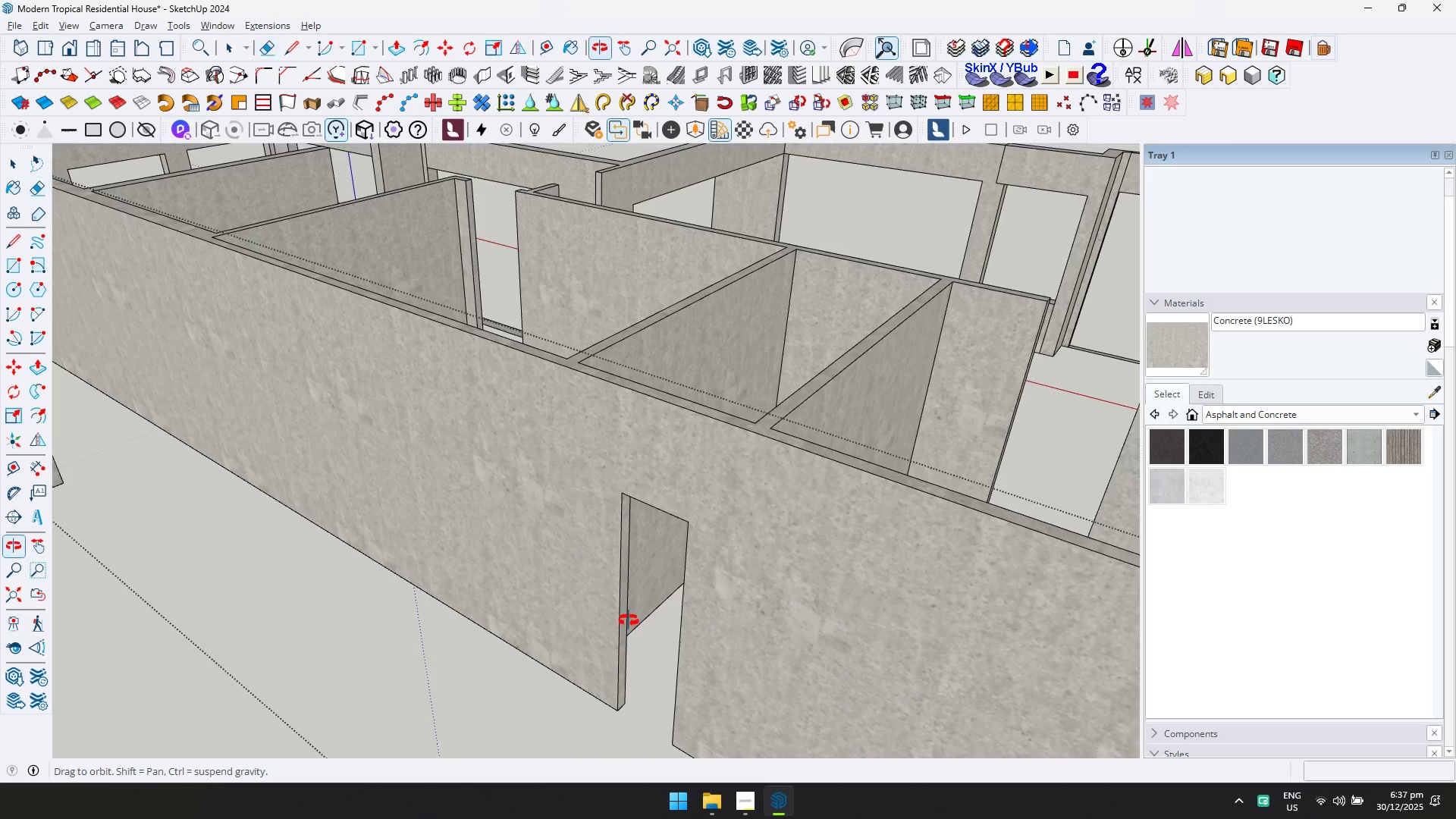 
key(P)
 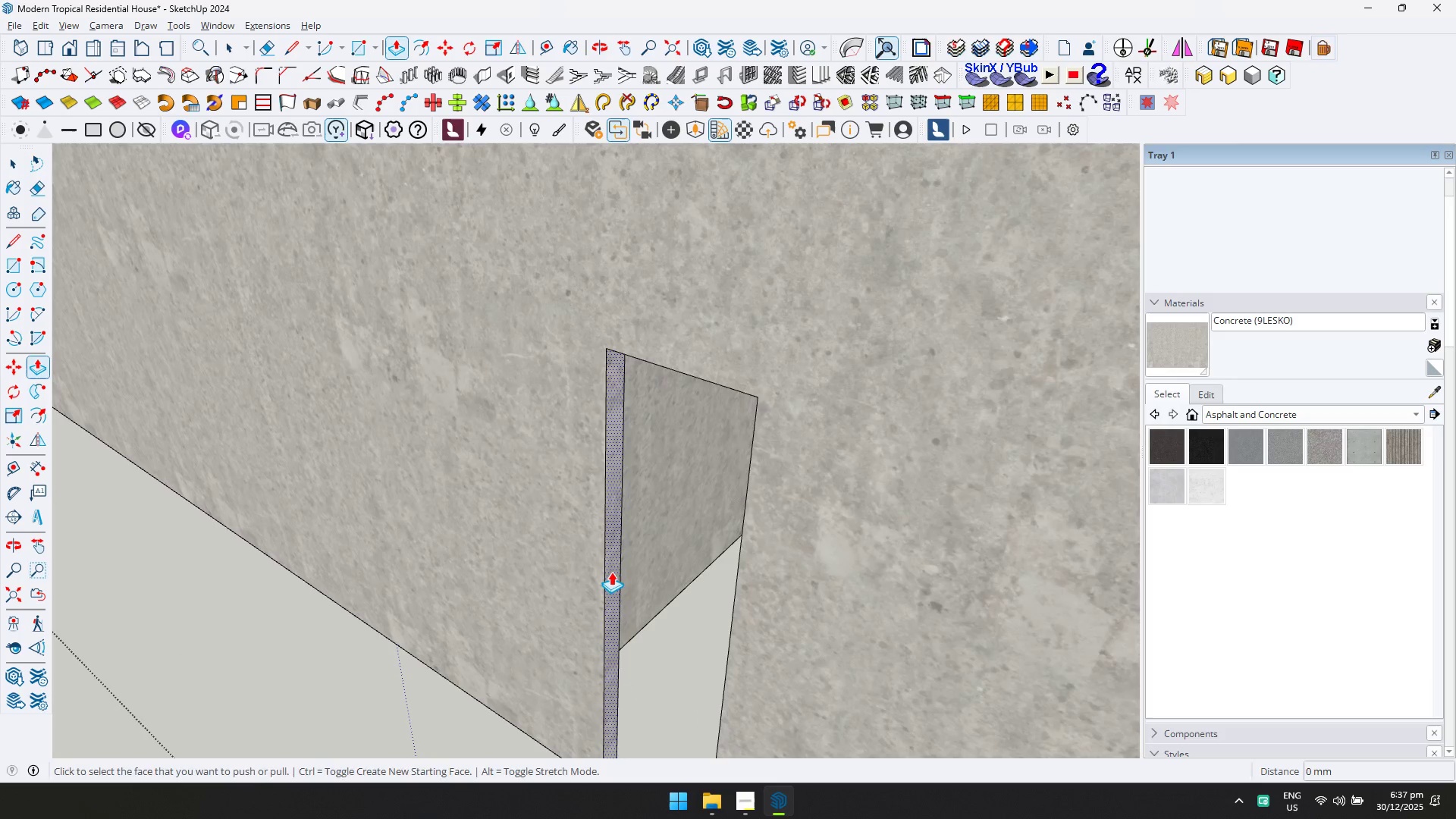 
left_click([611, 566])
 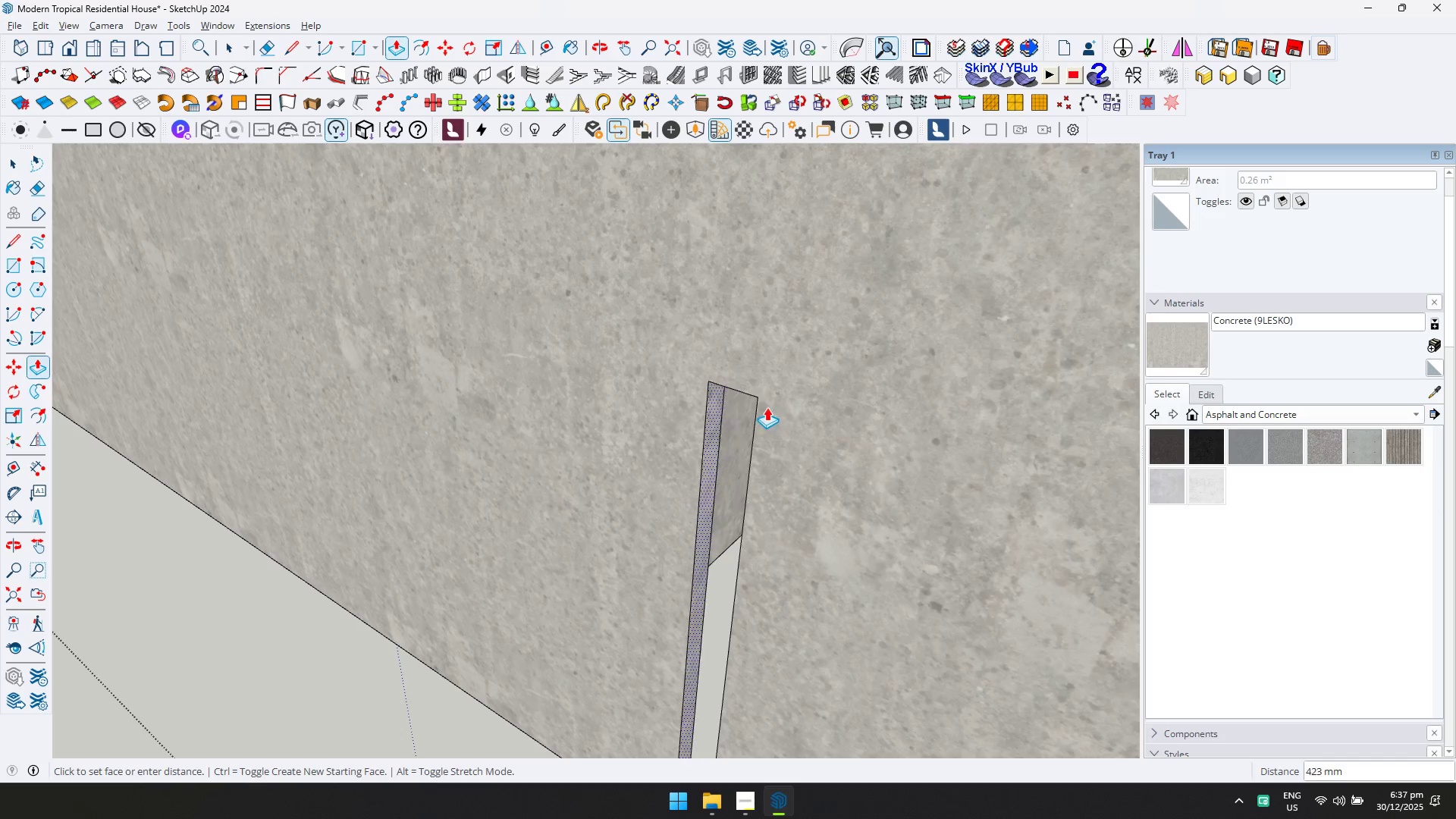 
scroll: coordinate [635, 617], scroll_direction: up, amount: 5.0
 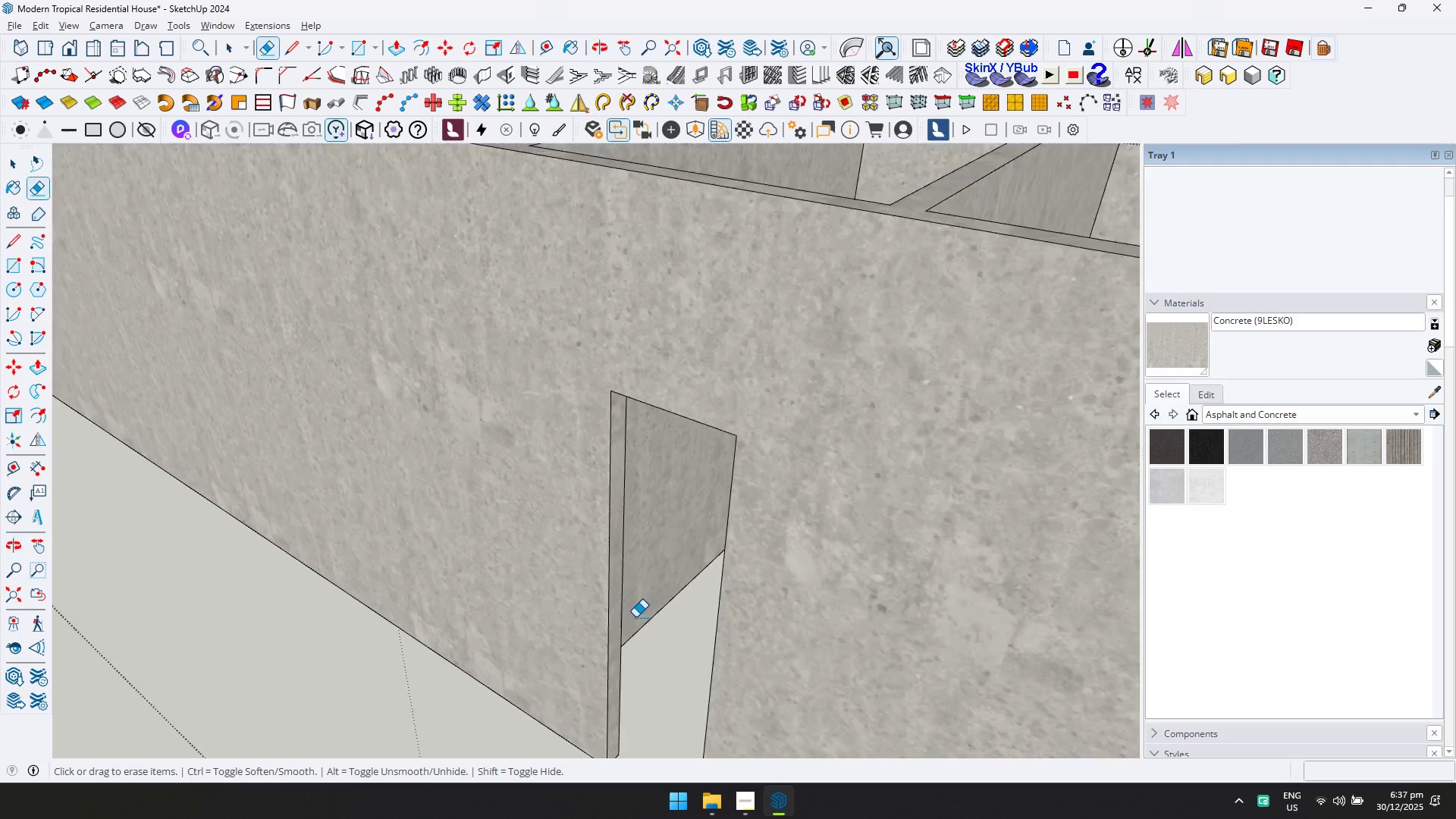 
left_click([760, 406])
 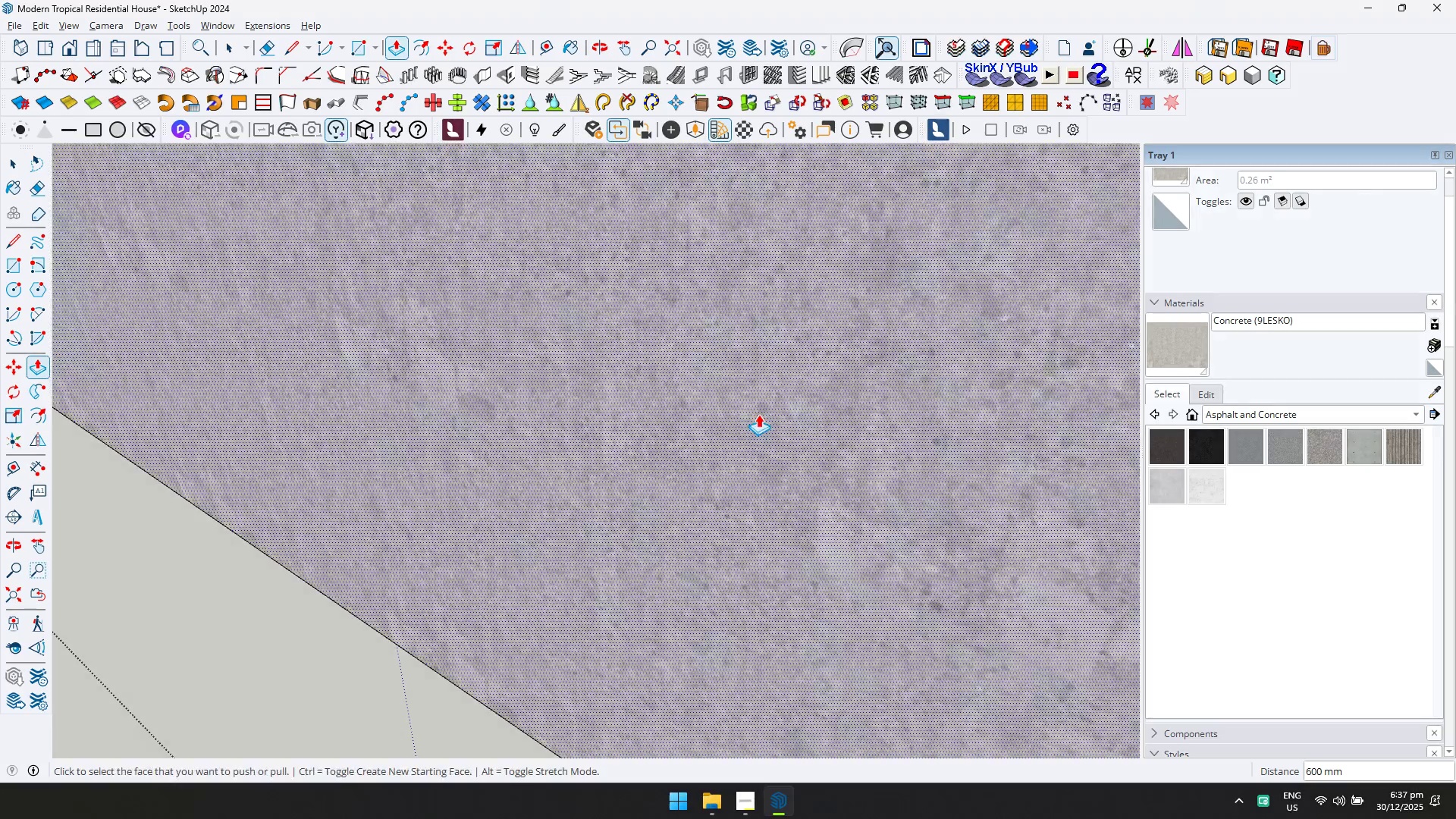 
key(E)
 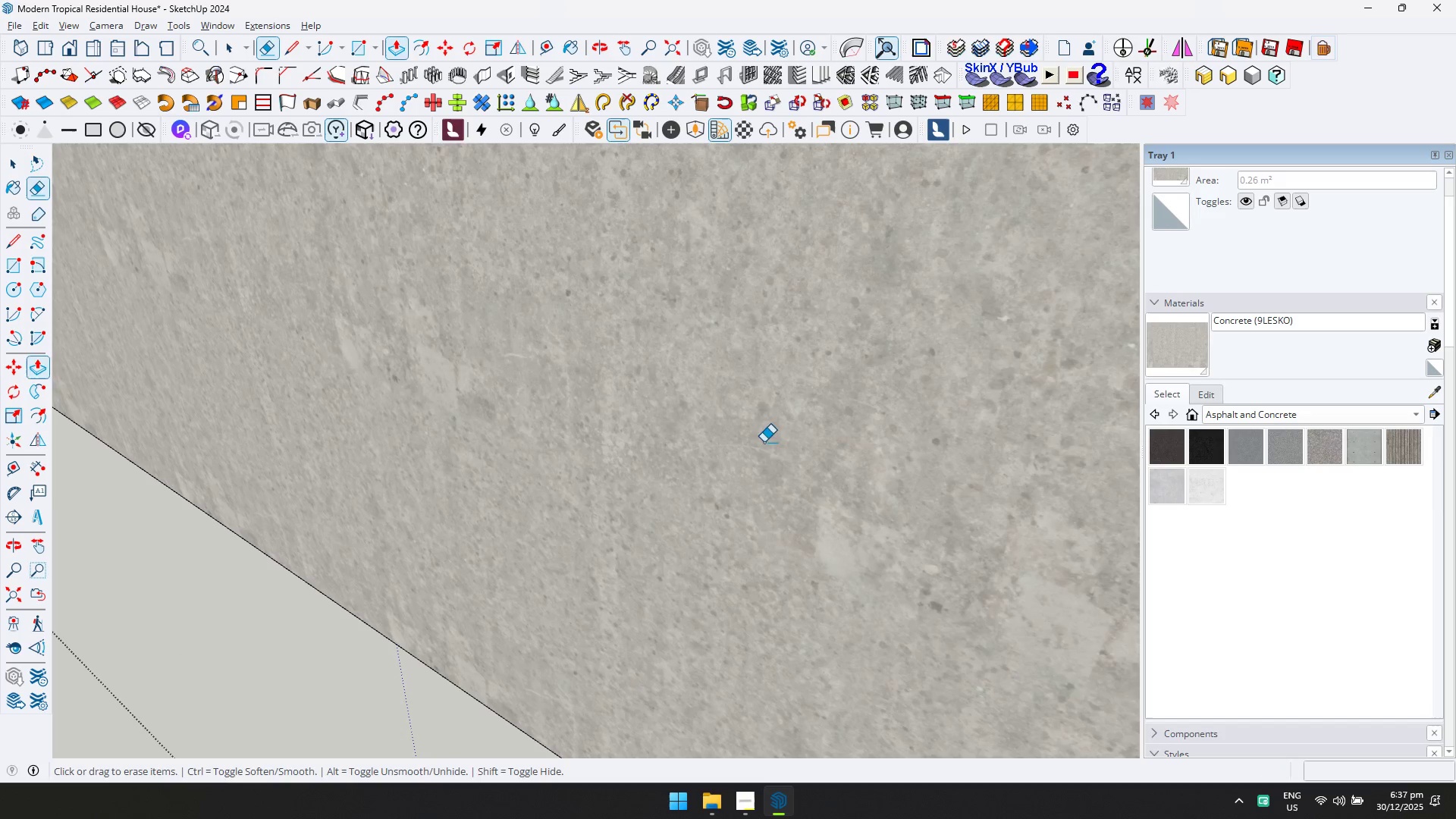 
left_click_drag(start_coordinate=[769, 450], to_coordinate=[755, 453])
 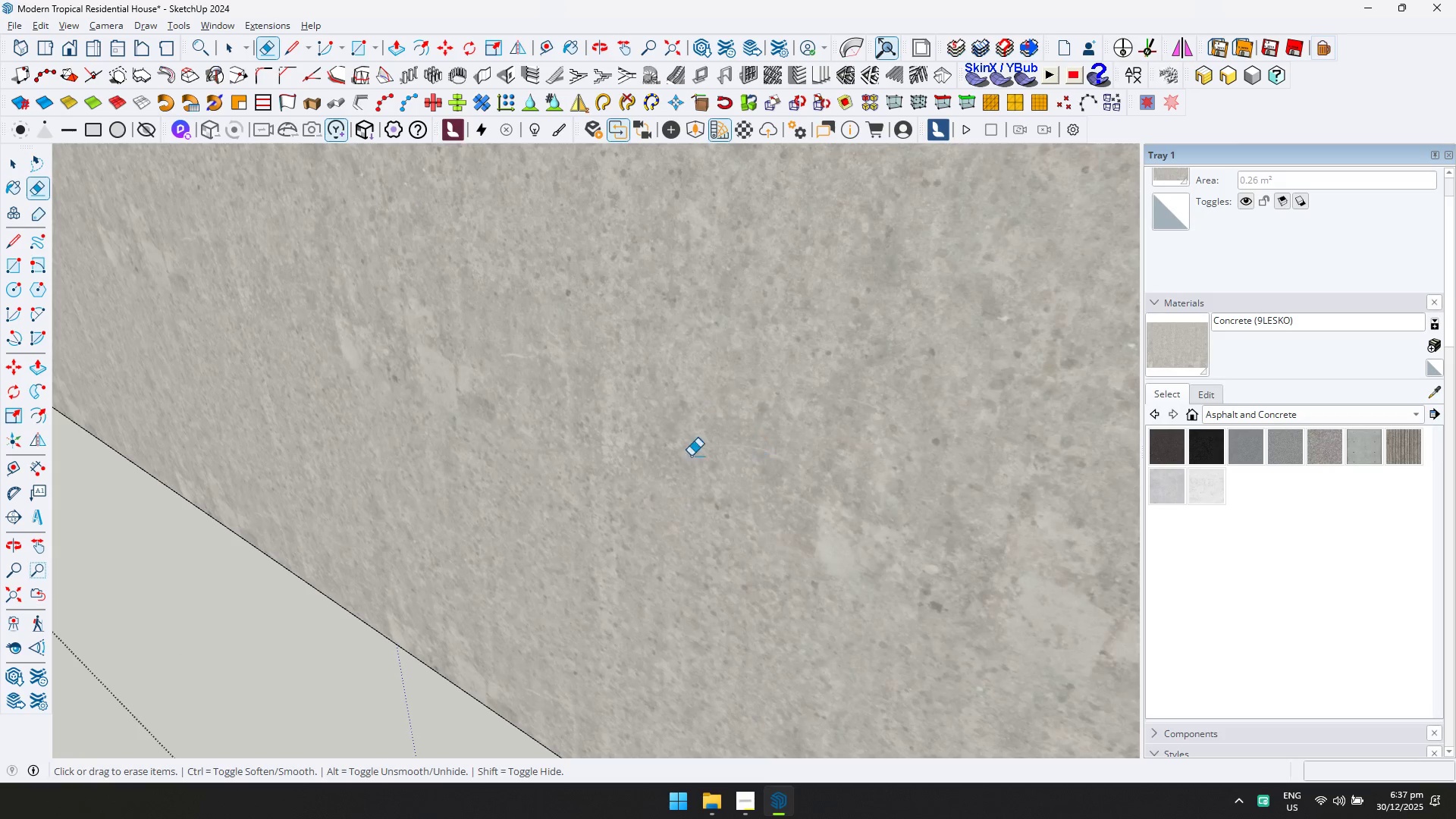 
scroll: coordinate [690, 470], scroll_direction: down, amount: 5.0
 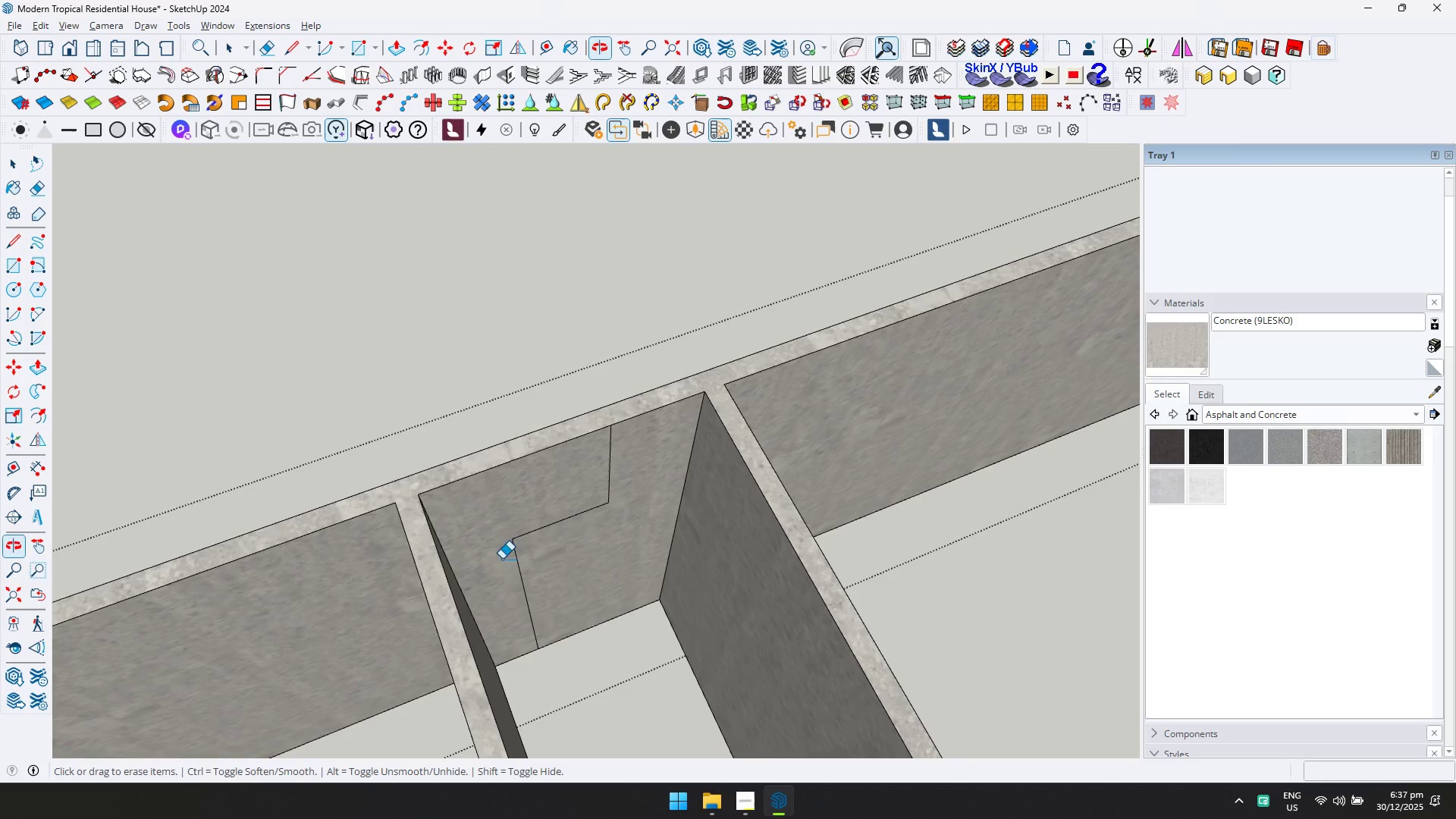 
left_click_drag(start_coordinate=[510, 570], to_coordinate=[615, 485])
 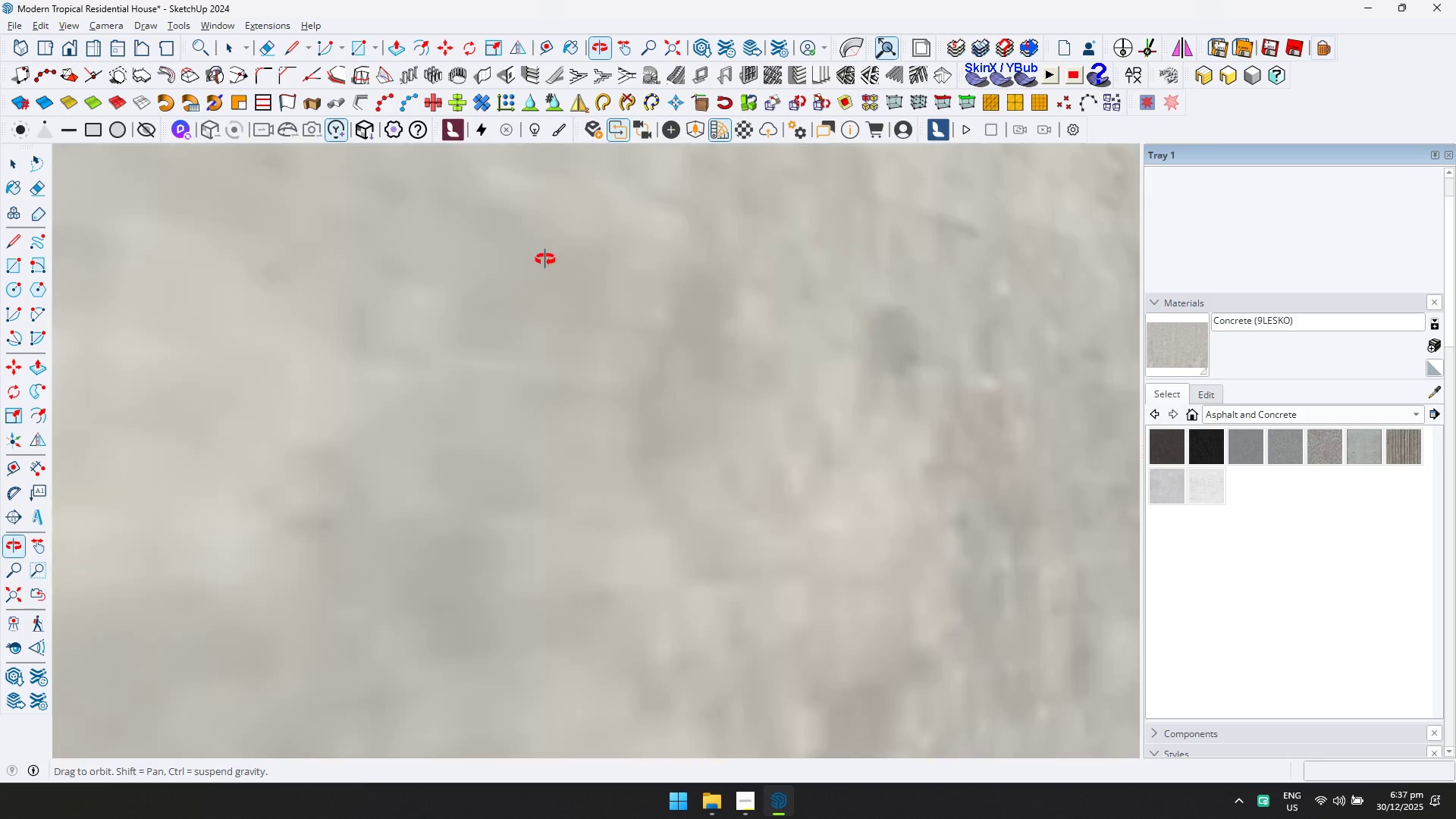 
key(Shift+ShiftLeft)
 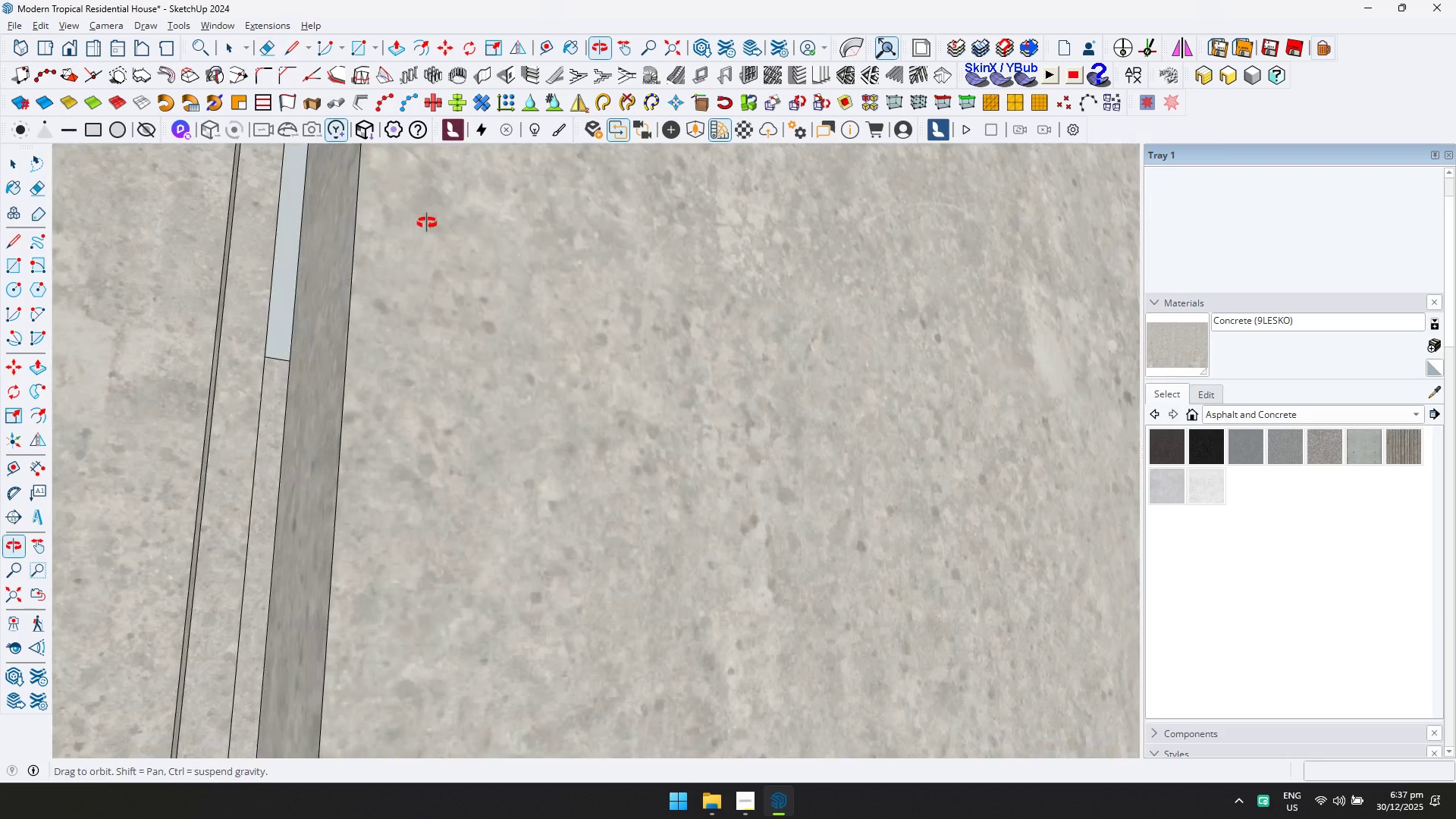 
key(Shift+ShiftLeft)
 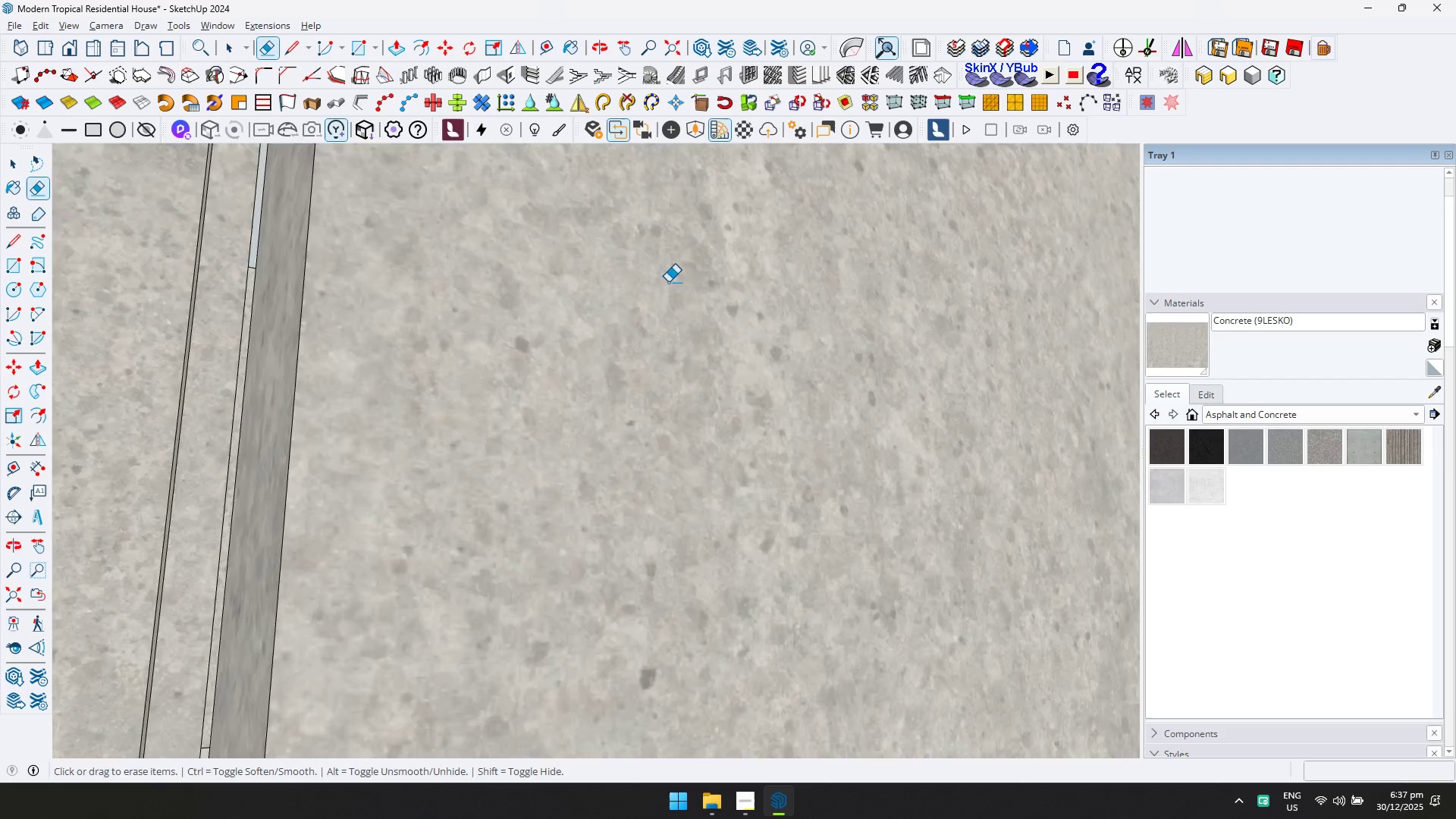 
scroll: coordinate [566, 516], scroll_direction: down, amount: 17.0
 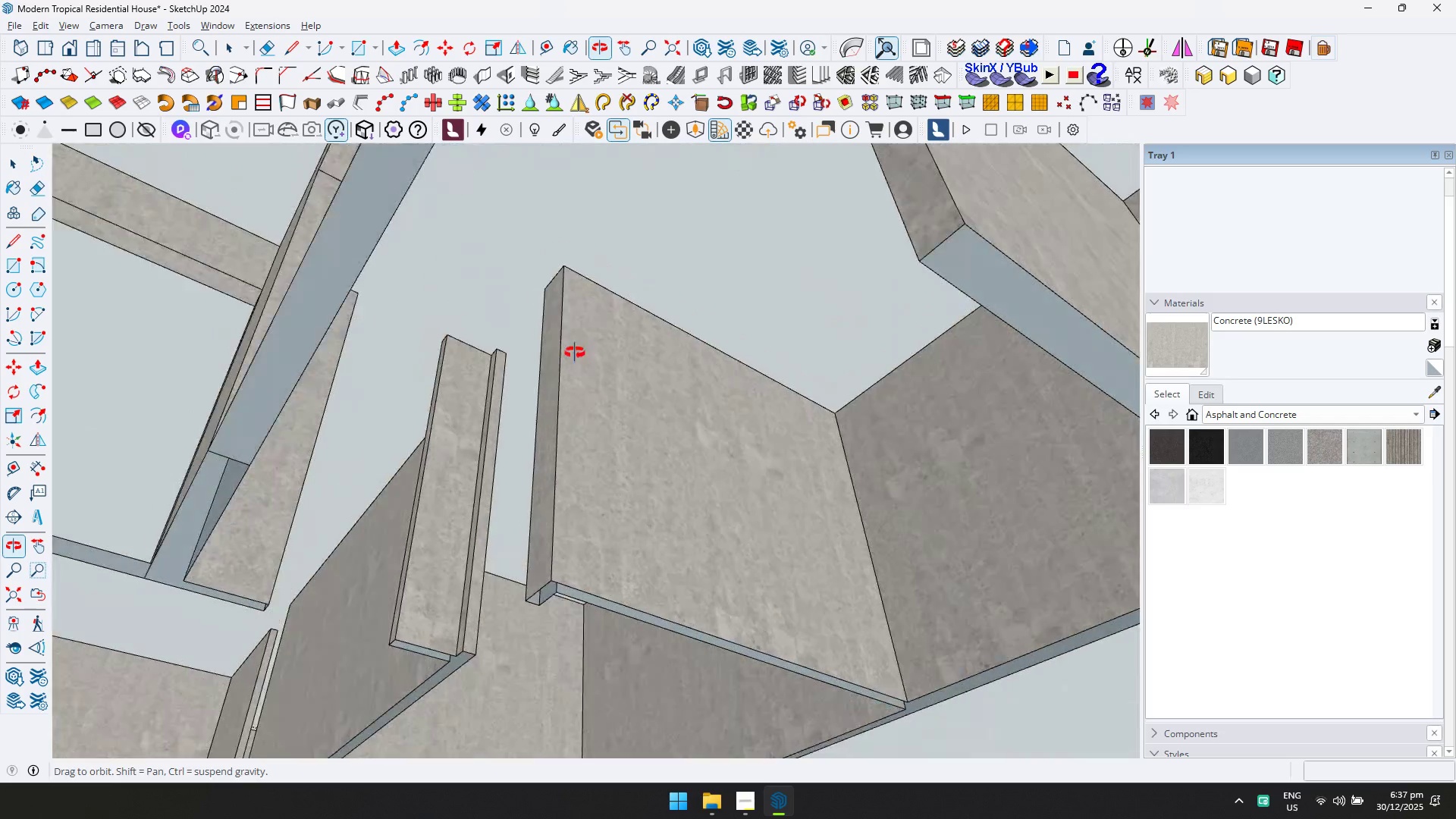 
key(Space)
 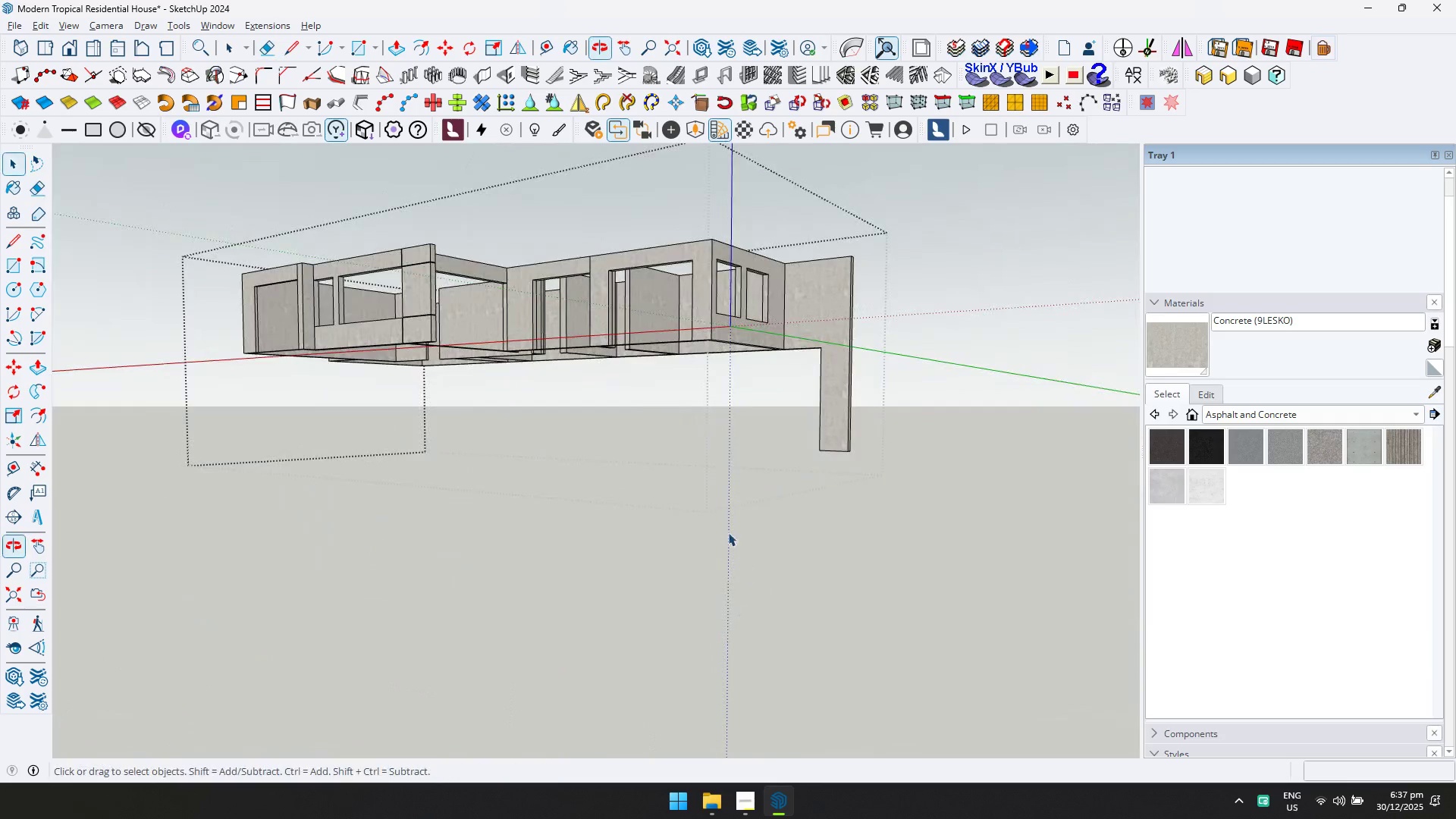 
key(Escape)
 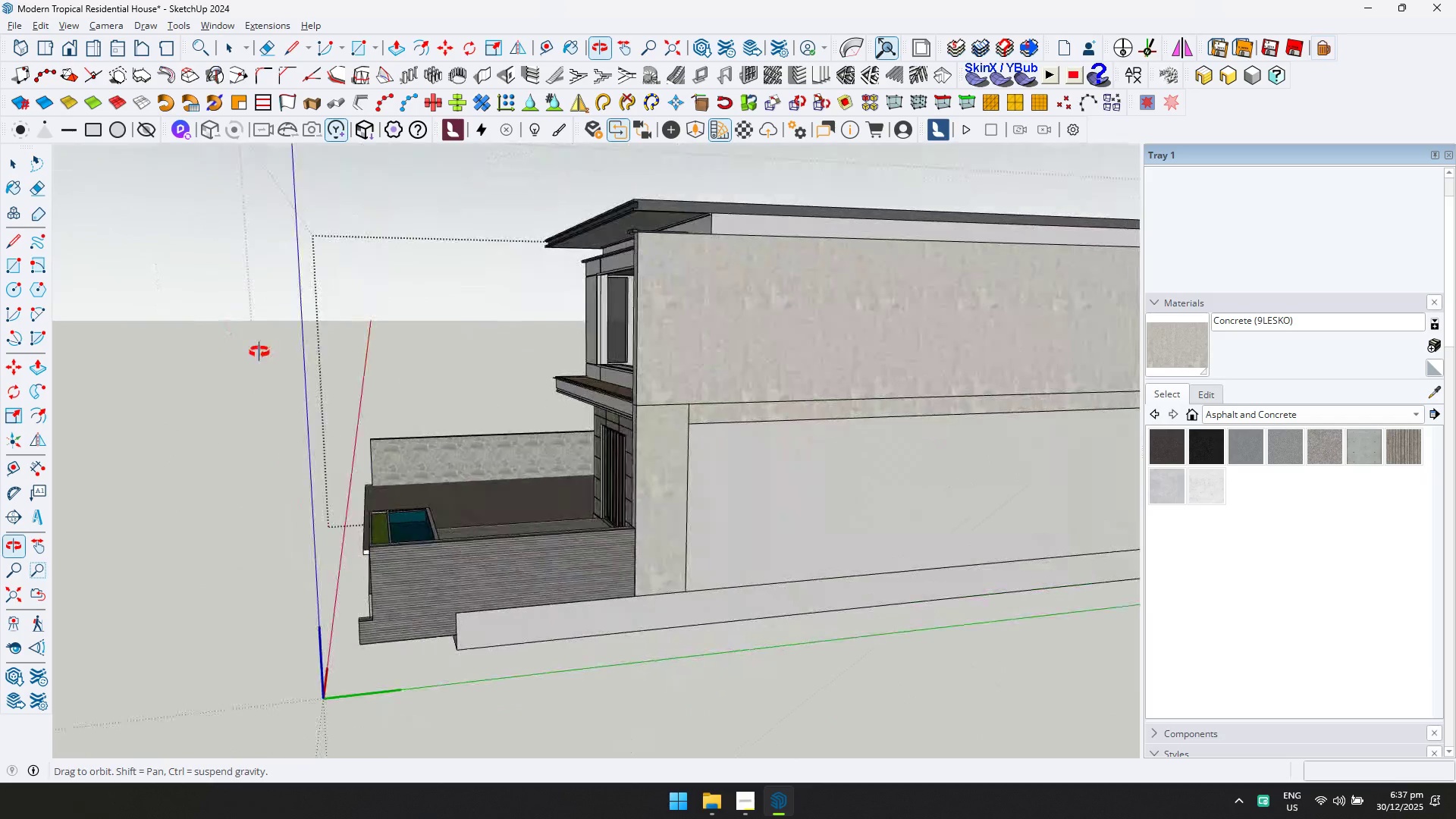 
scroll: coordinate [603, 345], scroll_direction: down, amount: 17.0
 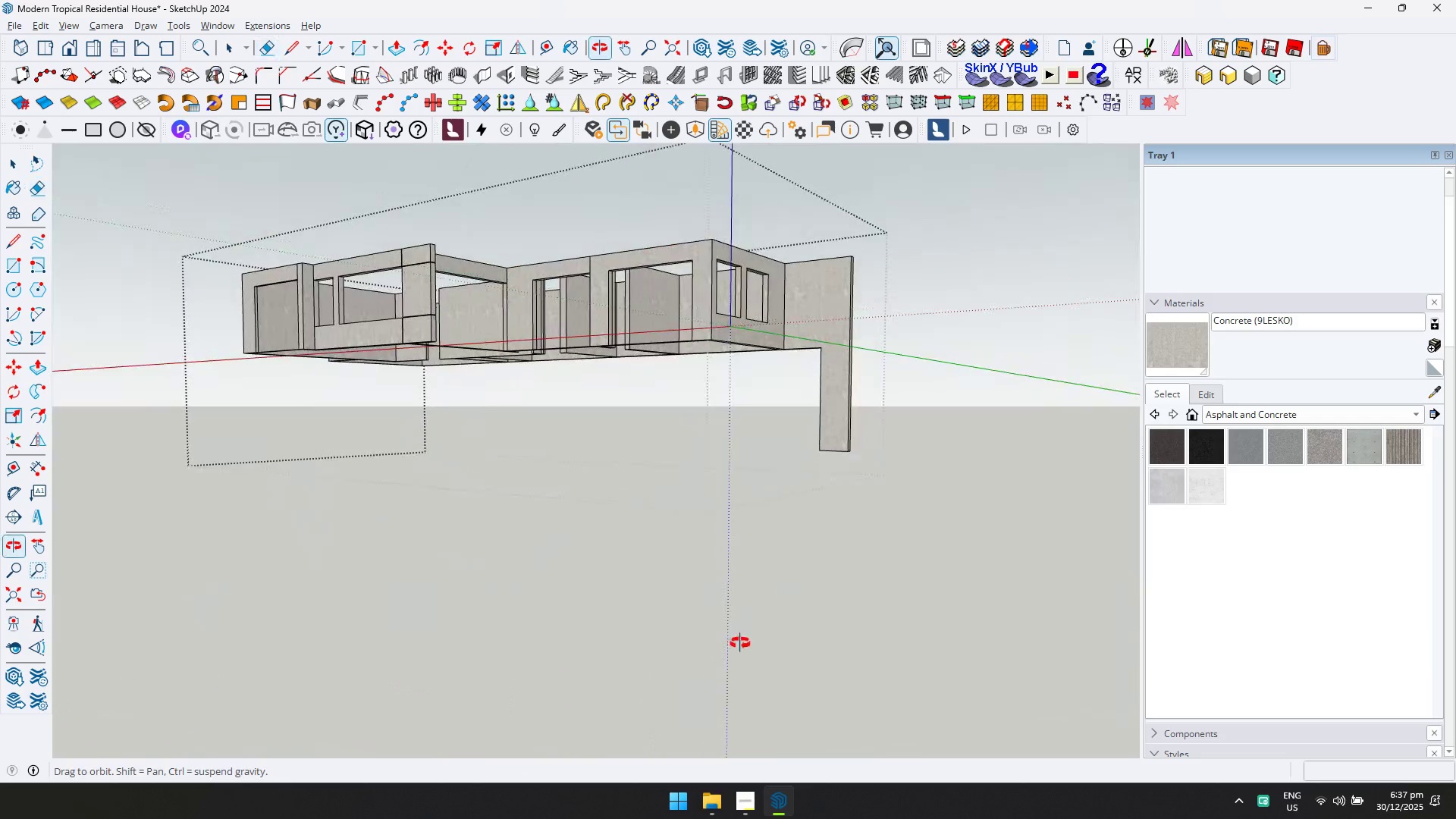 
key(Shift+ShiftLeft)
 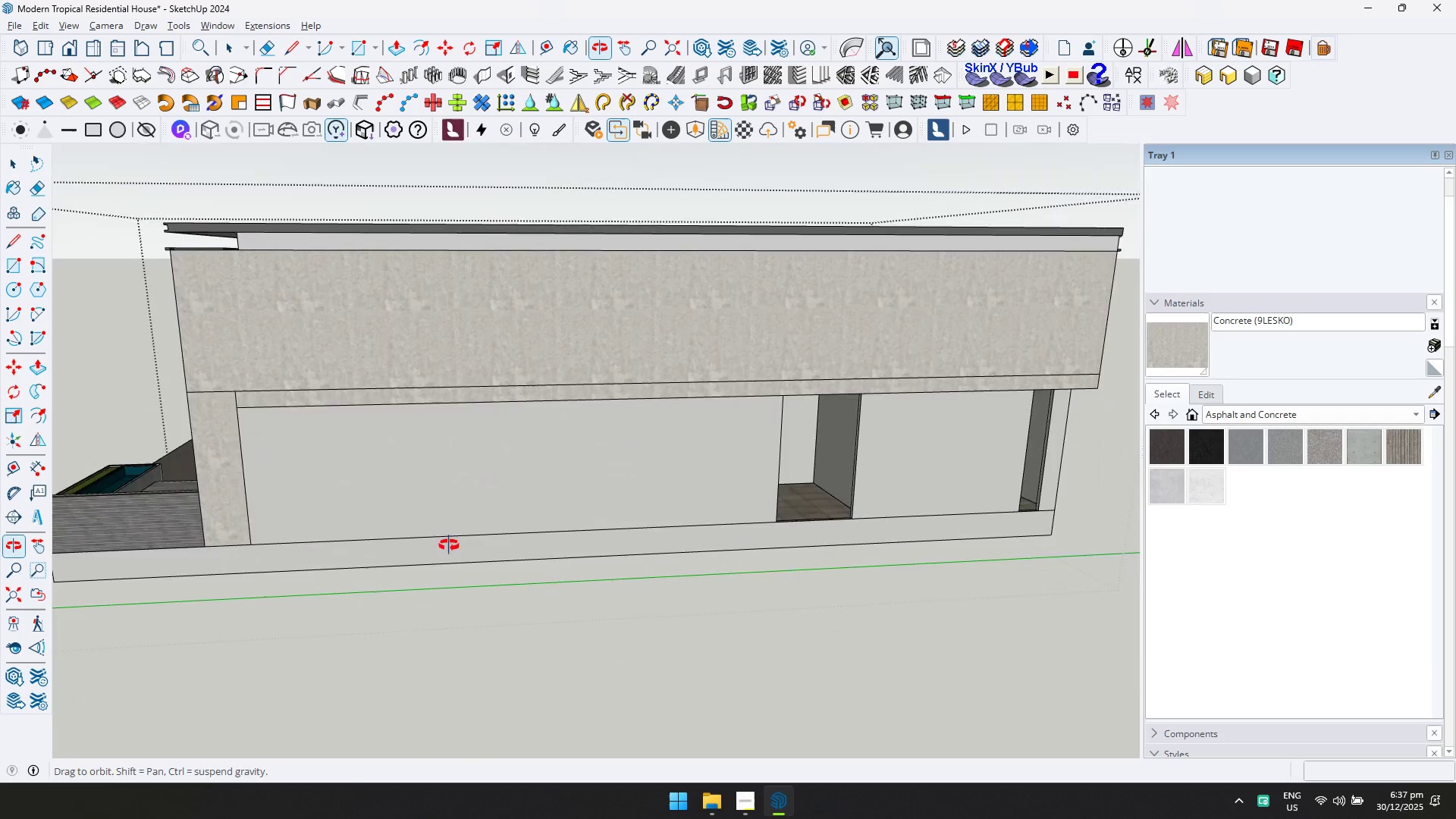 
double_click([886, 460])
 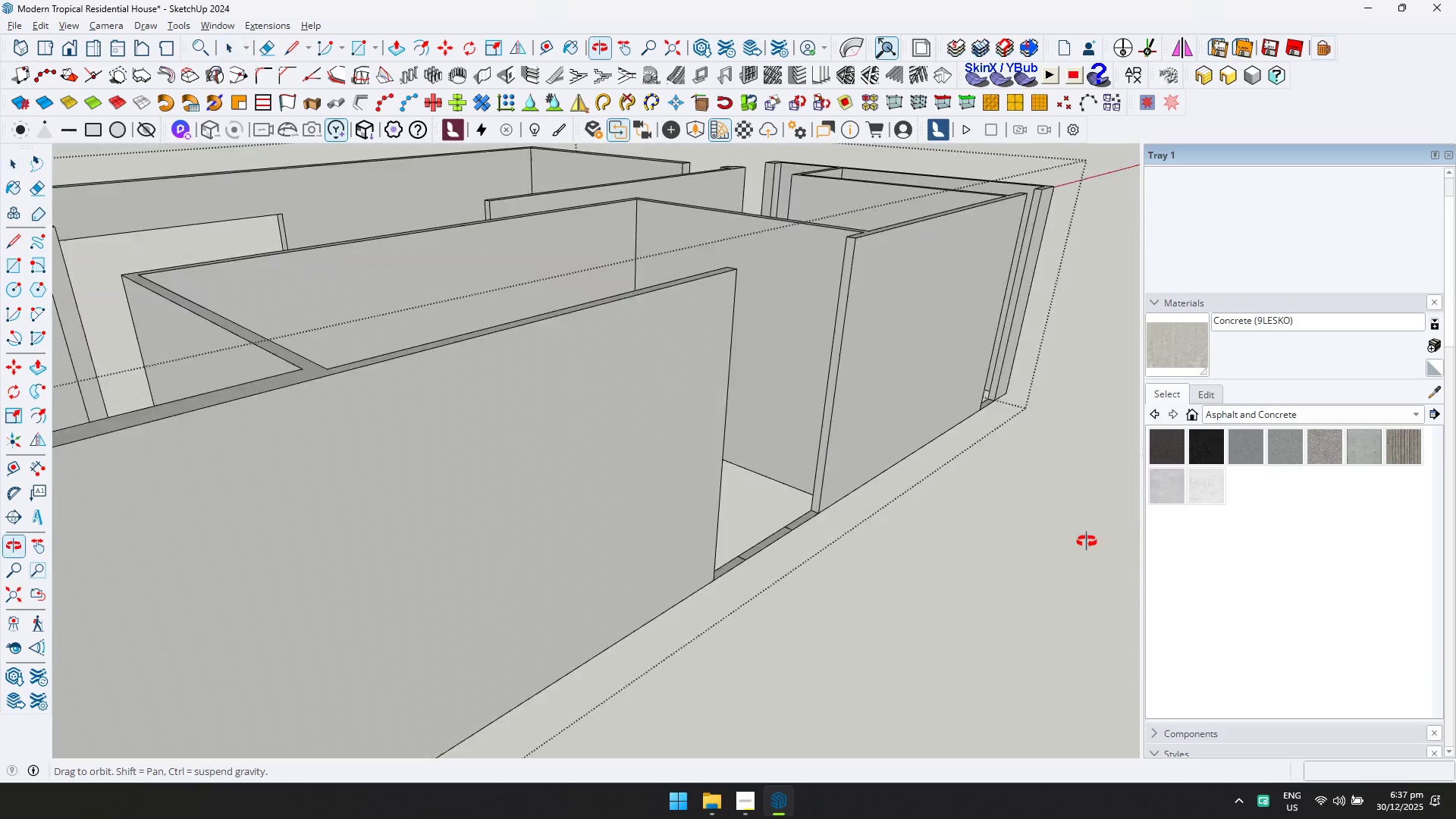 
scroll: coordinate [886, 460], scroll_direction: up, amount: 8.0
 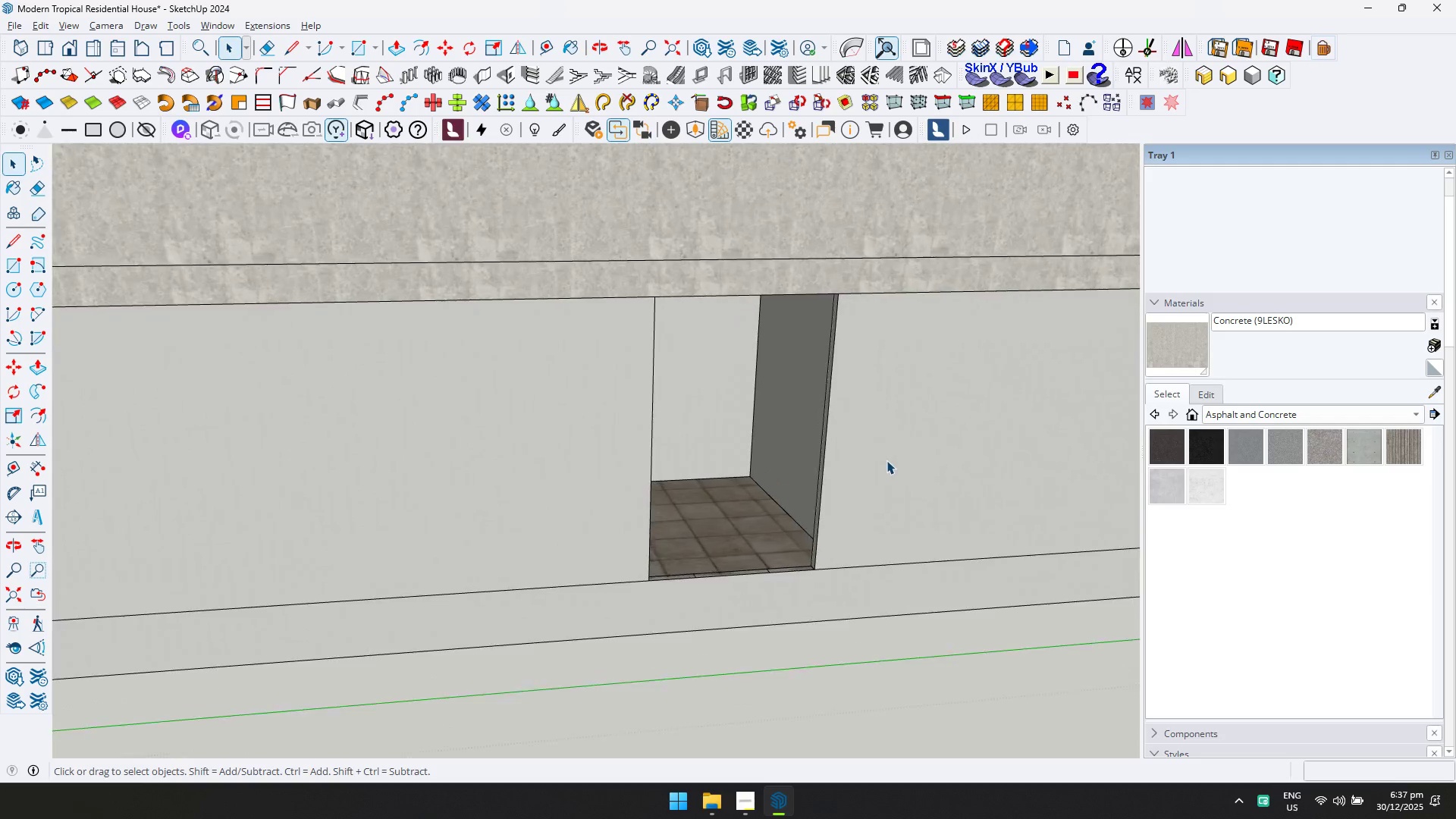 
key(E)
 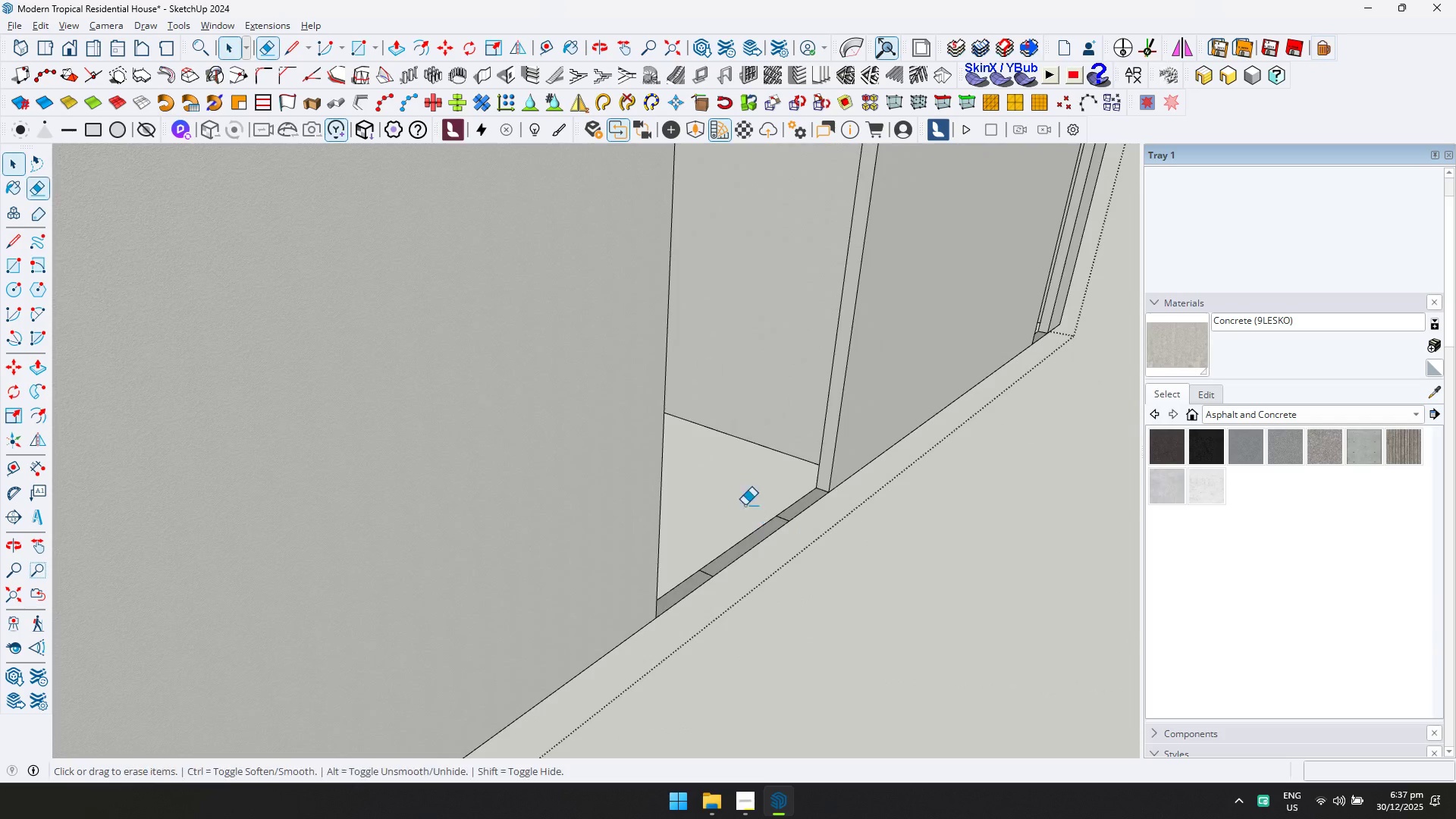 
left_click_drag(start_coordinate=[745, 505], to_coordinate=[801, 561])
 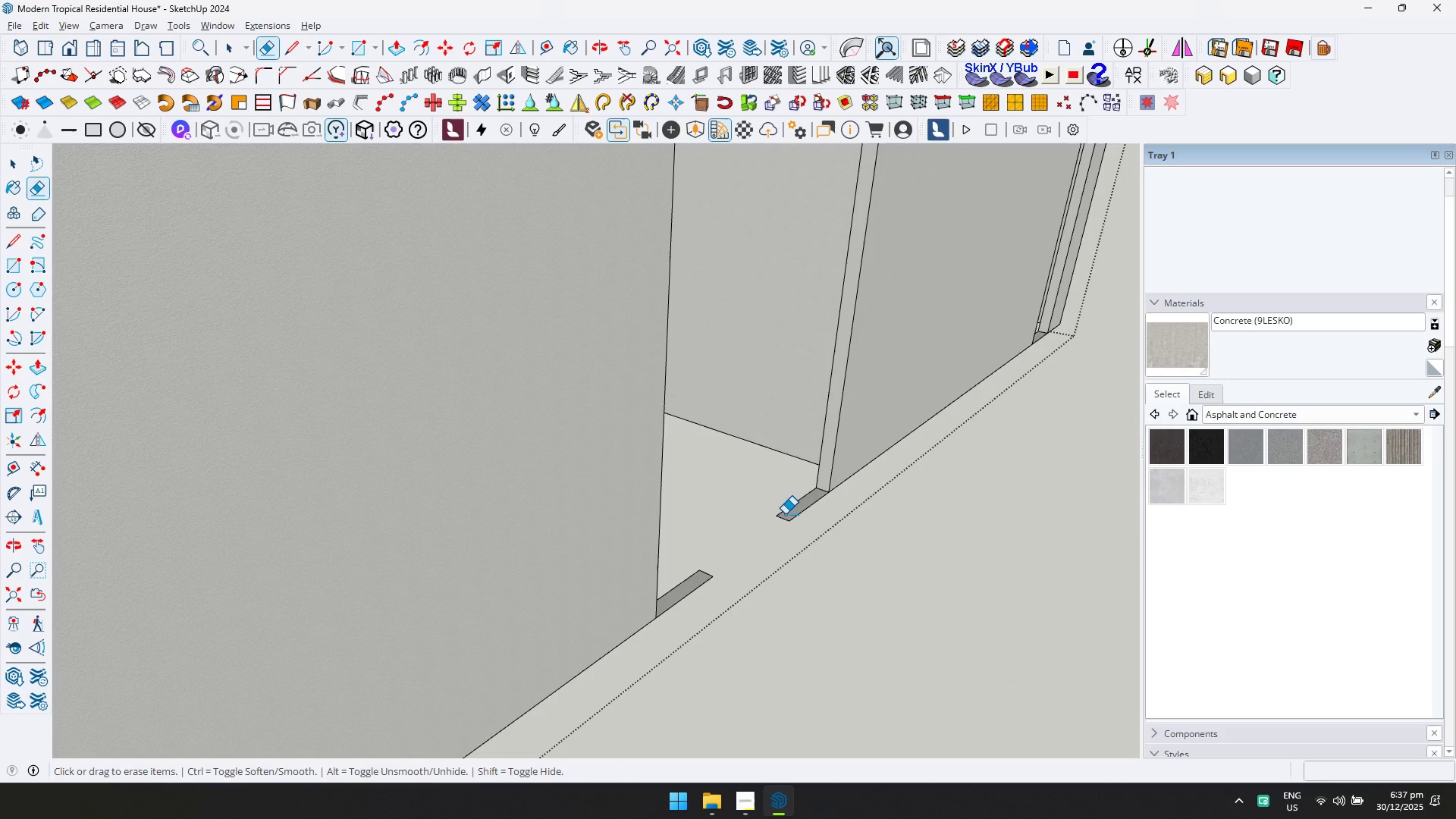 
scroll: coordinate [802, 532], scroll_direction: up, amount: 4.0
 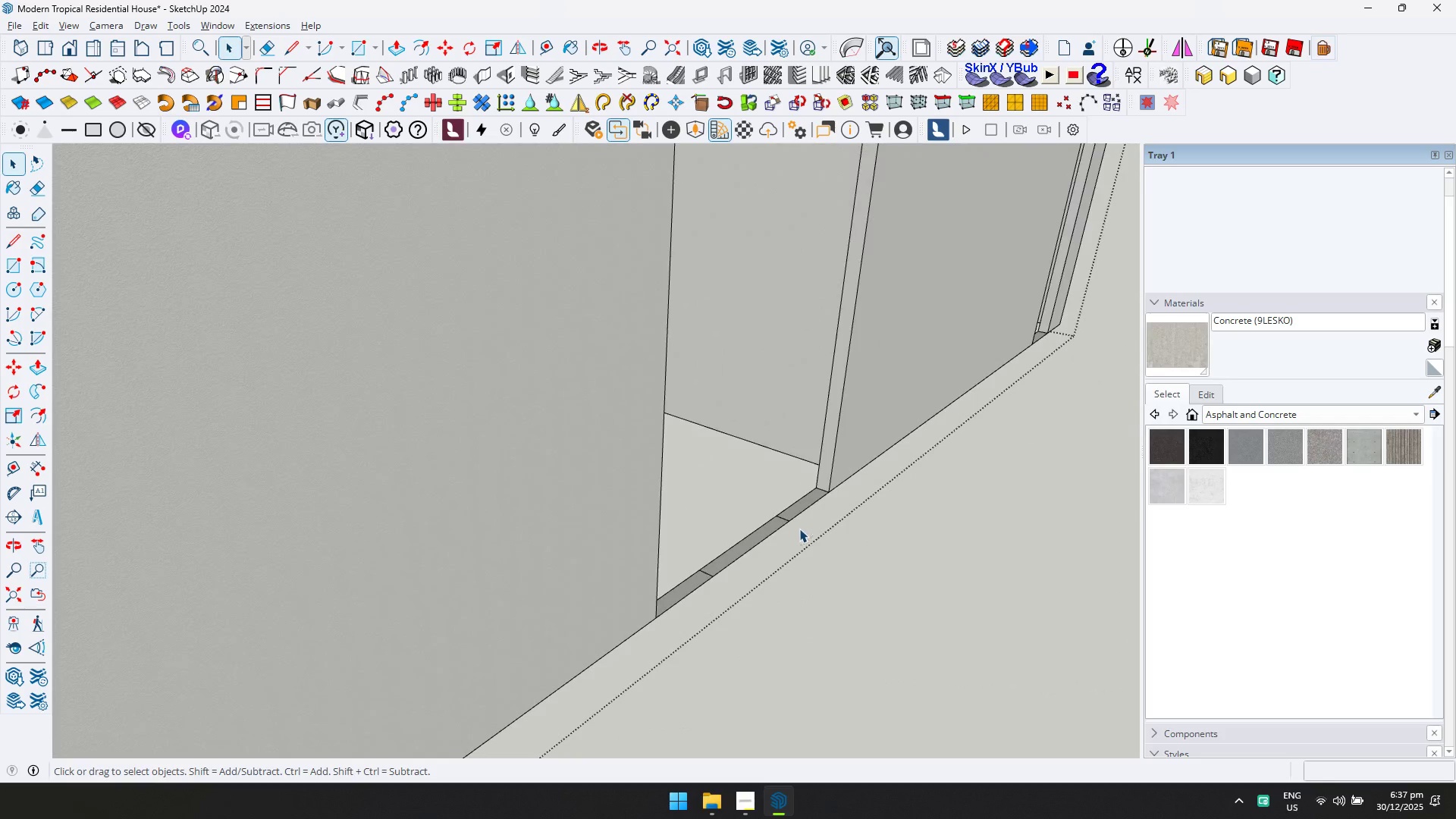 
left_click_drag(start_coordinate=[782, 504], to_coordinate=[803, 543])
 